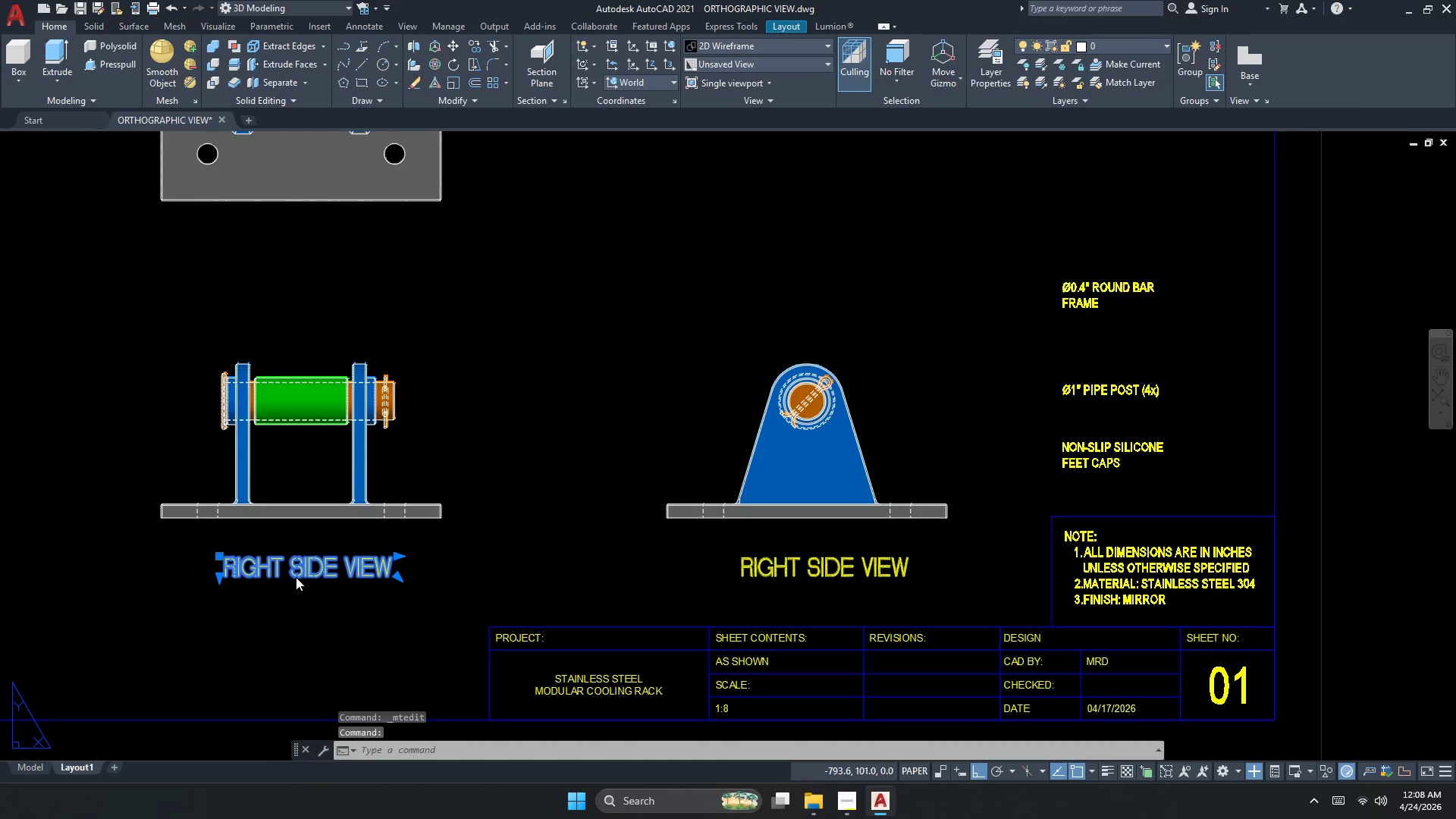 
left_click_drag(start_coordinate=[342, 566], to_coordinate=[198, 573])
 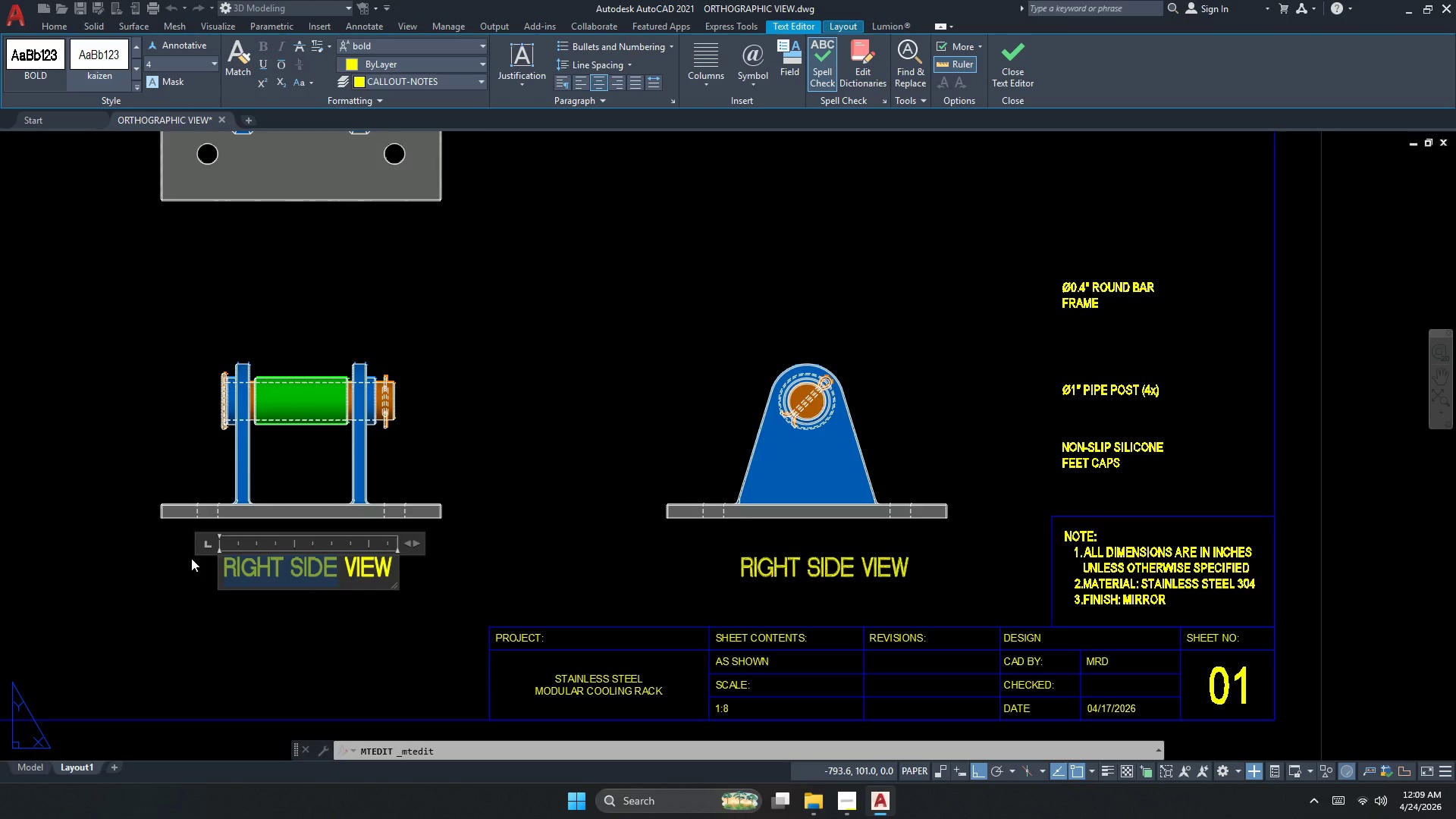 
type(FRONY)
key(Backspace)
type(T )
key(Backspace)
 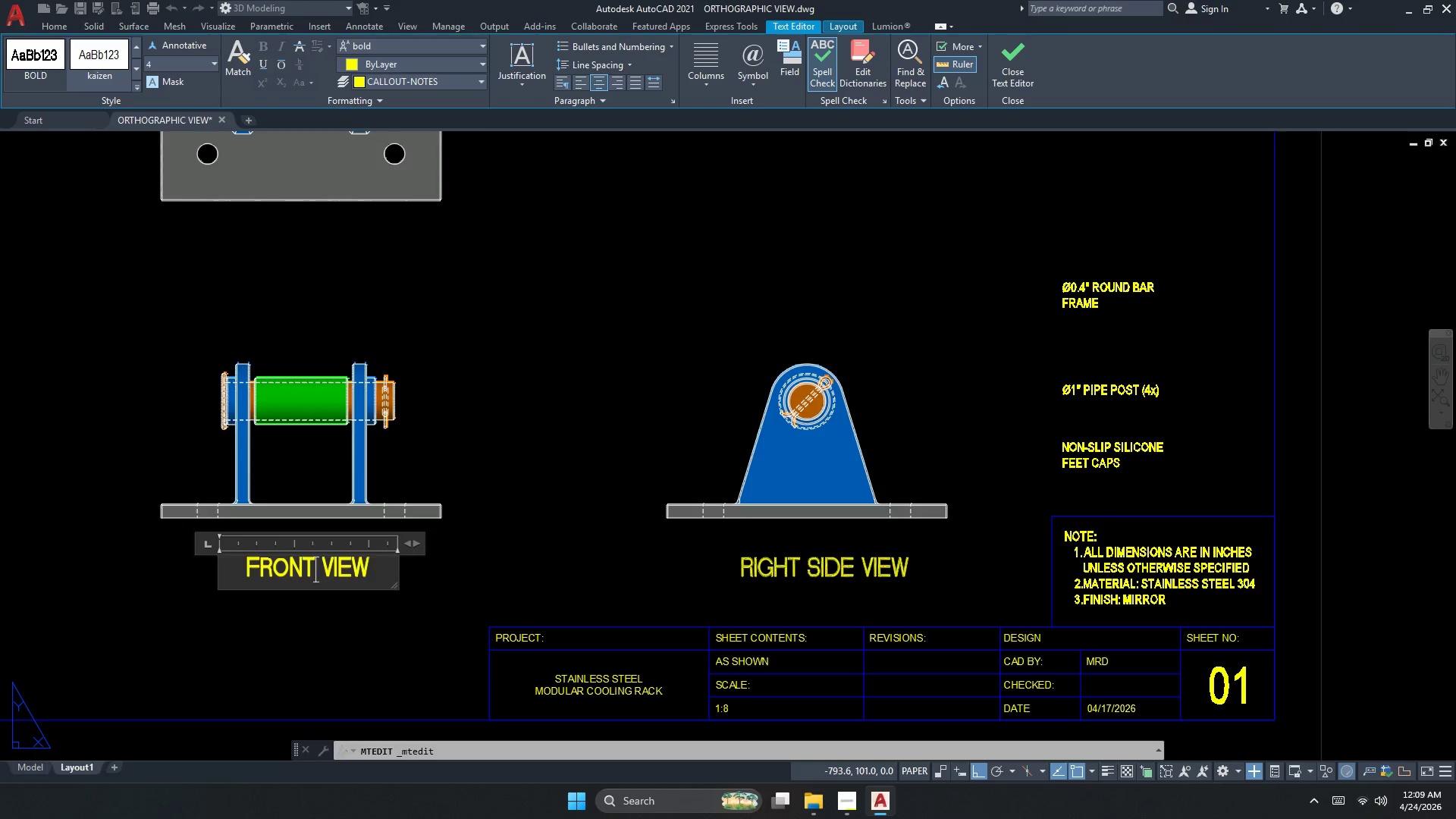 
key(Escape)
type(CO )
 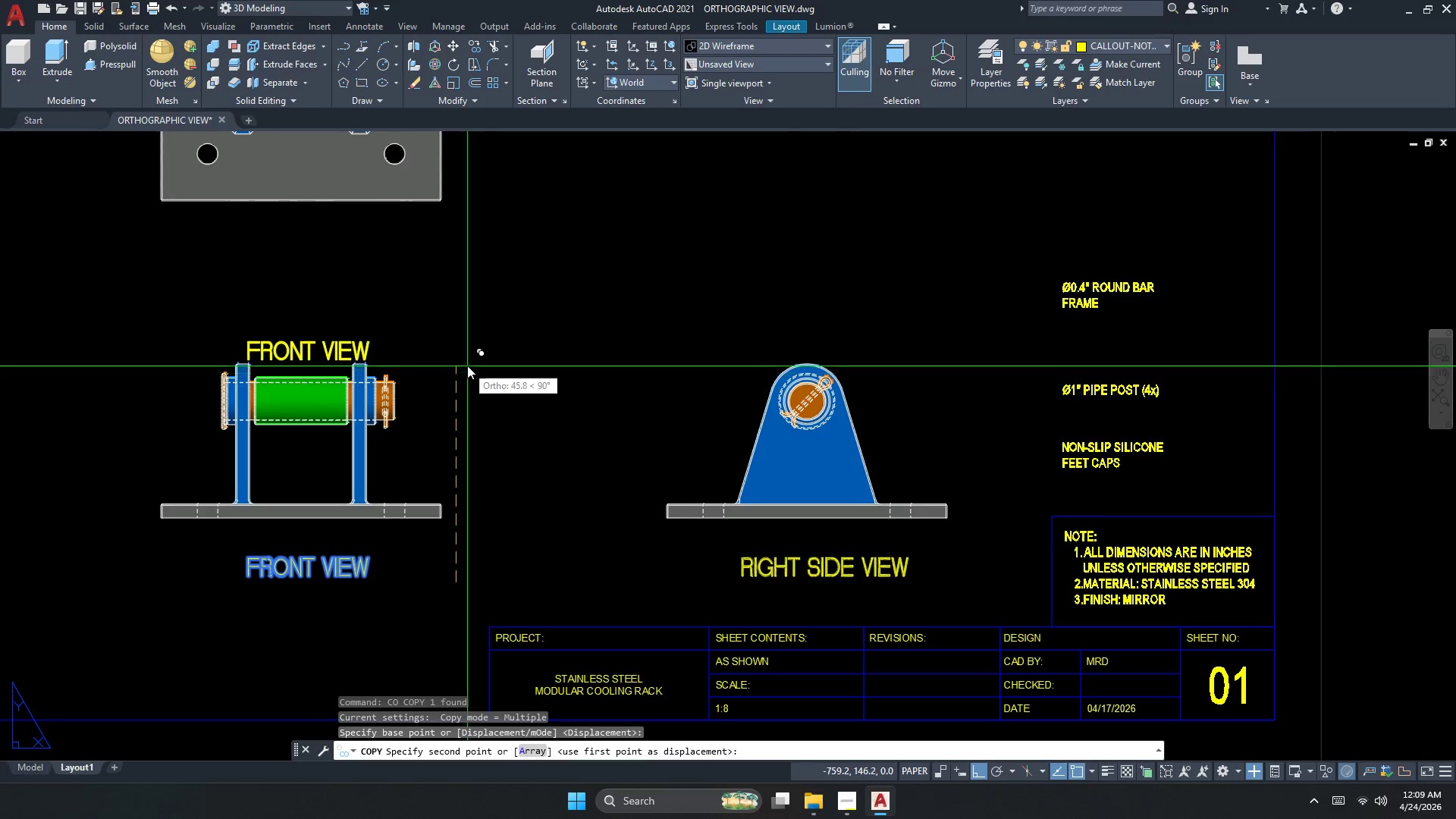 
left_click_drag(start_coordinate=[324, 560], to_coordinate=[321, 570])
 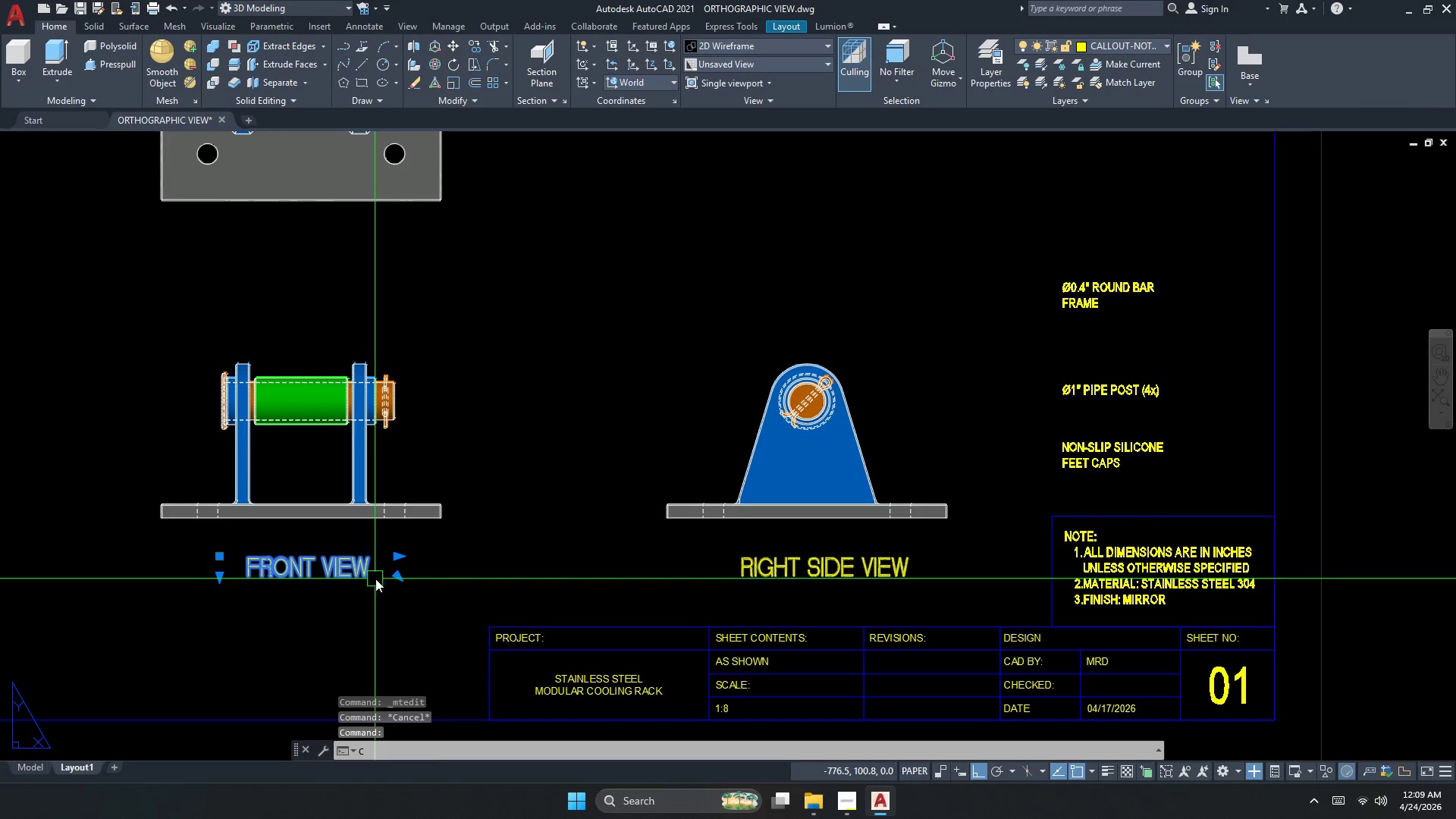 
left_click_drag(start_coordinate=[456, 582], to_coordinate=[457, 541])
 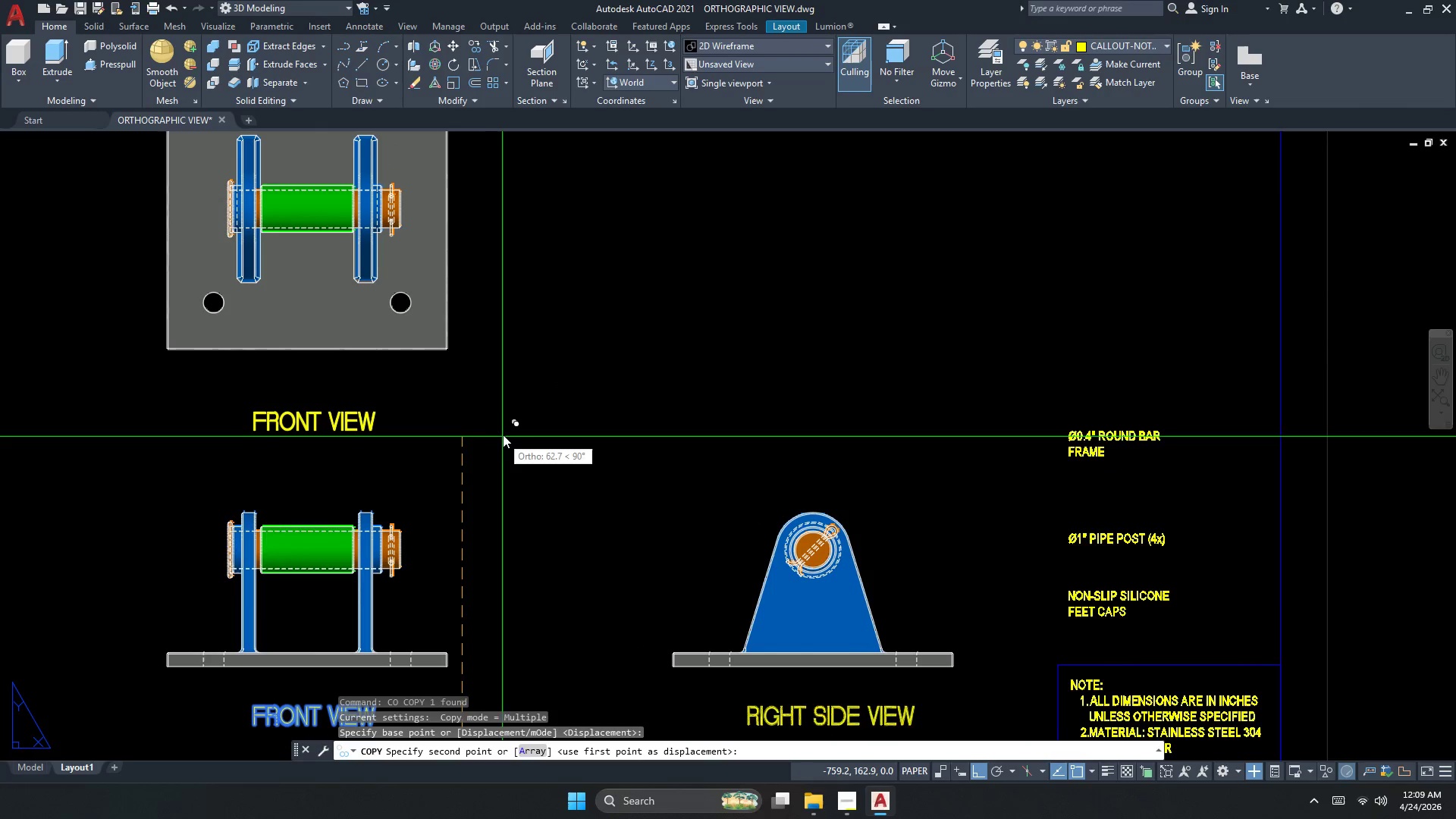 
left_click([505, 427])
 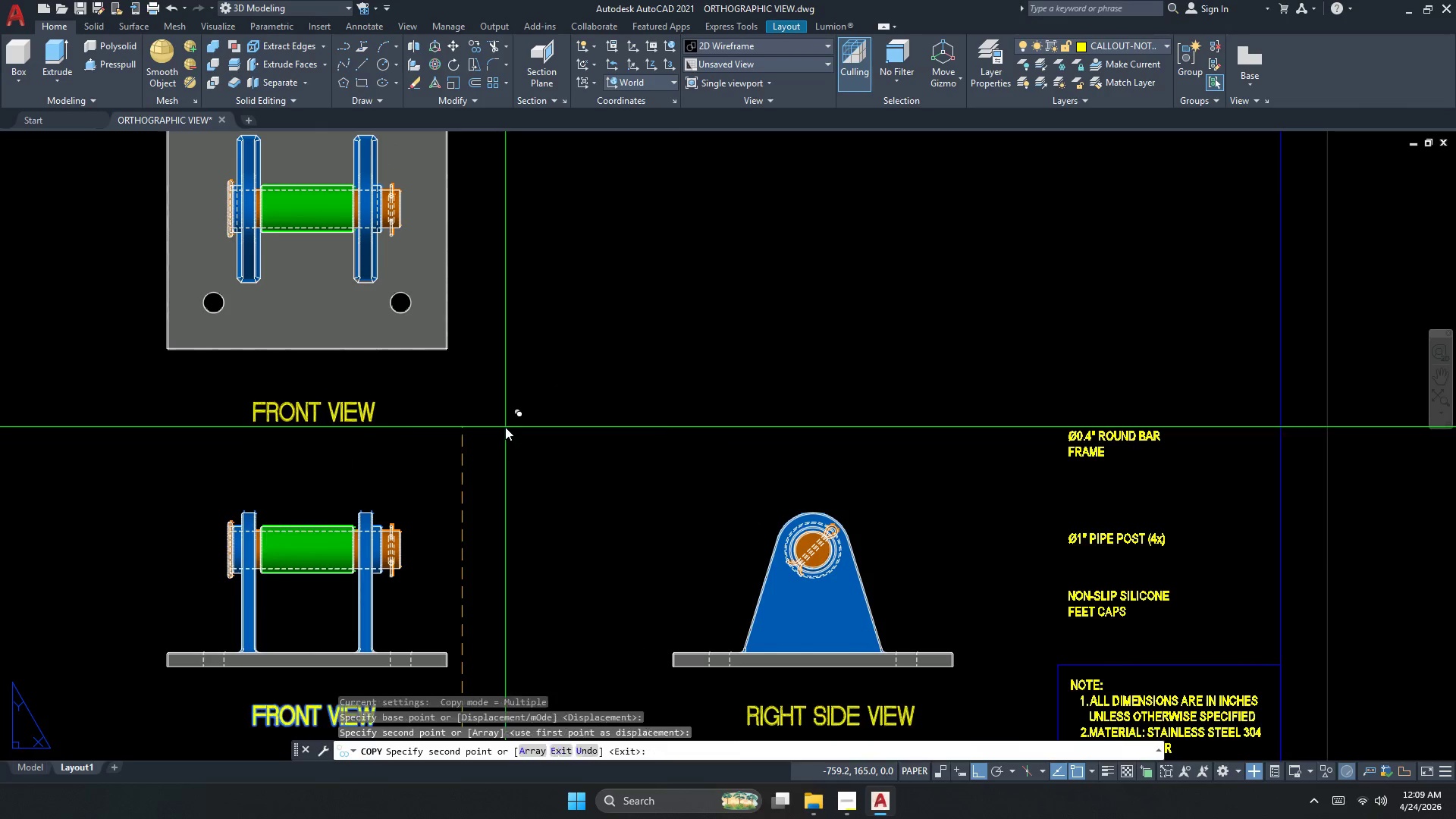 
key(Escape)
 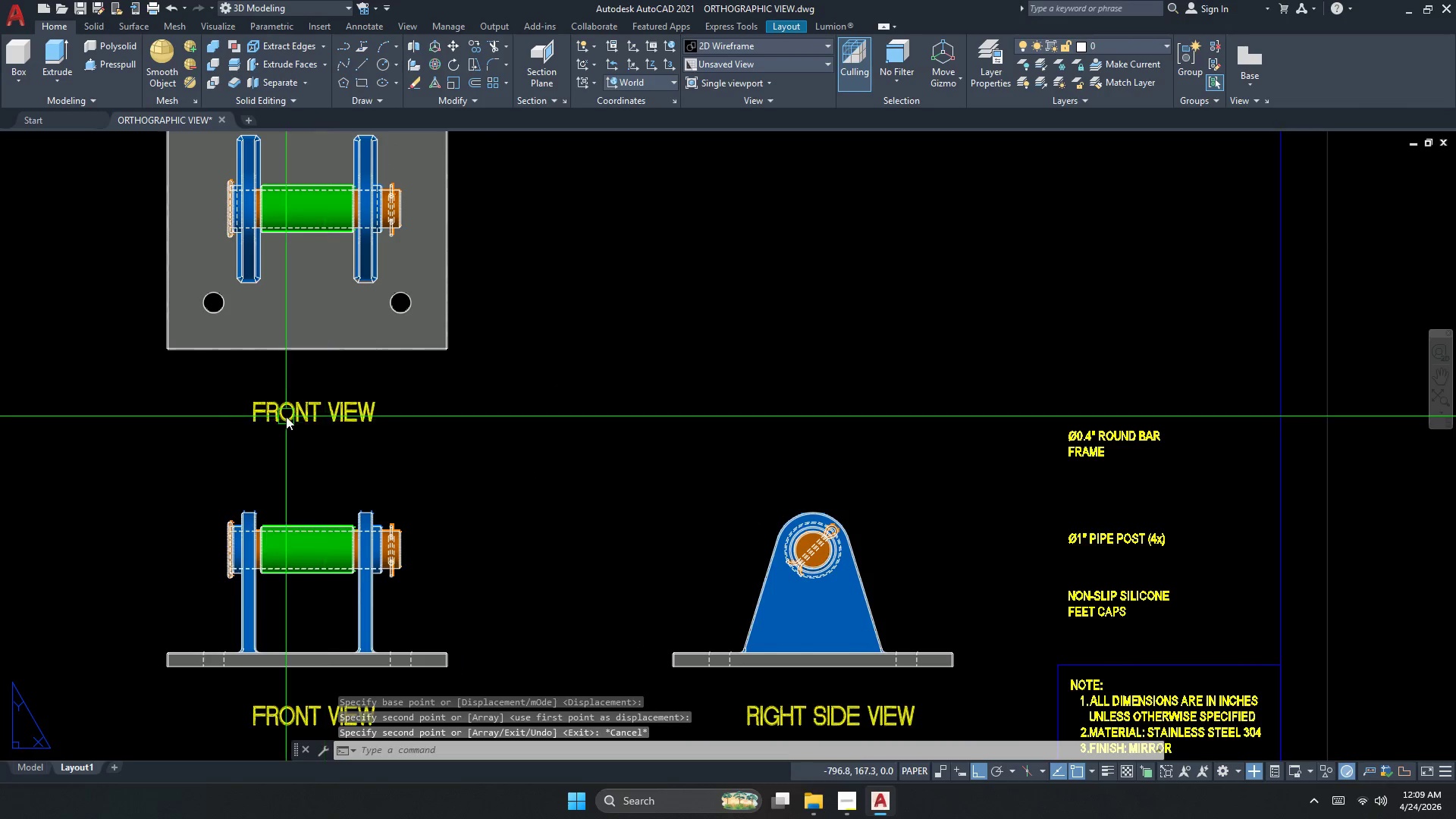 
double_click([286, 416])
 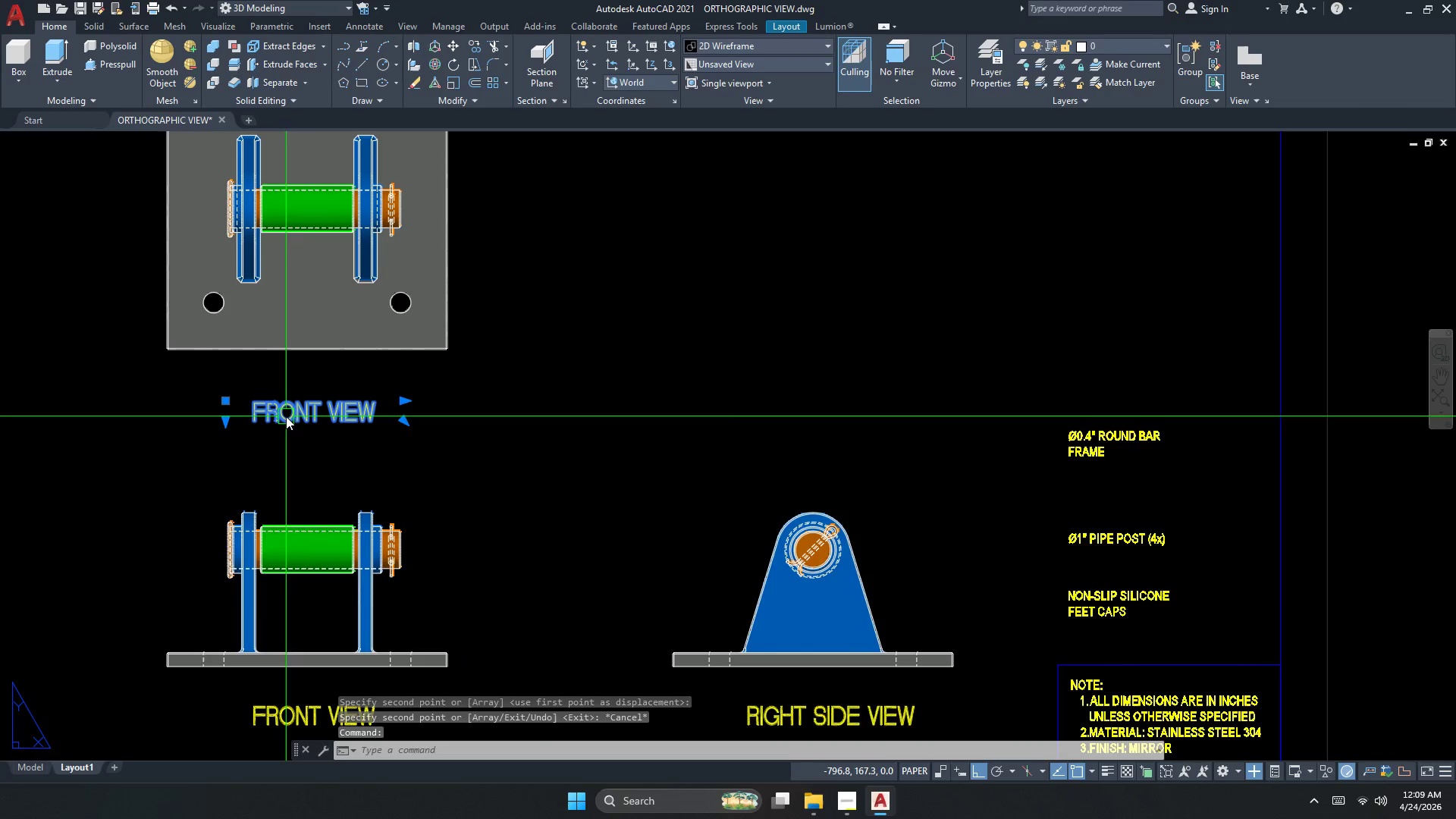 
triple_click([286, 416])
 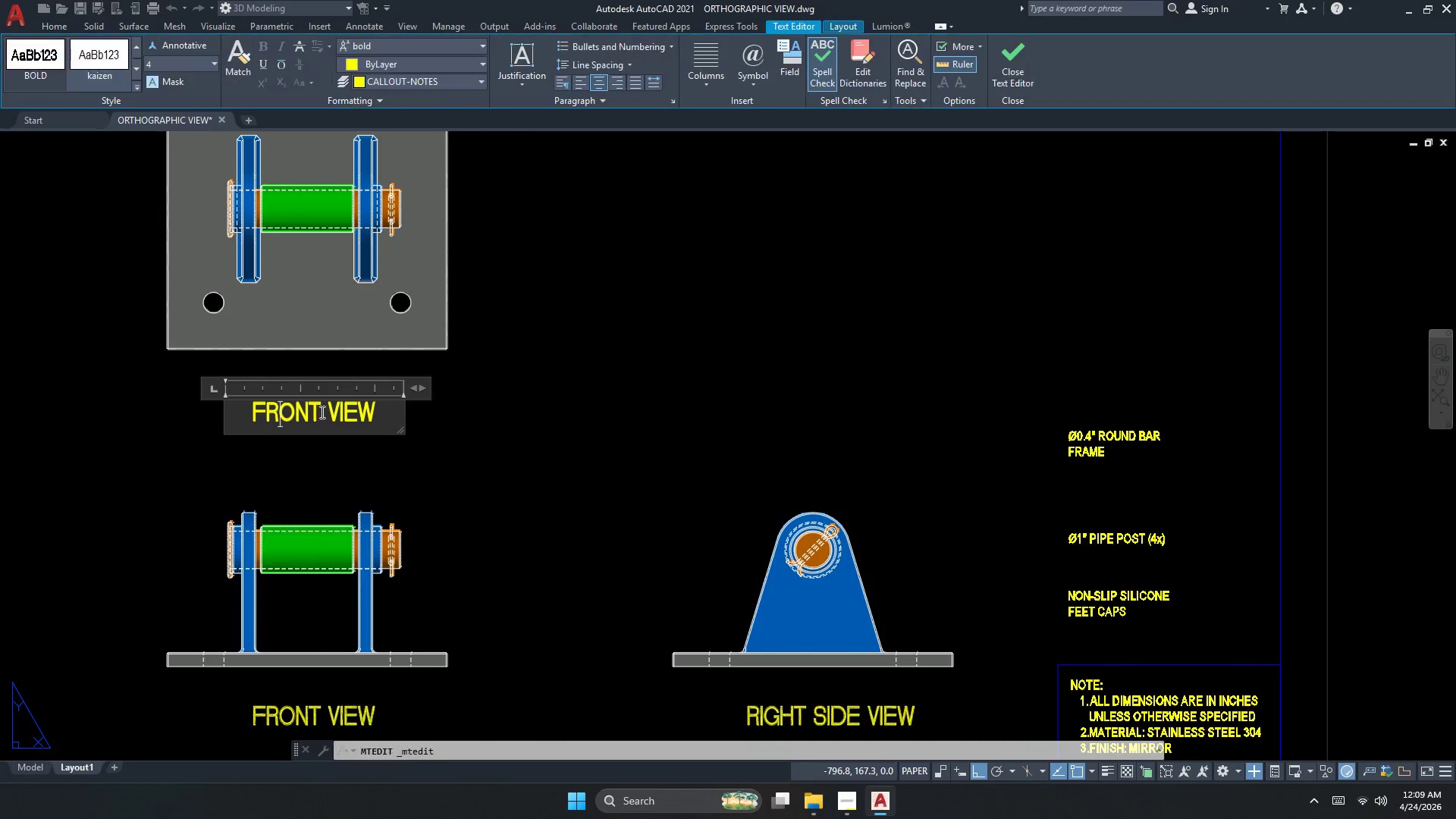 
left_click_drag(start_coordinate=[322, 412], to_coordinate=[194, 412])
 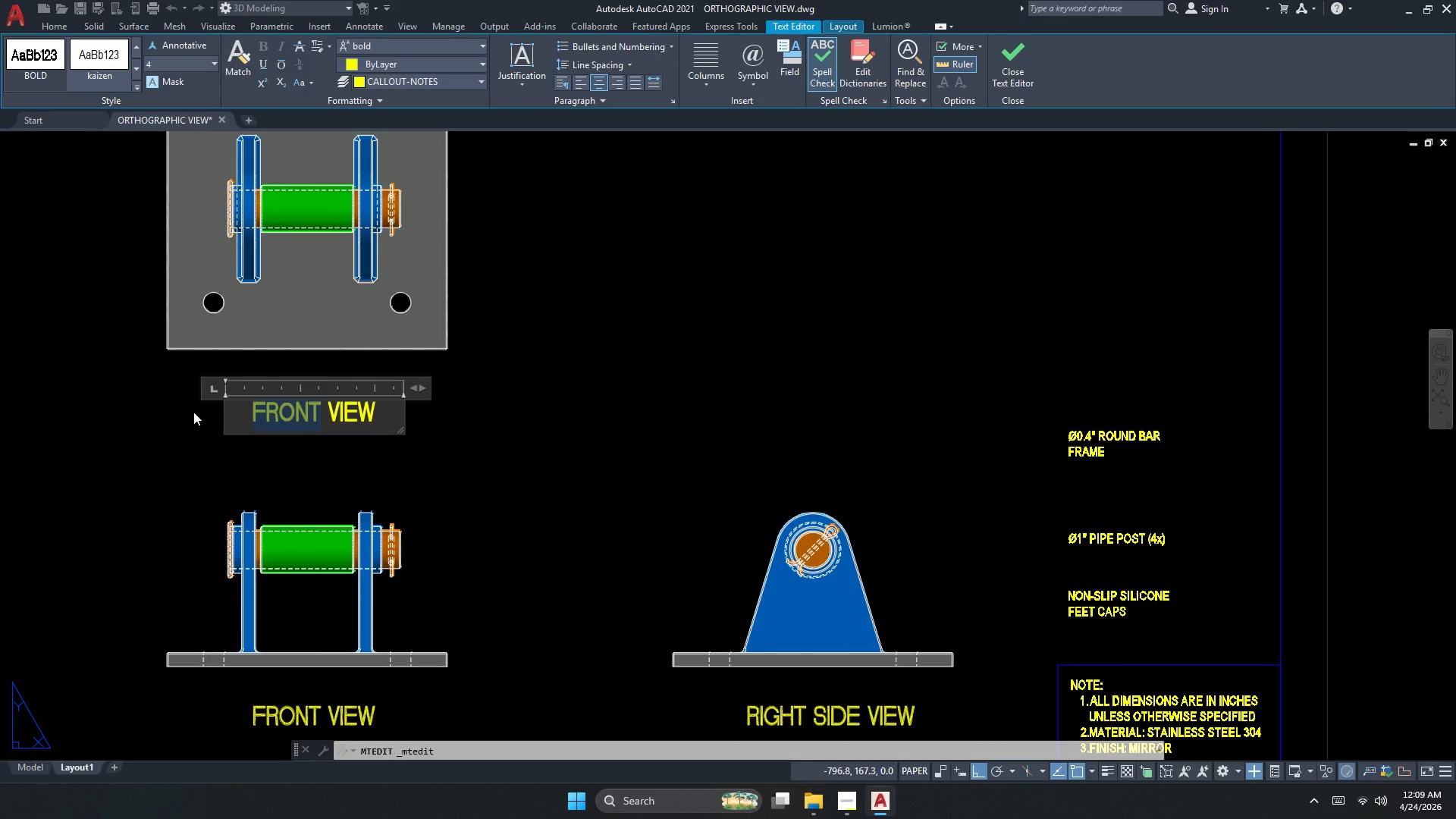 
type(TOP)
 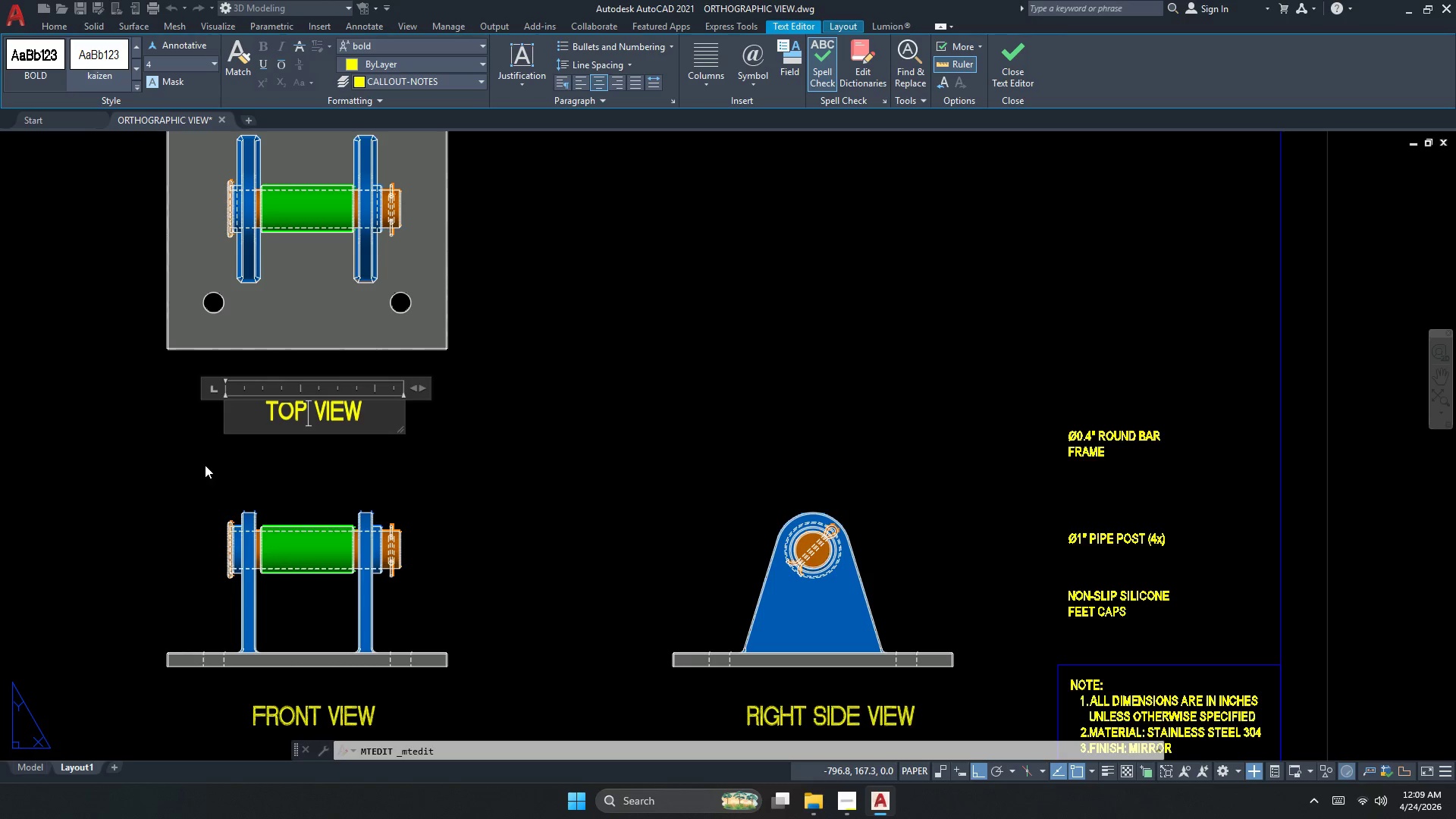 
key(Escape)
 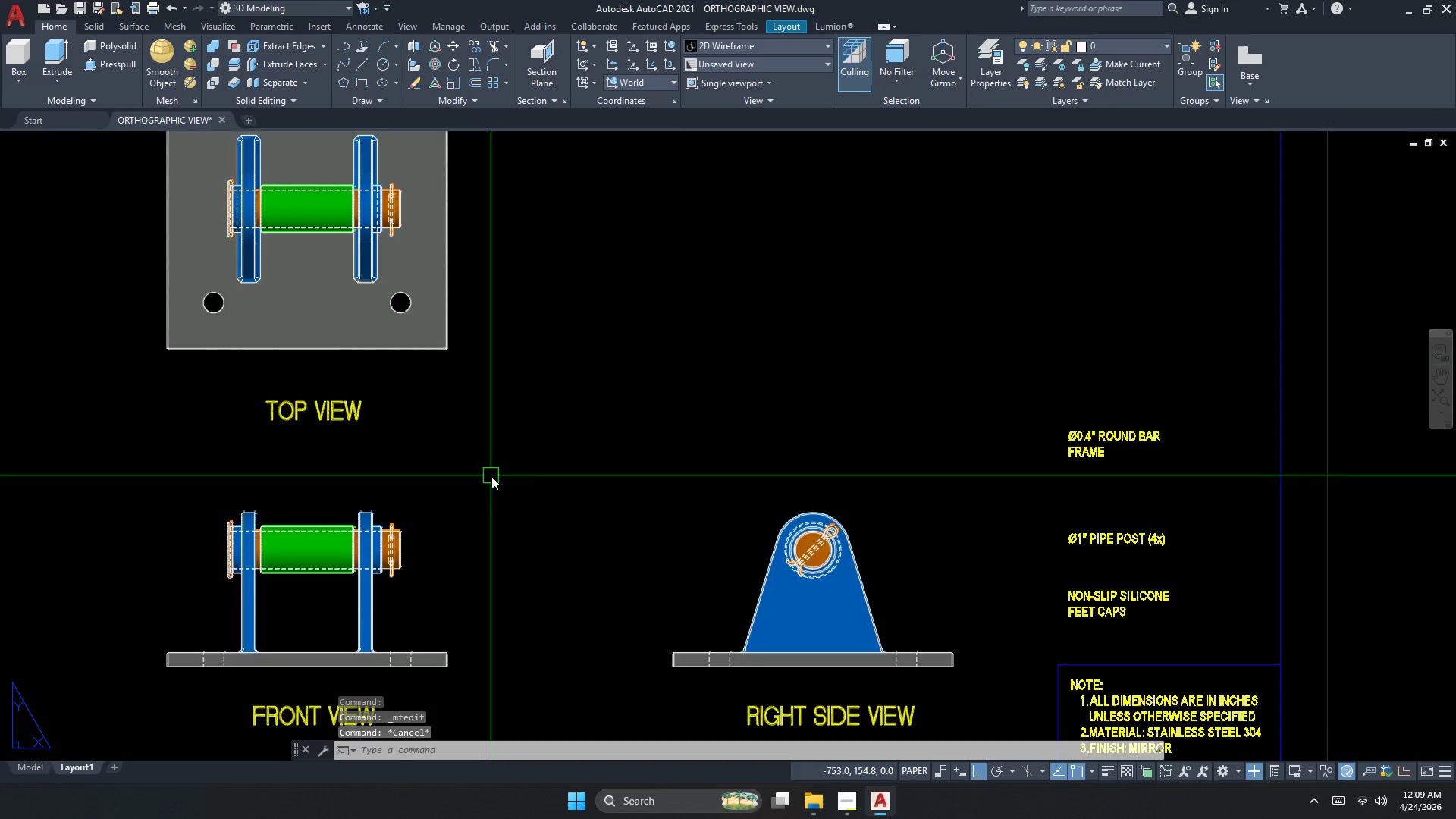 
scroll: coordinate [491, 476], scroll_direction: down, amount: 1.0
 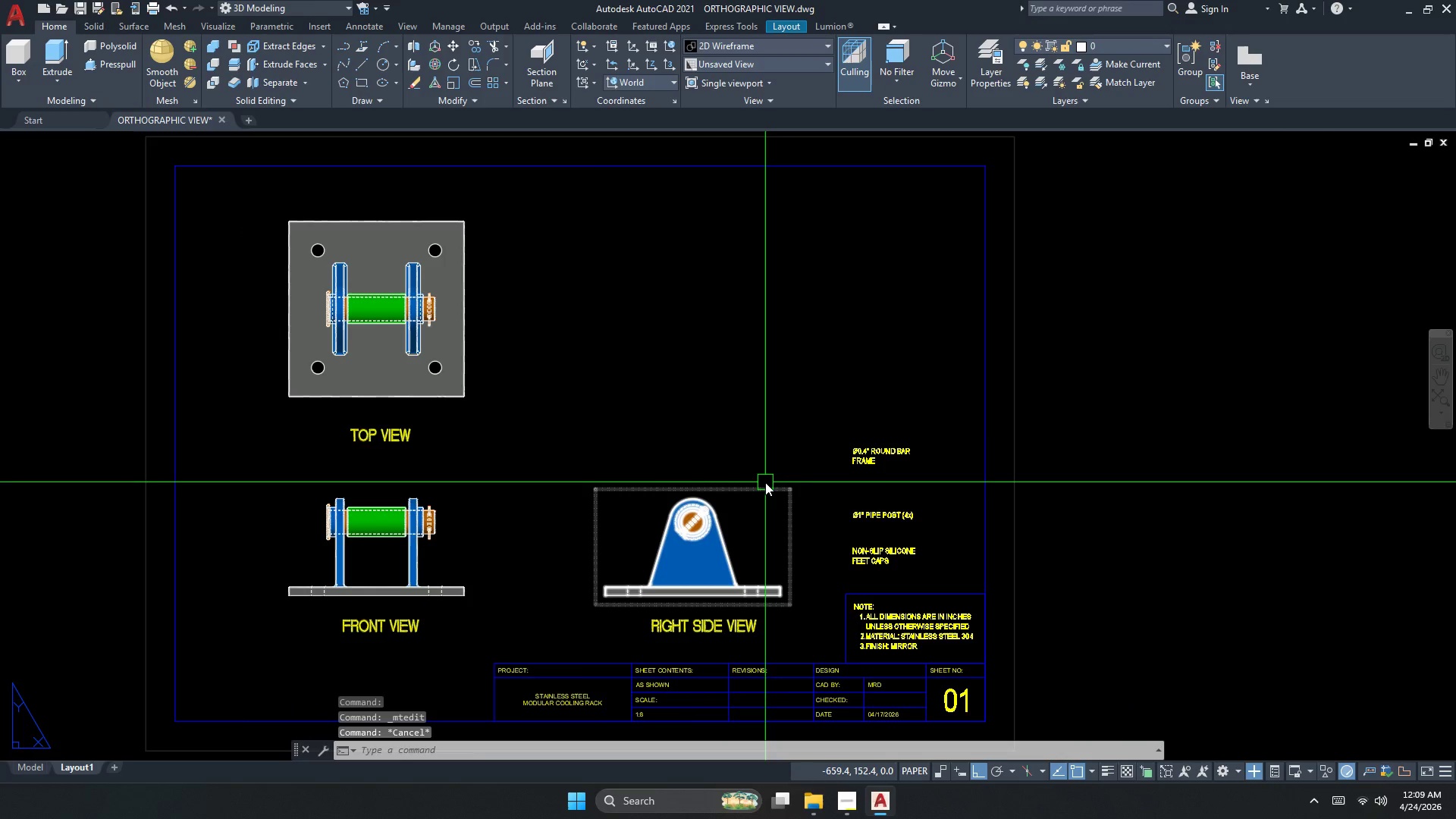 
type(LA )
 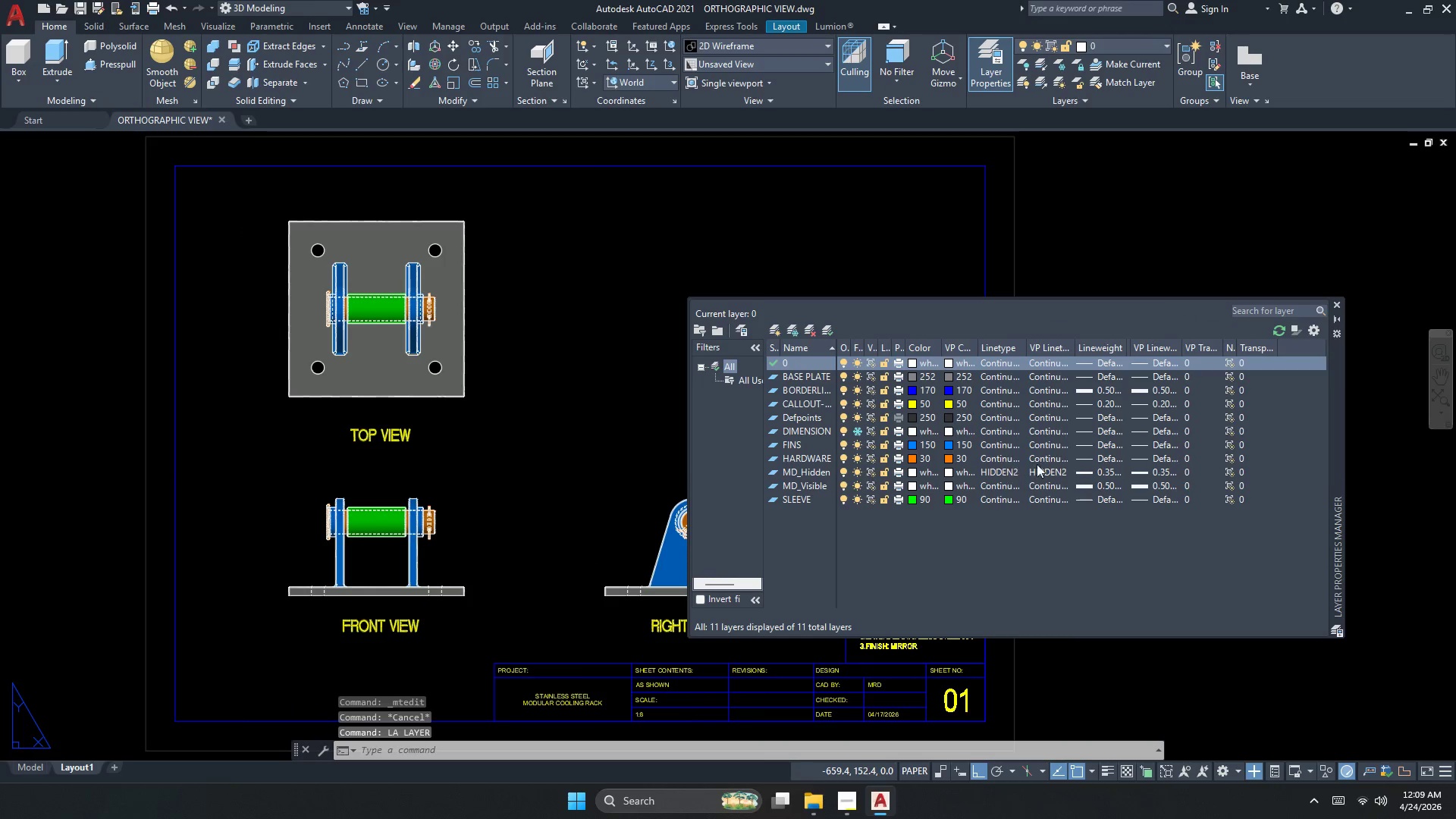 
double_click([1110, 475])
 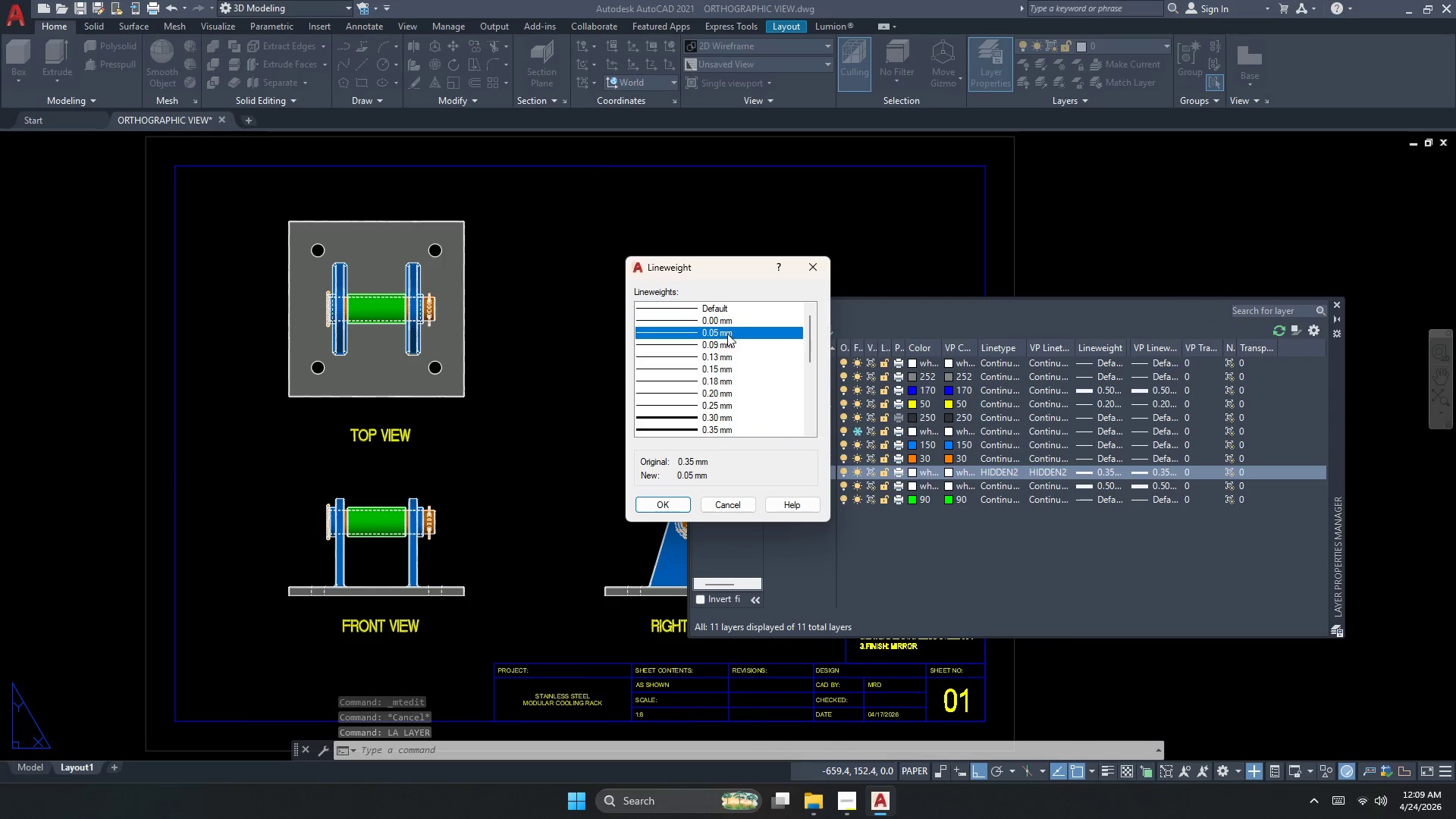 
left_click([676, 500])
 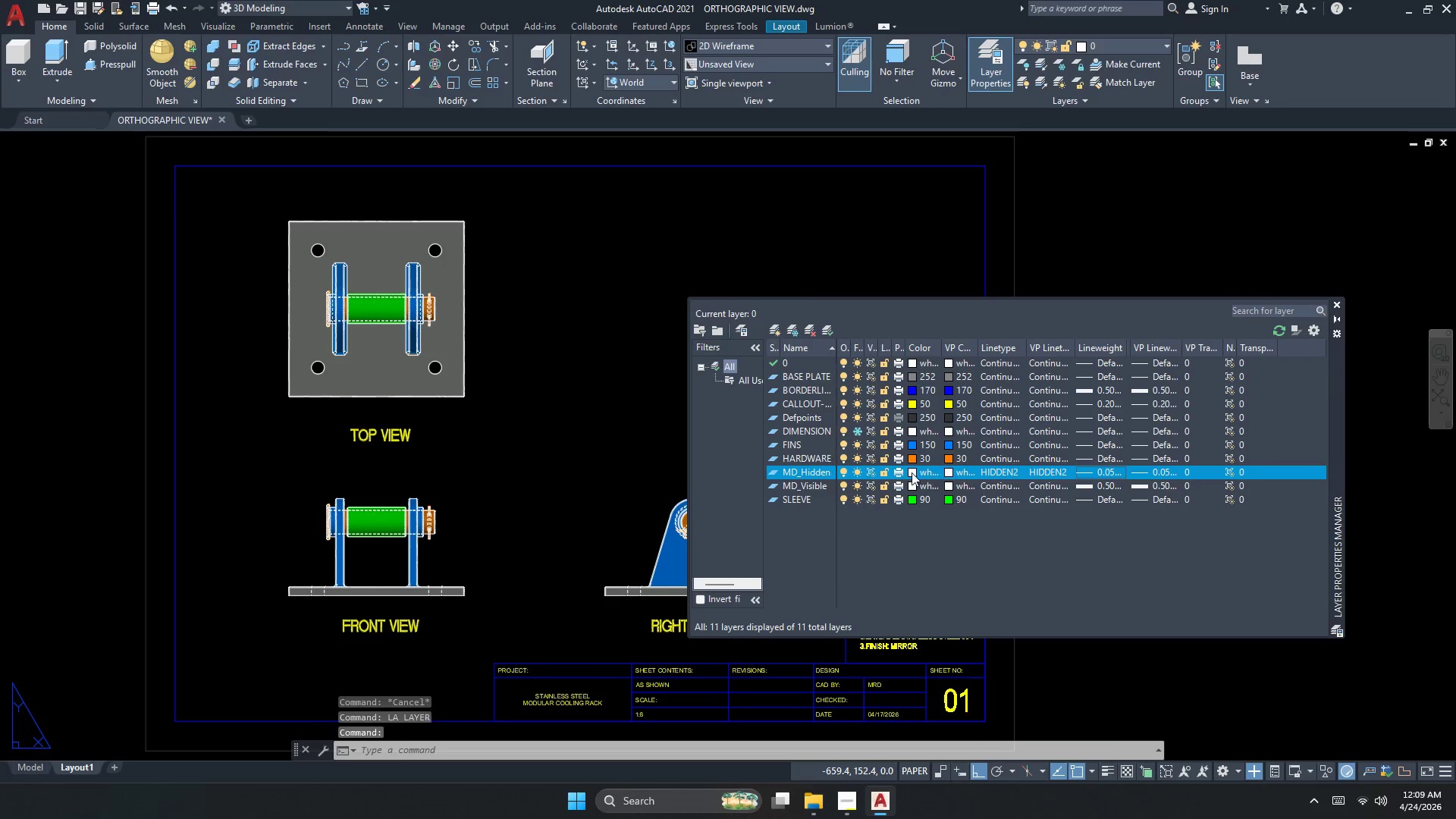 
left_click([915, 472])
 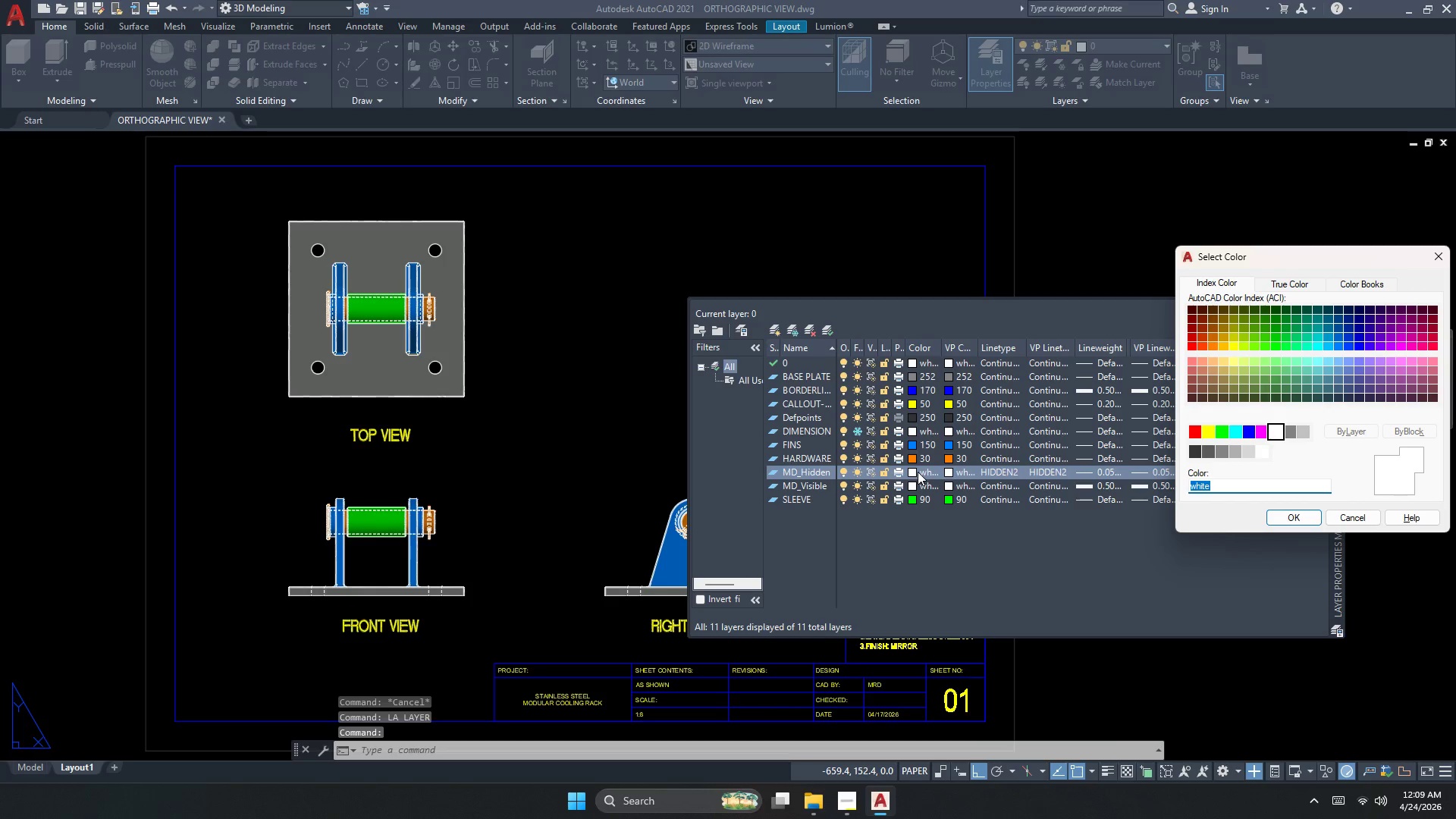 
key(Numpad1)
 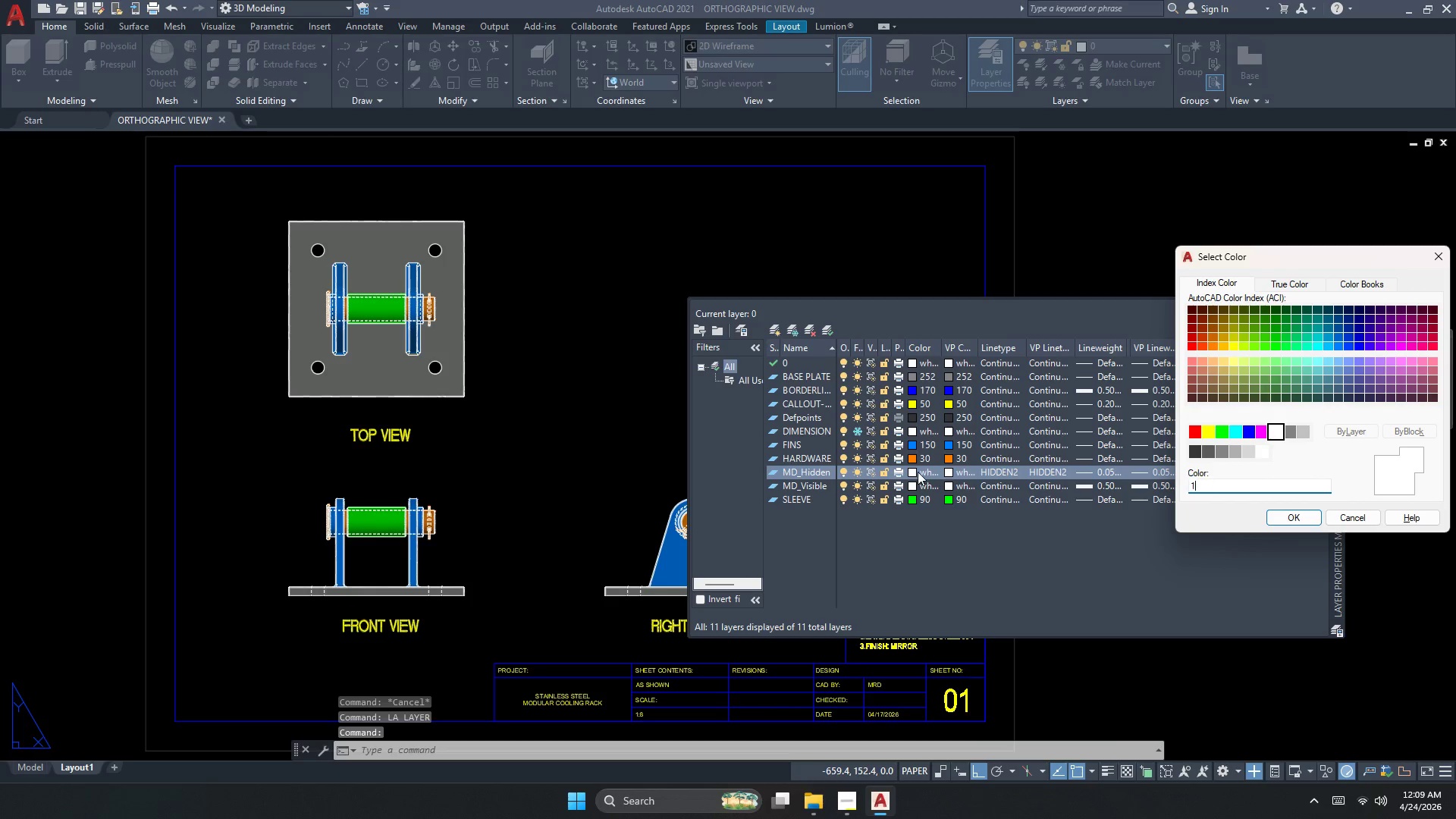 
key(Numpad2)
 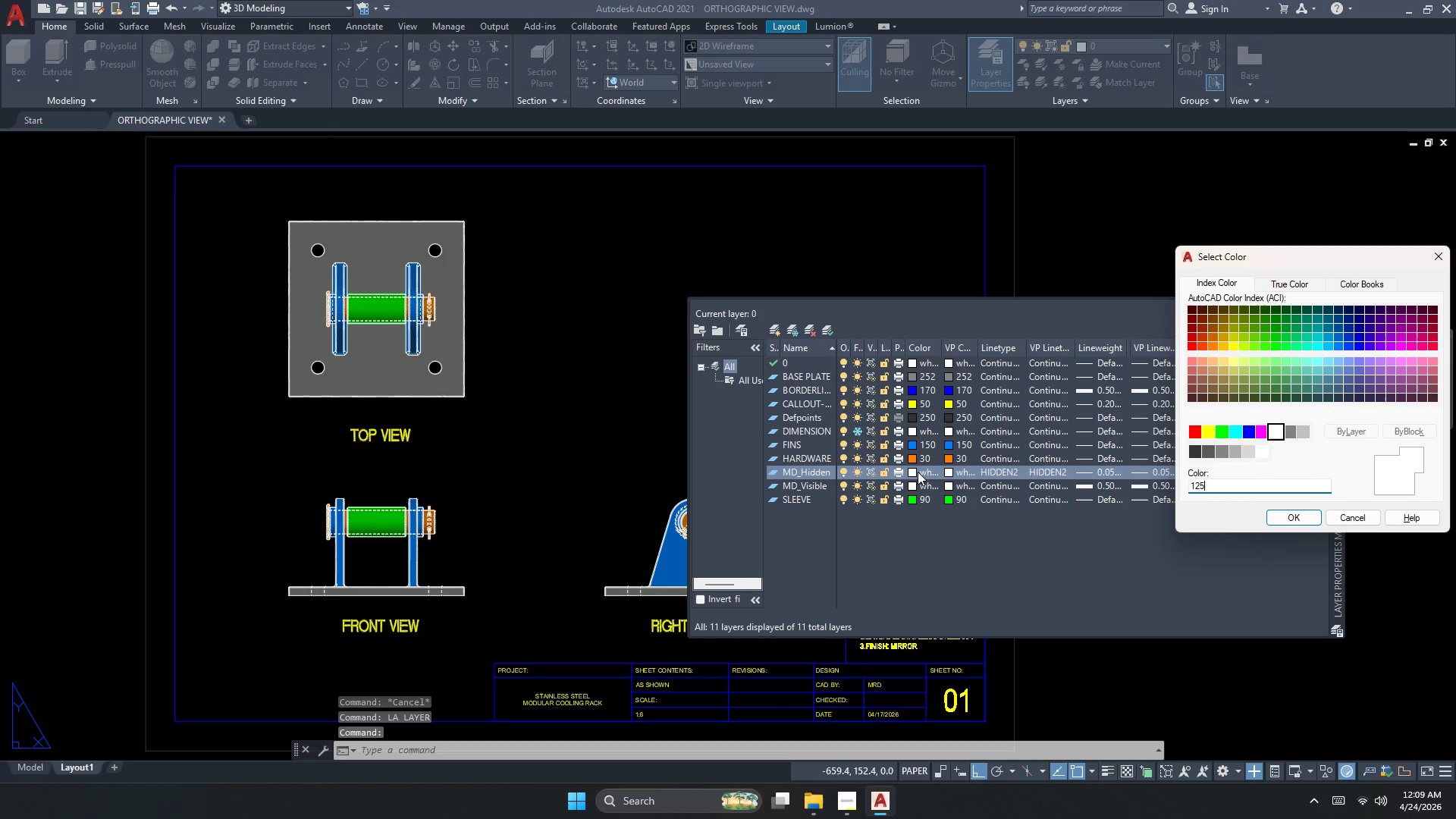 
key(Numpad5)
 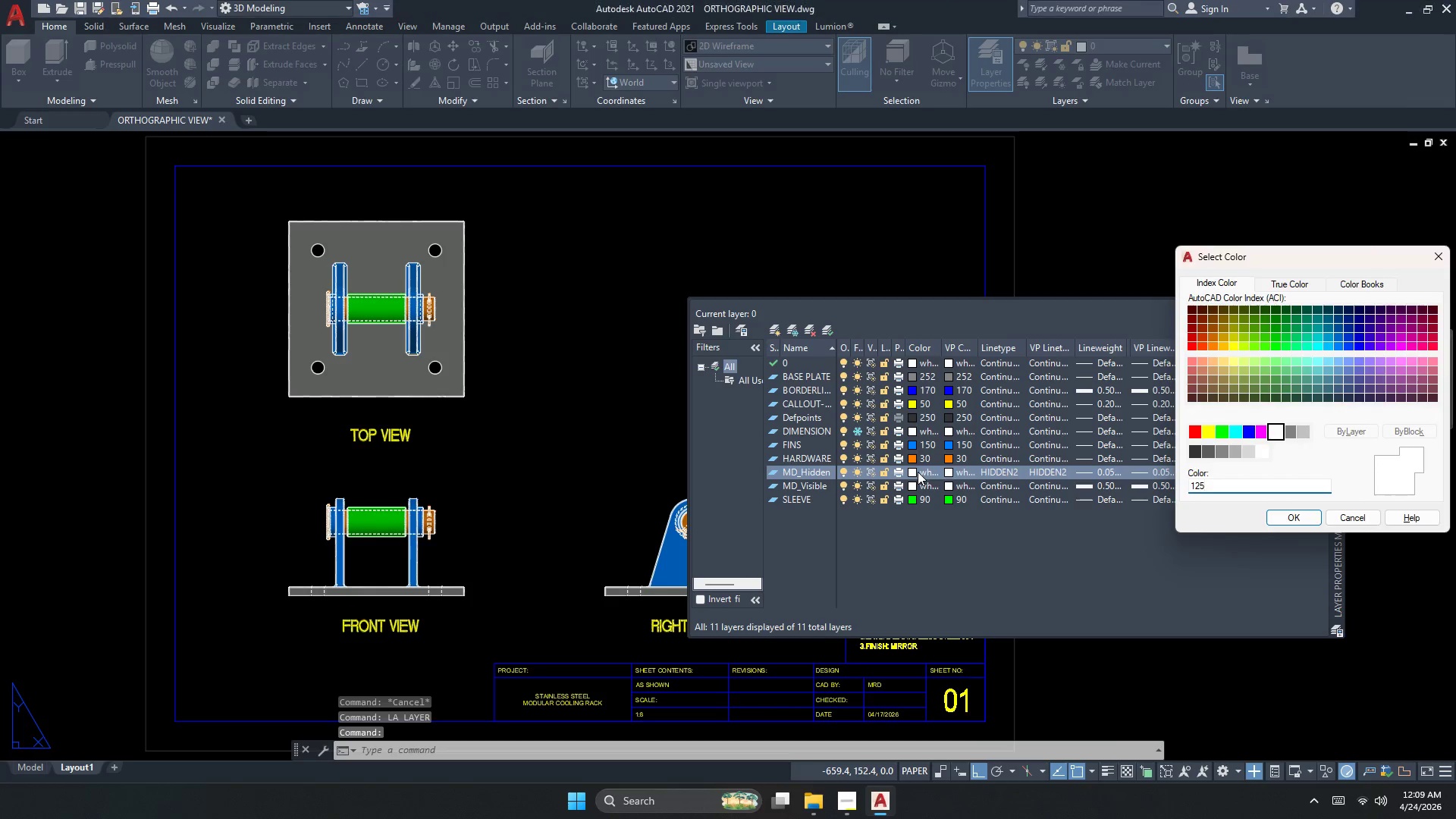 
key(NumpadEnter)
 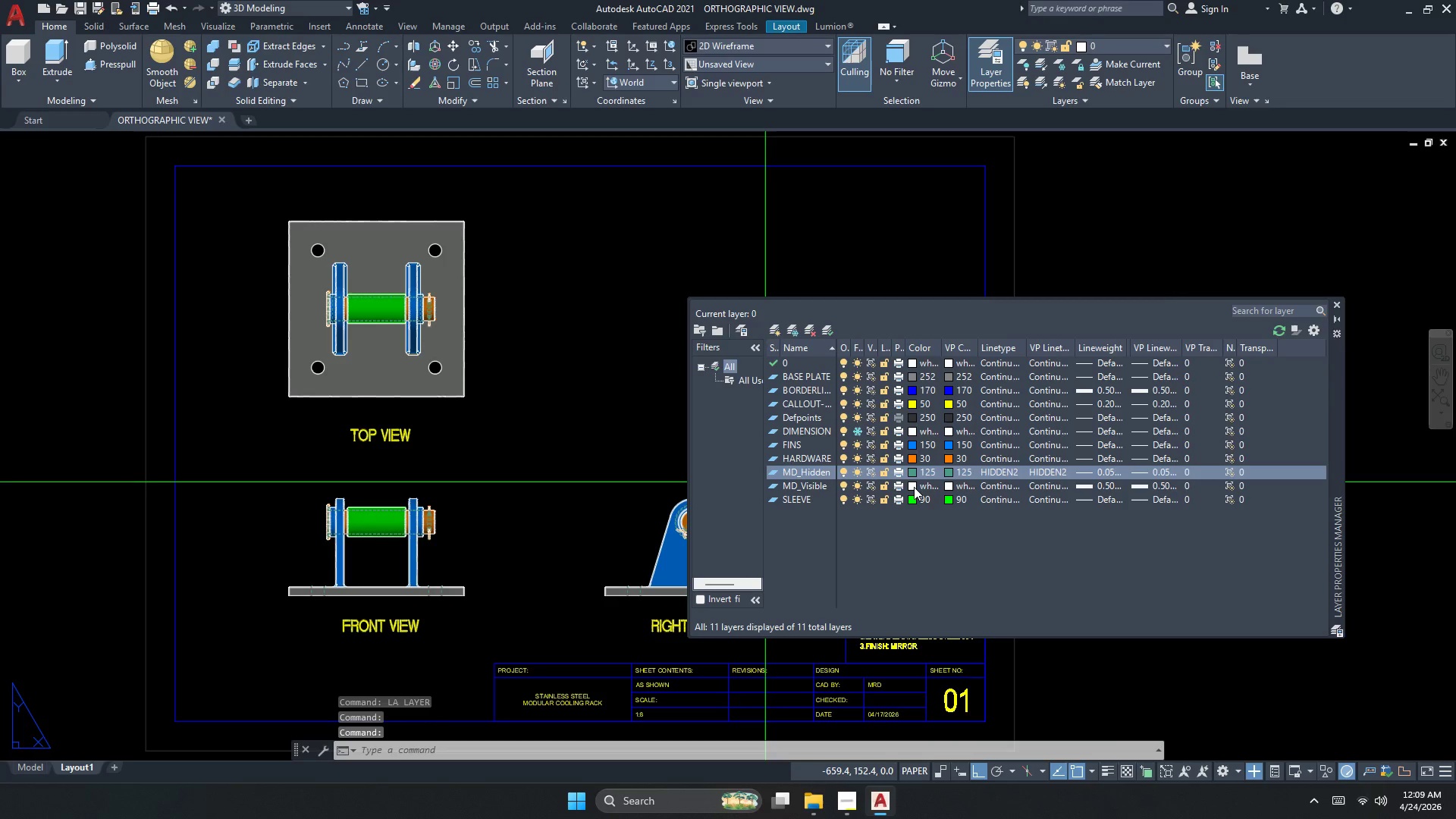 
left_click([914, 485])
 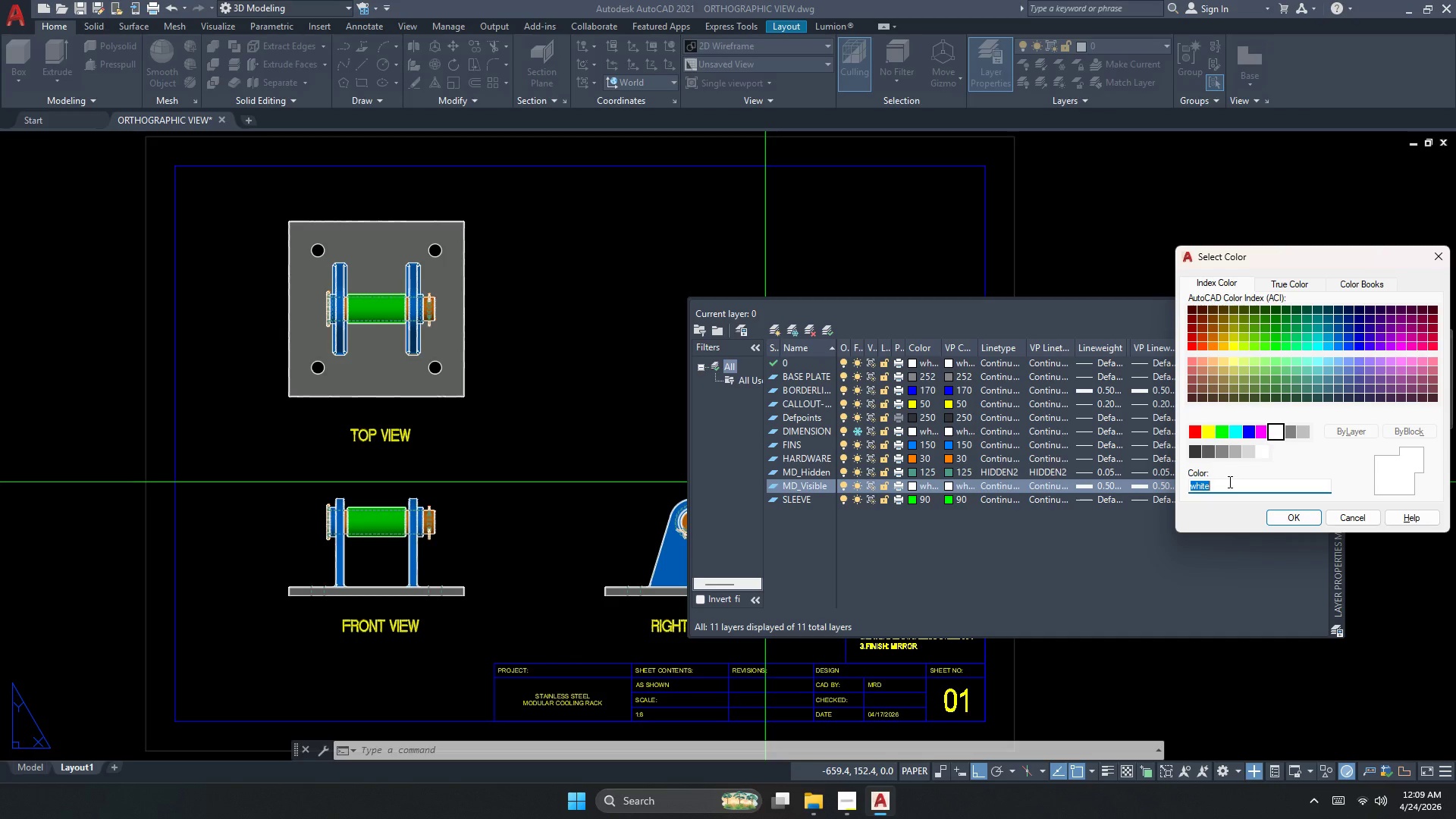 
wait(5.61)
 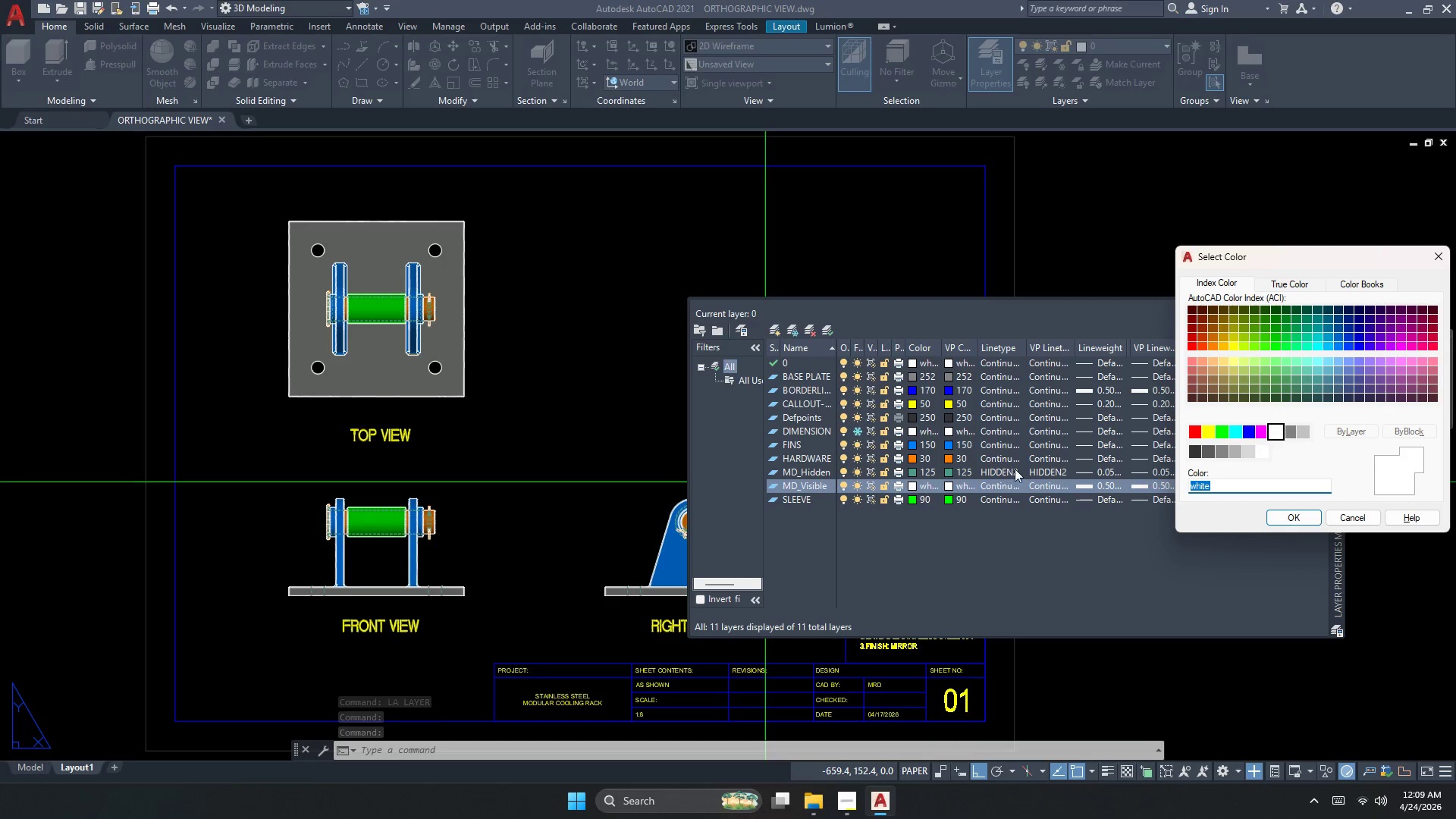 
key(Numpad1)
 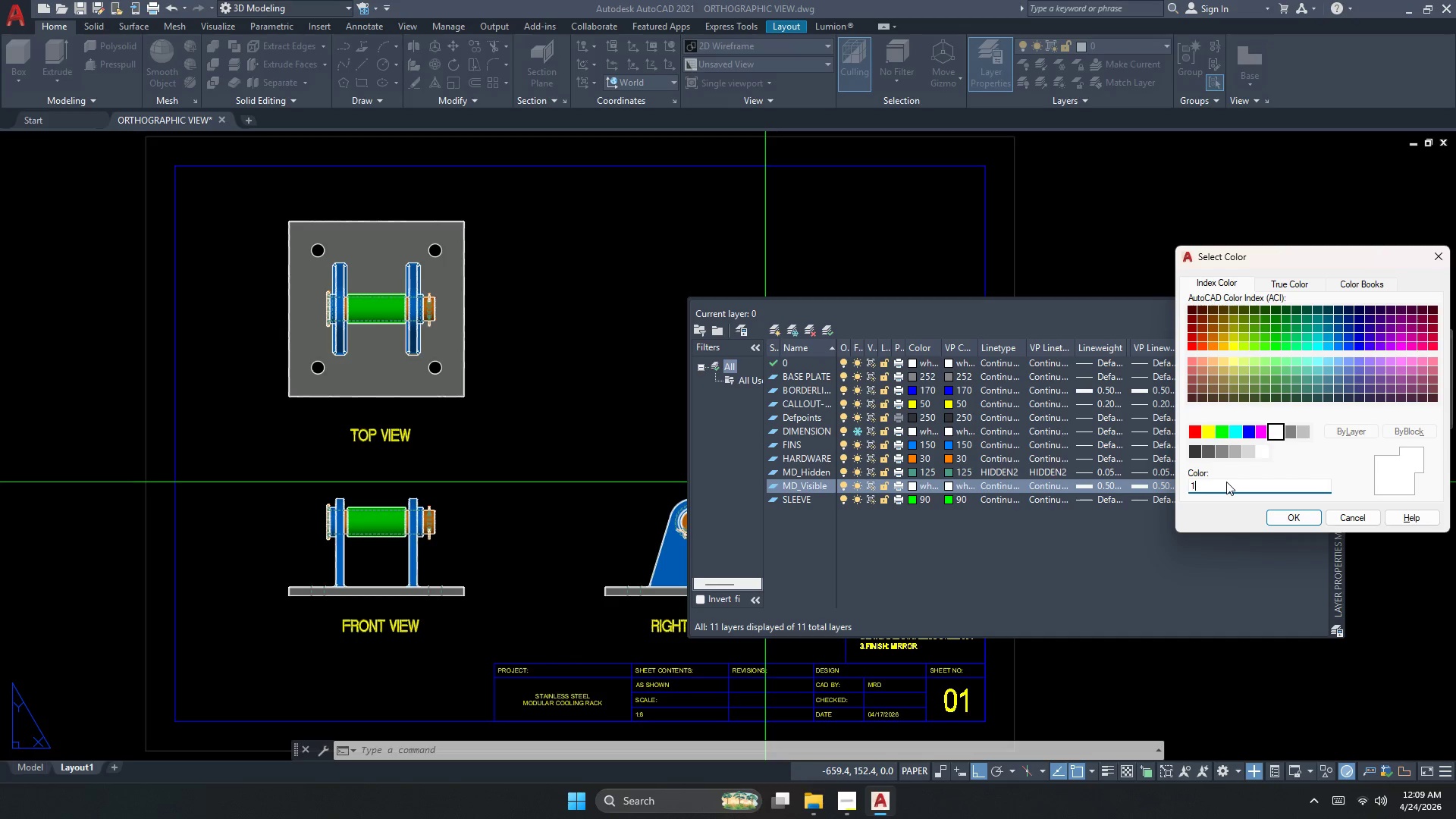 
key(Numpad1)
 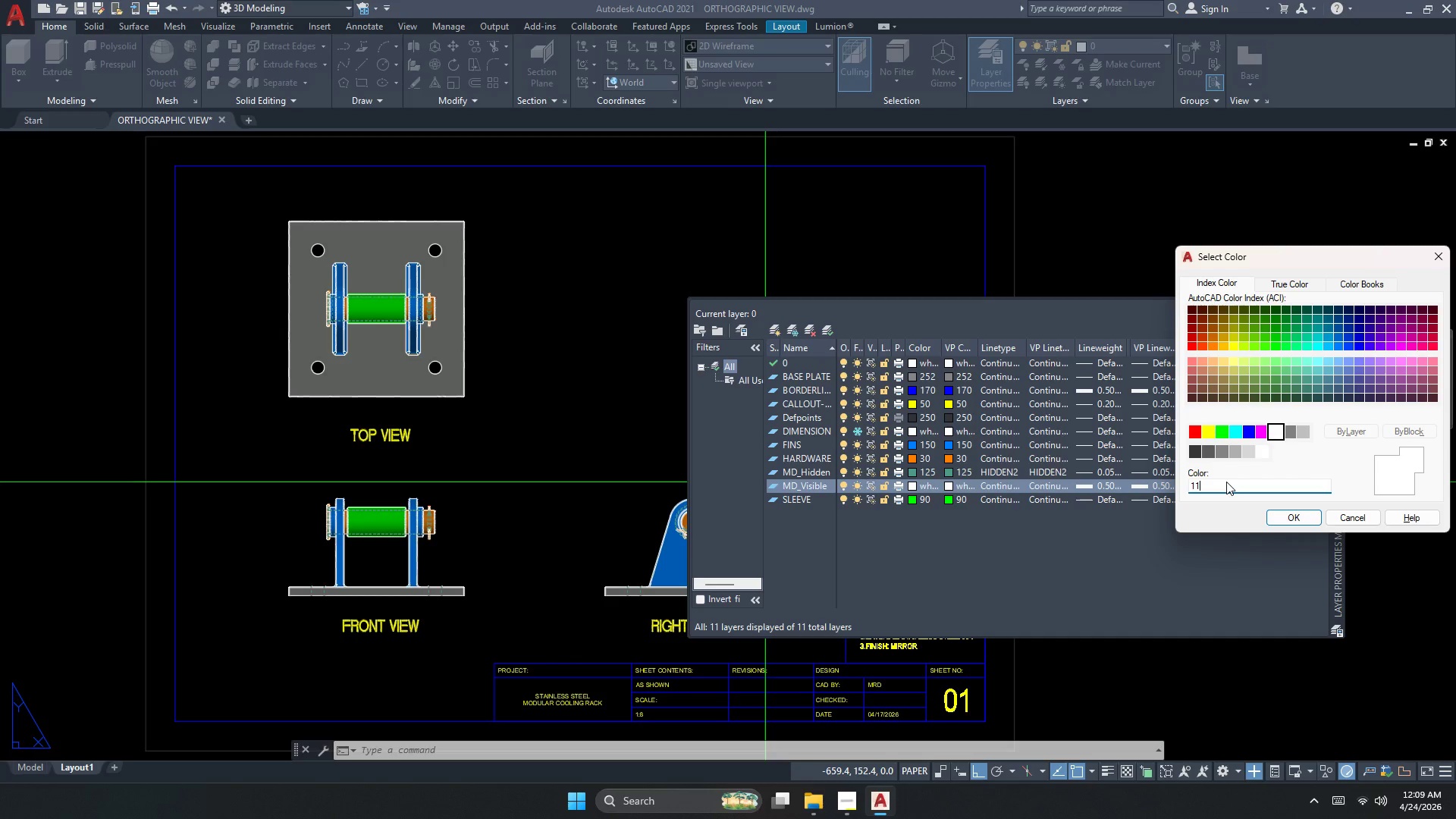 
key(Numpad5)
 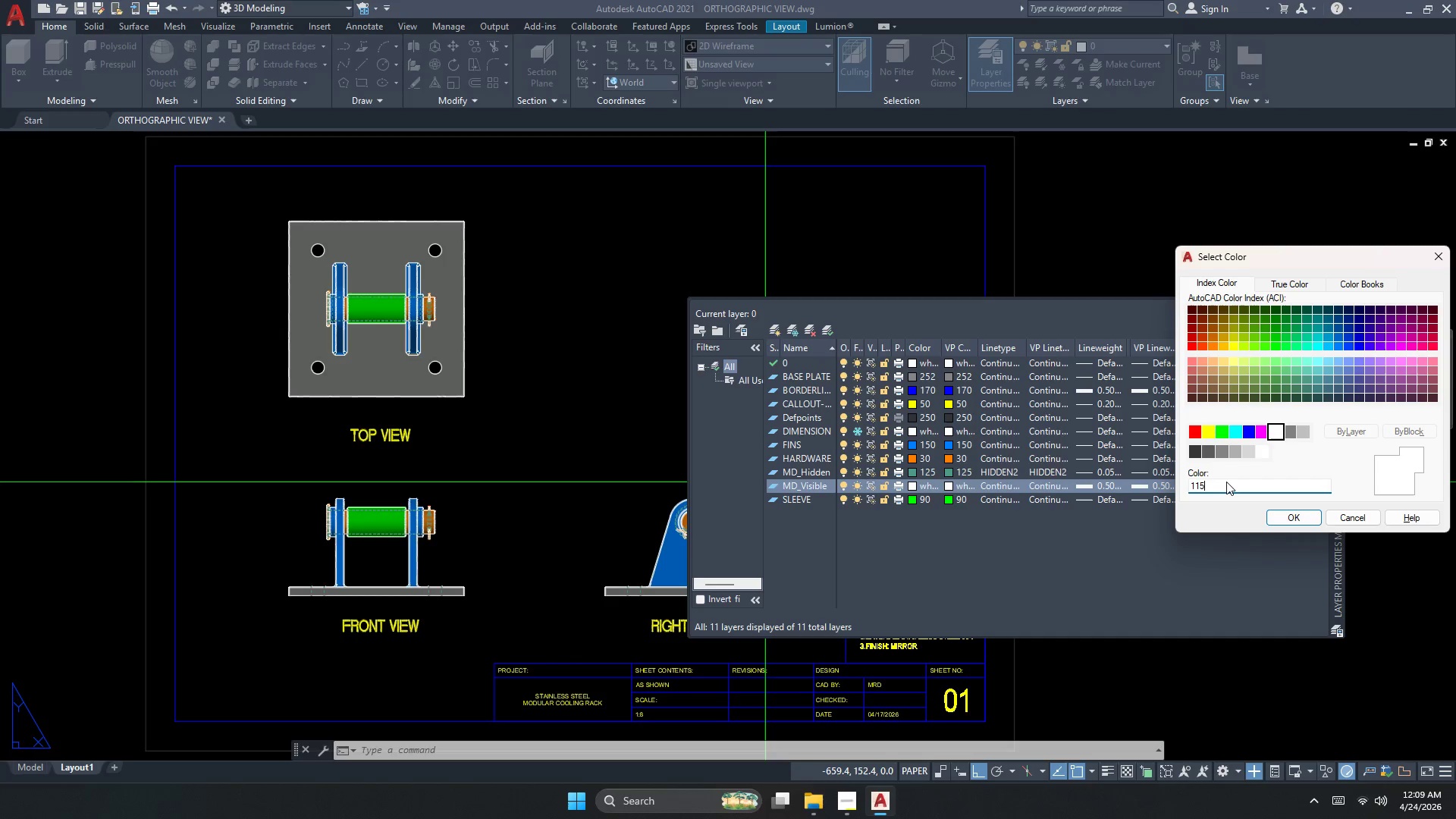 
key(Backspace)
 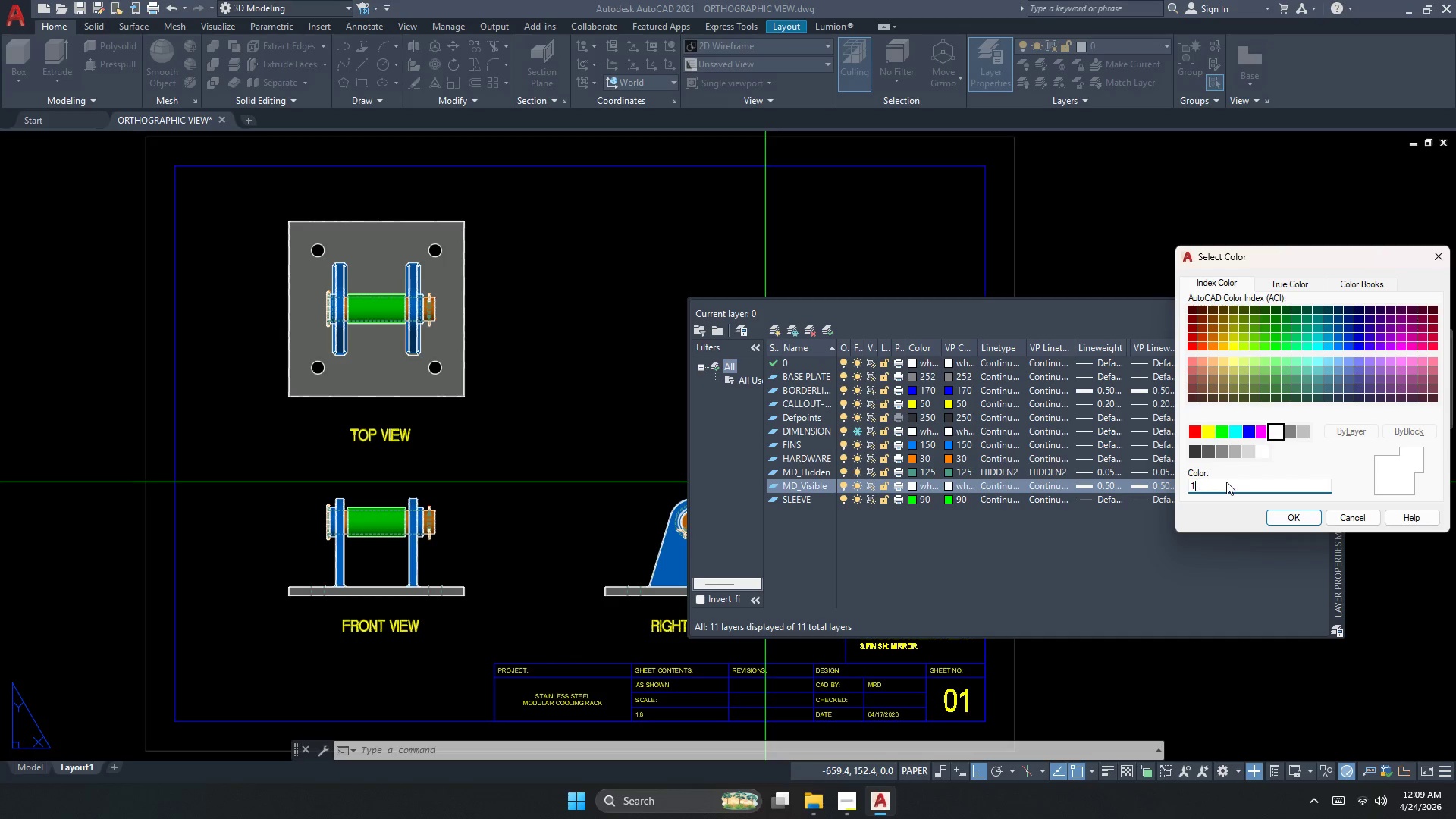 
key(Backspace)
 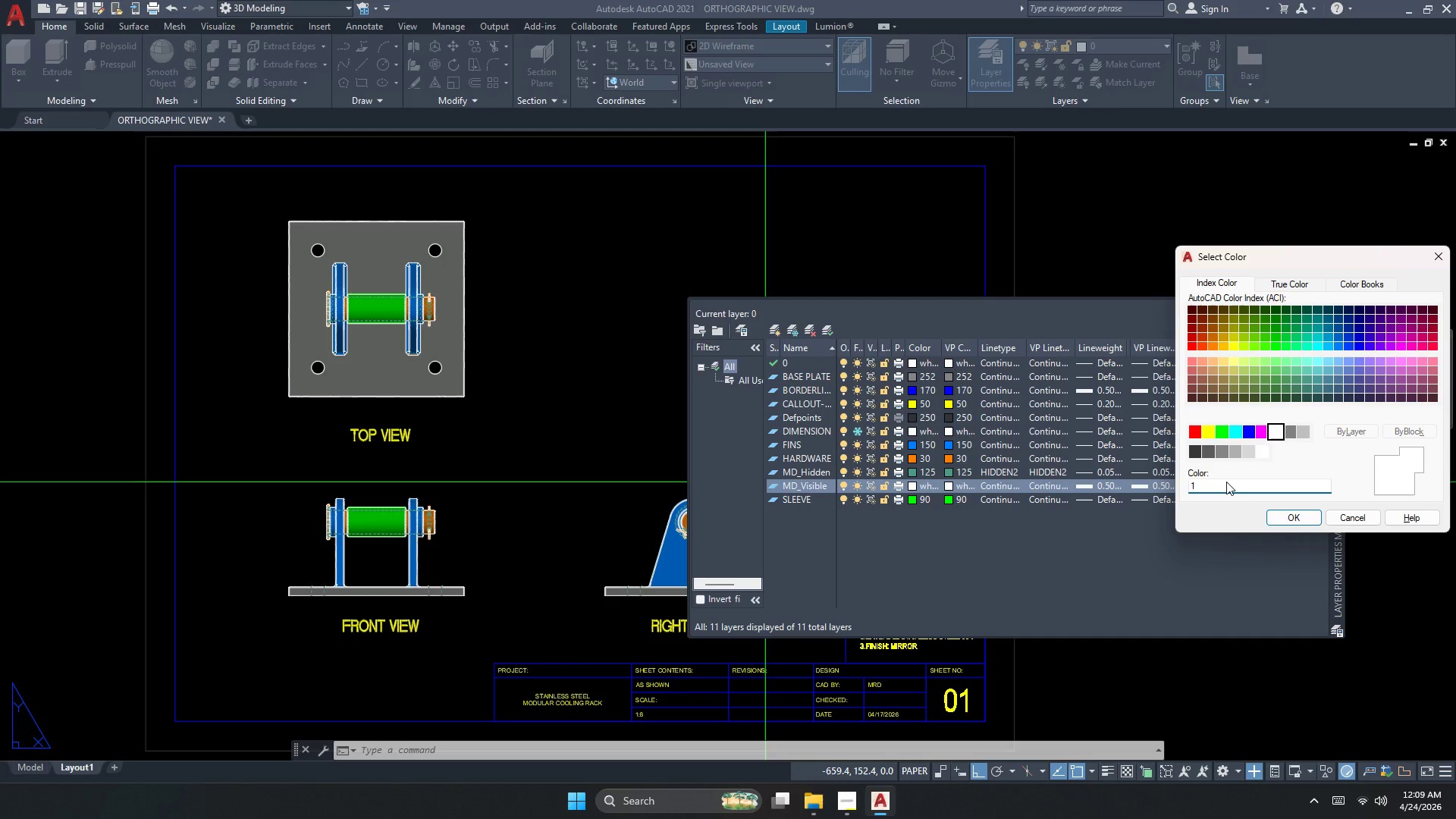 
key(Numpad5)
 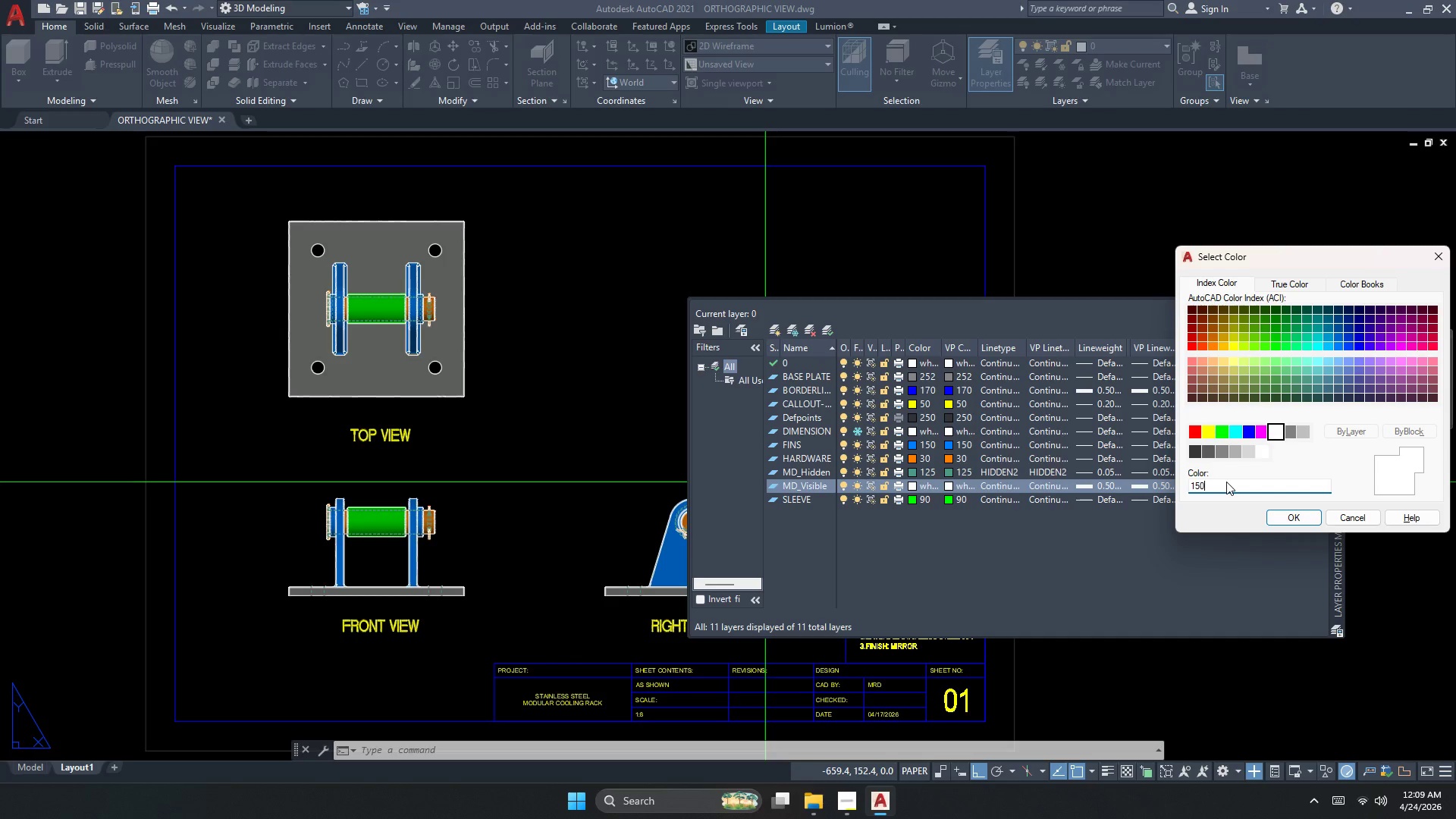 
key(Numpad0)
 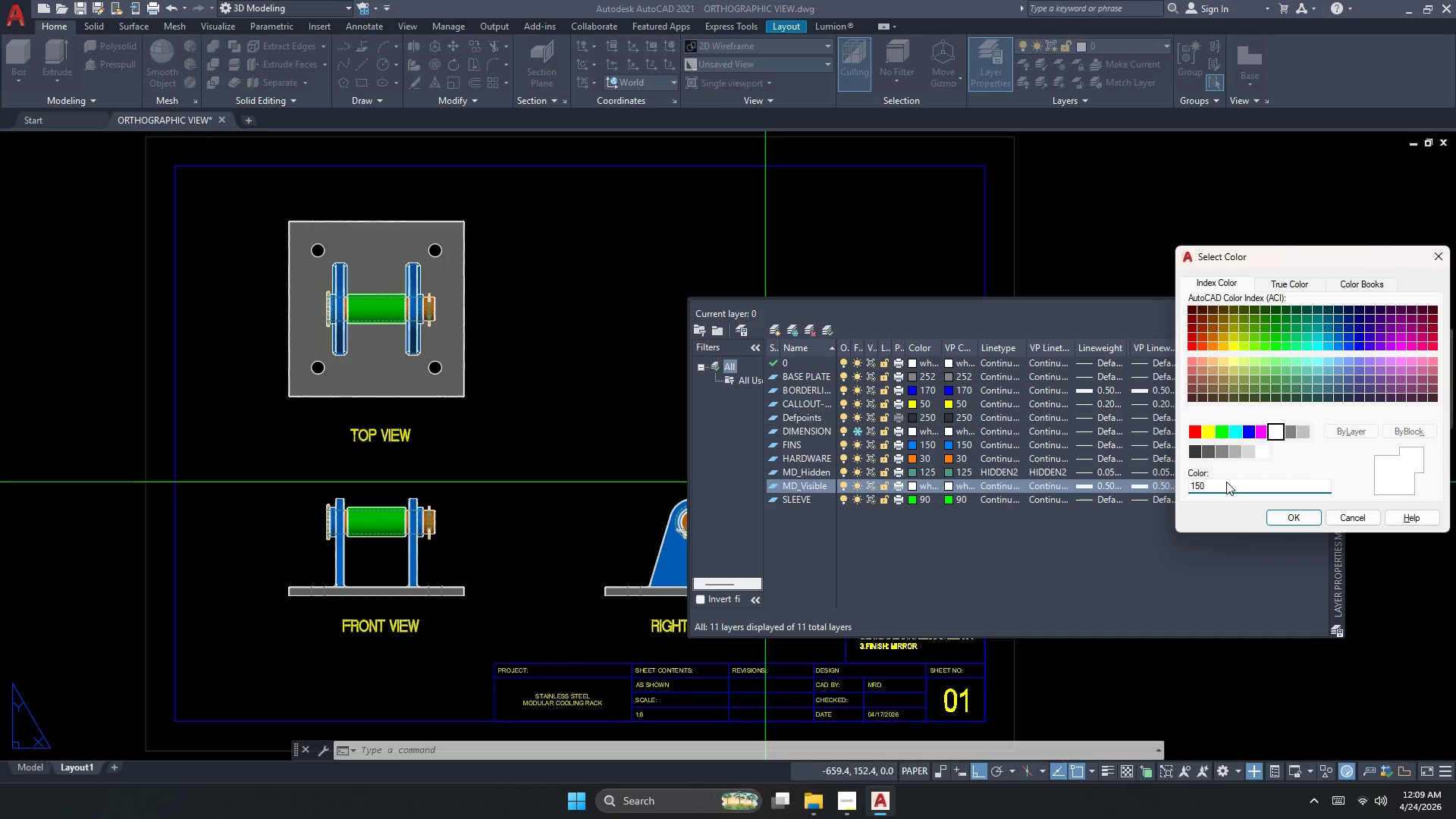 
key(Backspace)
 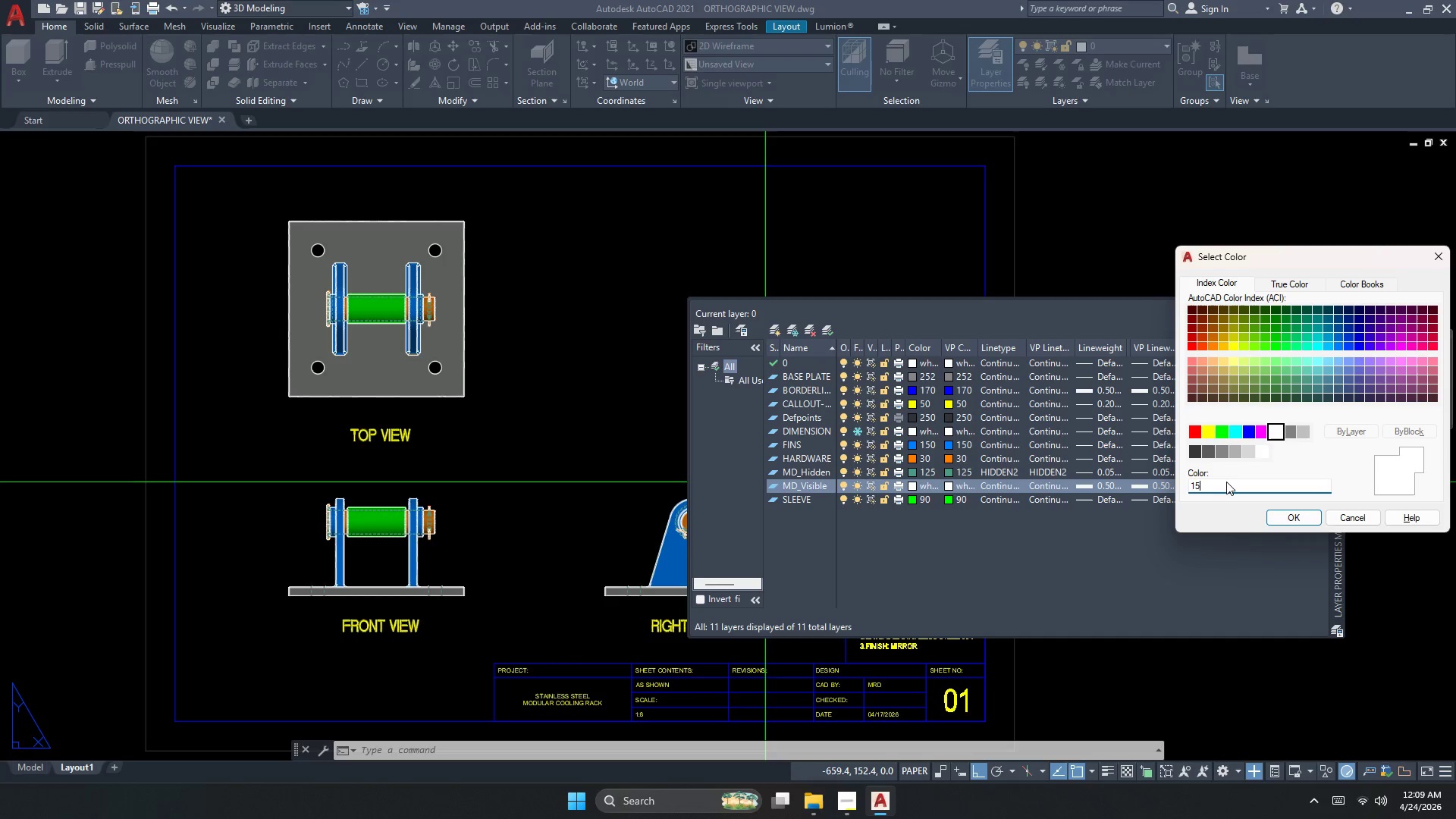 
key(Backspace)
 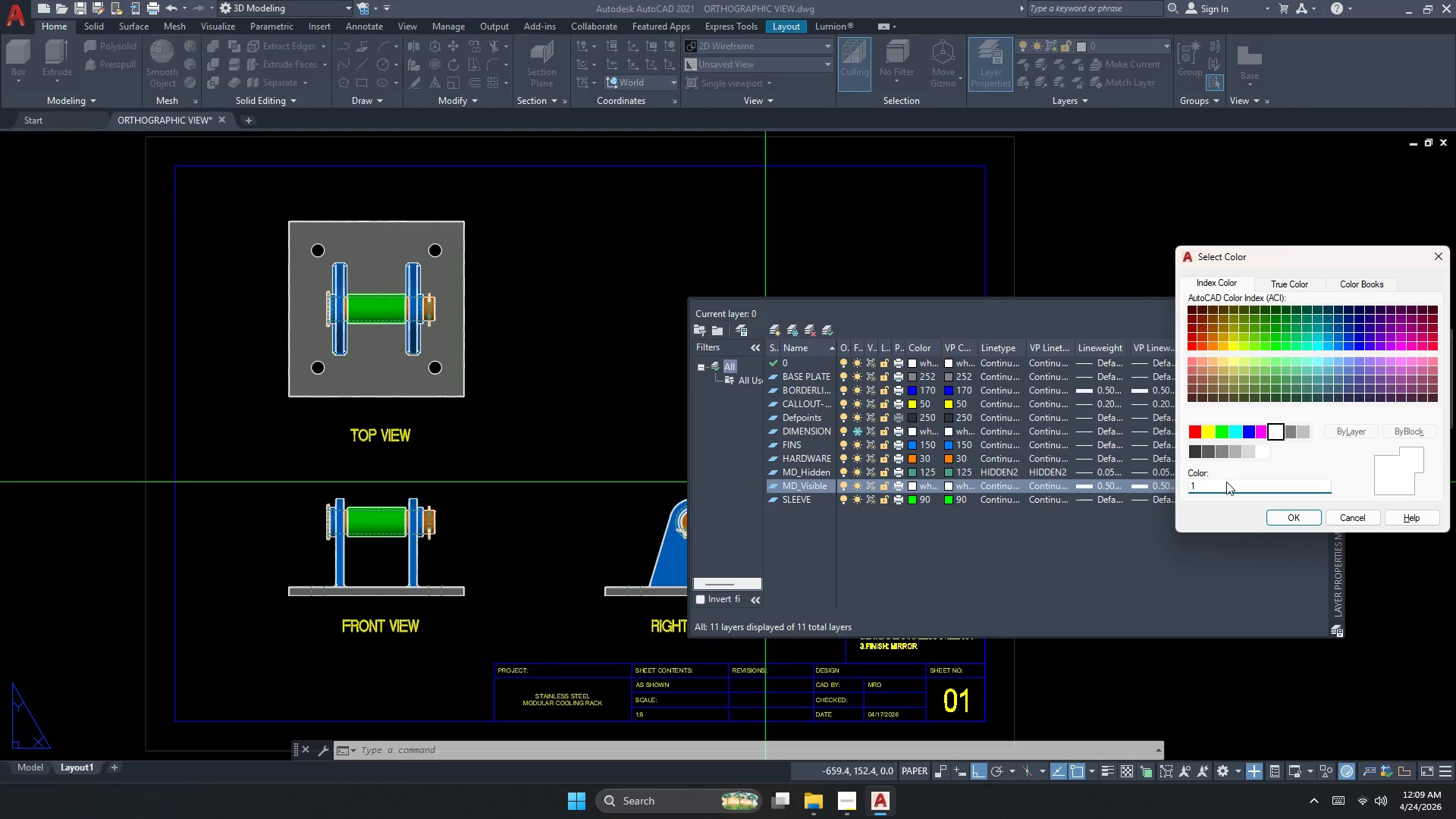 
key(Numpad3)
 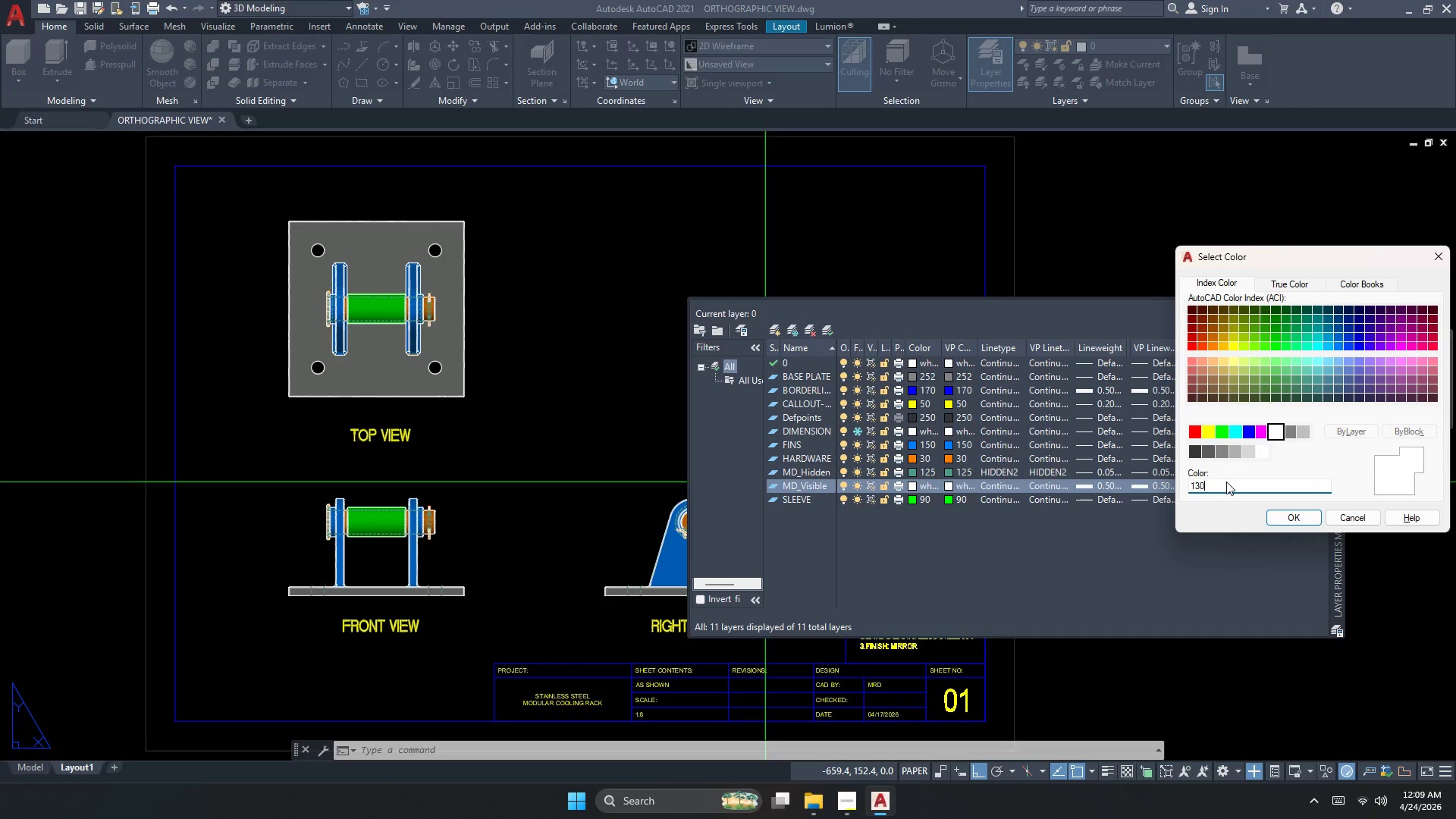 
key(Numpad0)
 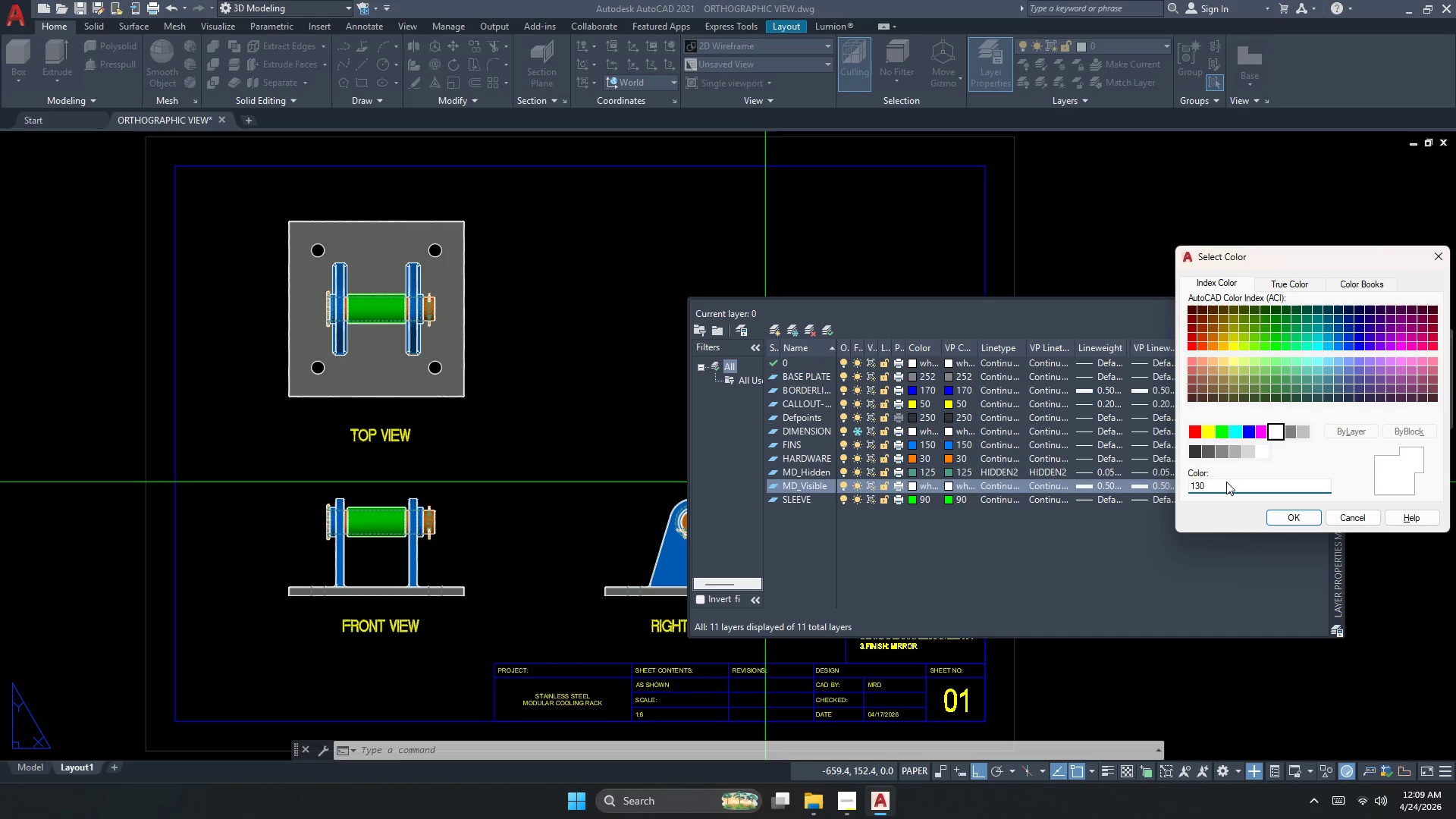 
key(NumpadEnter)
 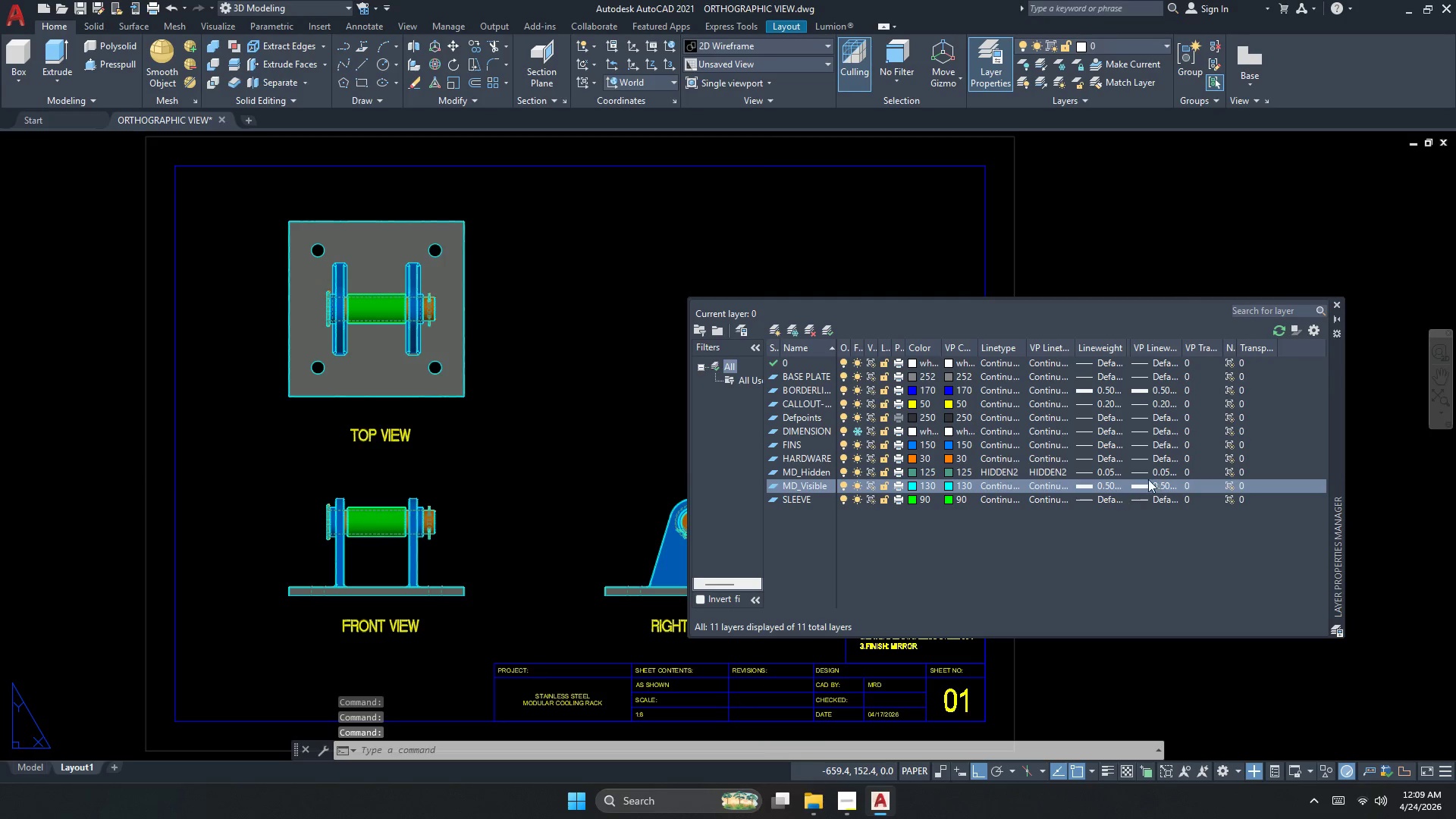 
left_click([1113, 482])
 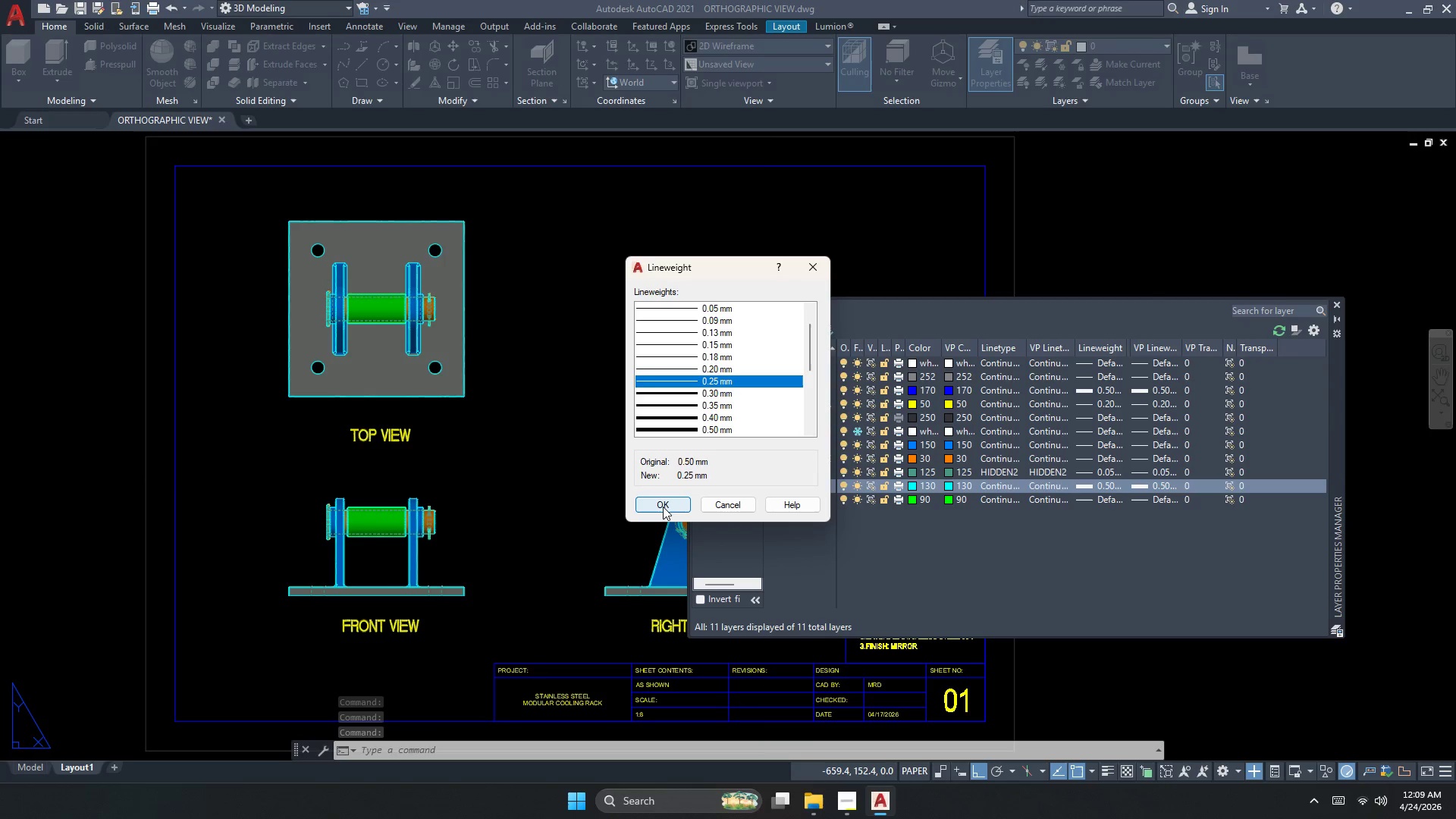 
left_click([705, 389])
 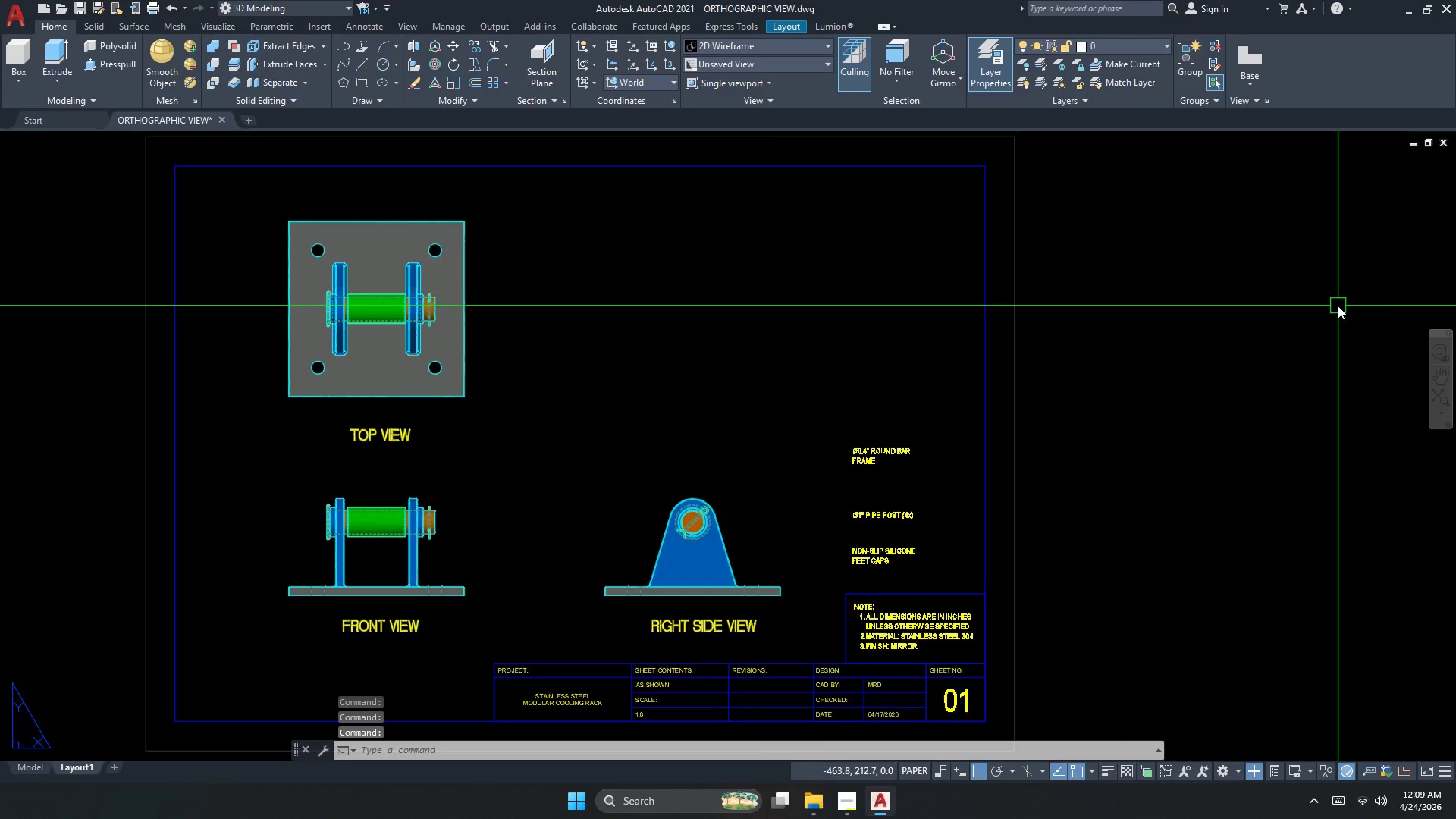 
left_click_drag(start_coordinate=[914, 576], to_coordinate=[893, 538])
 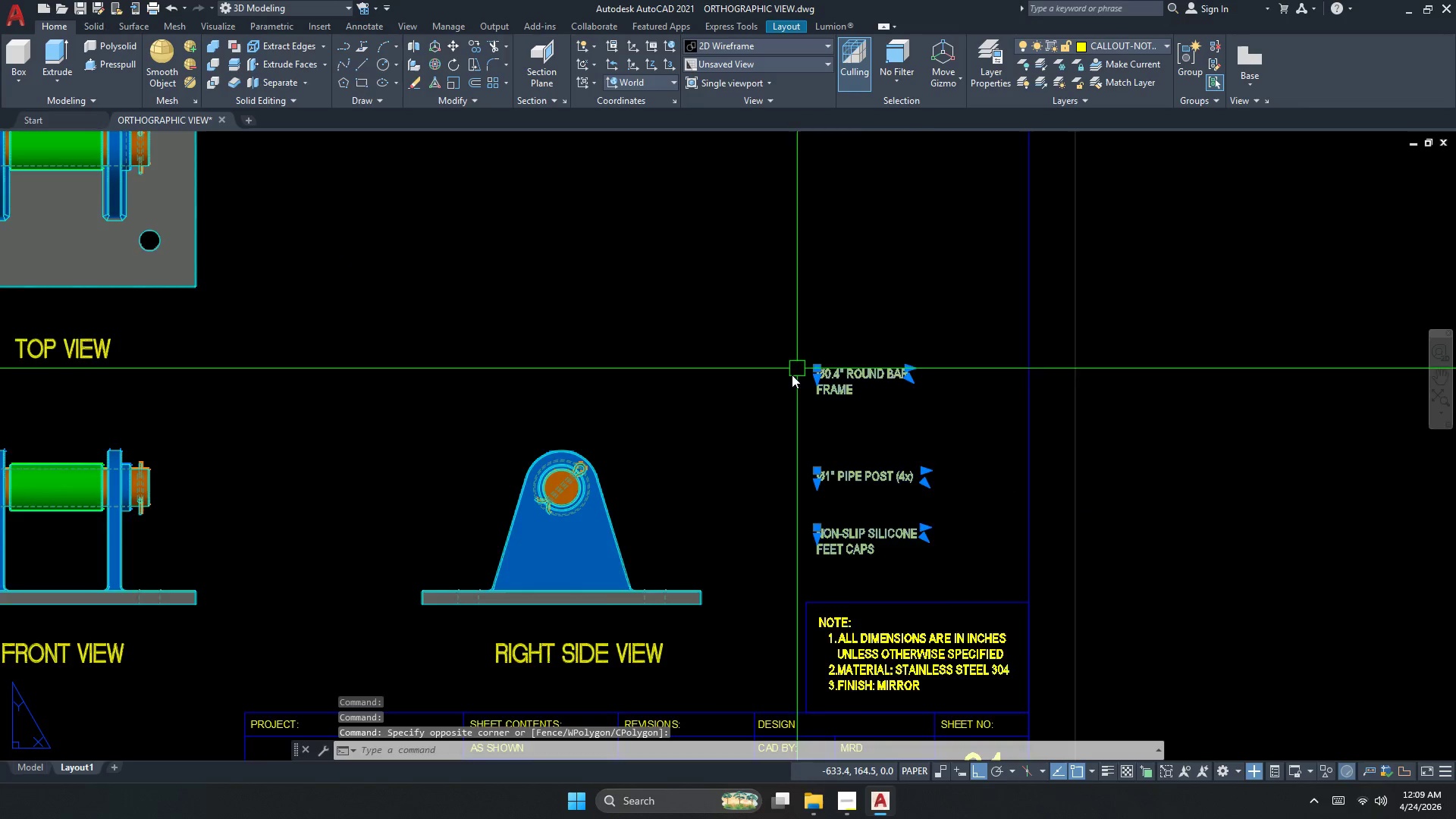 
scroll: coordinate [912, 582], scroll_direction: up, amount: 1.0
 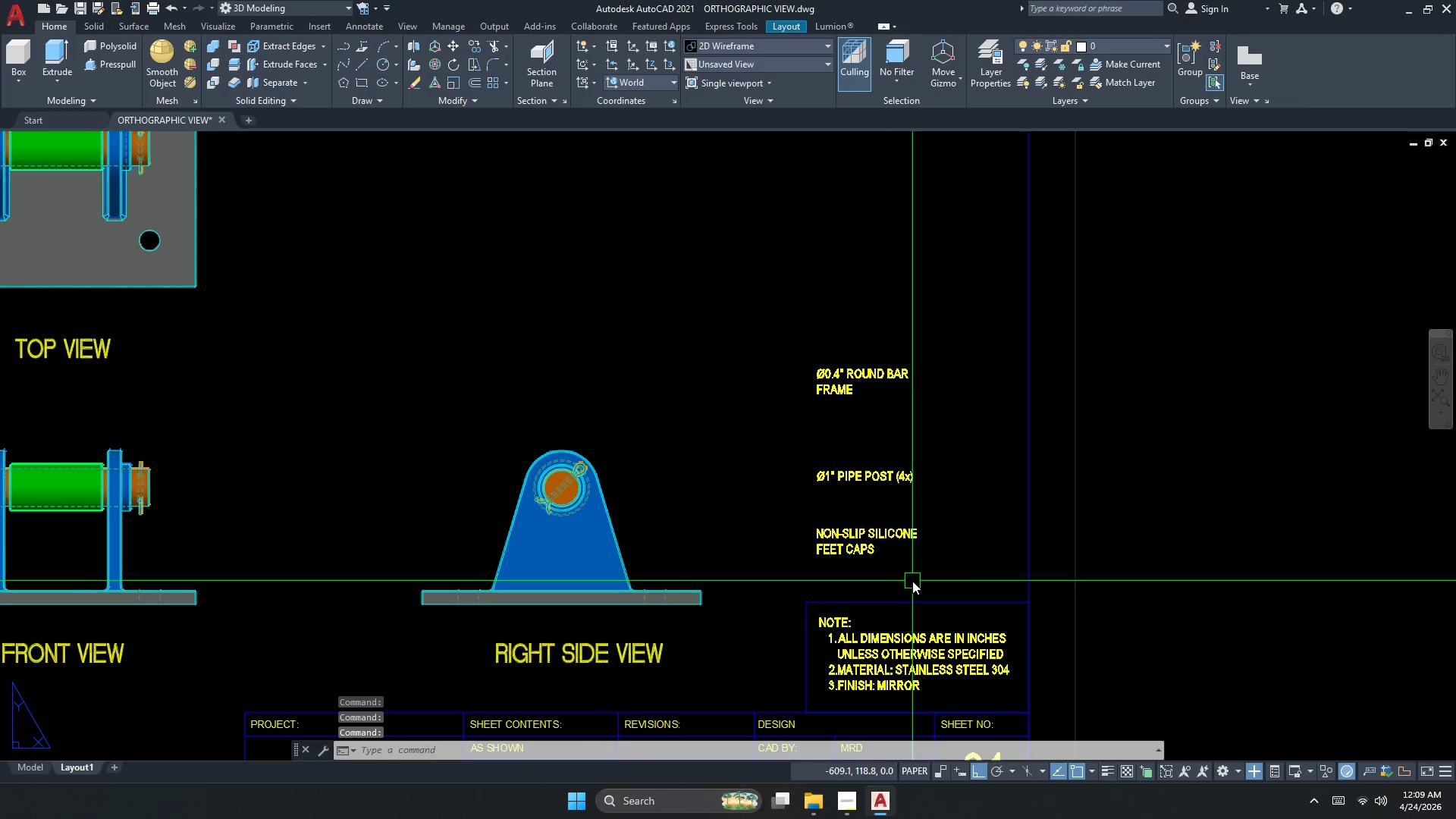 
key(M)
 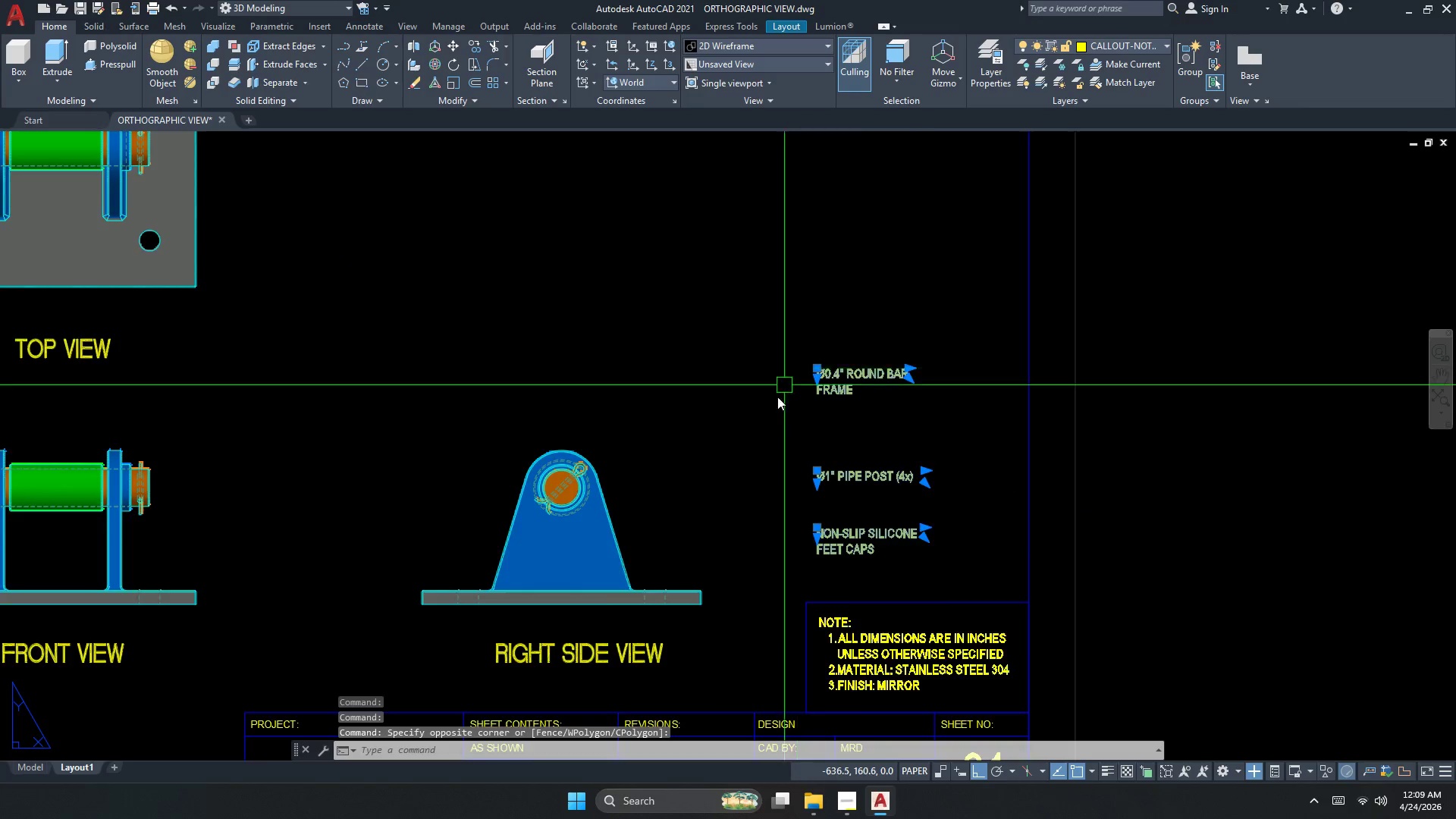 
key(Space)
 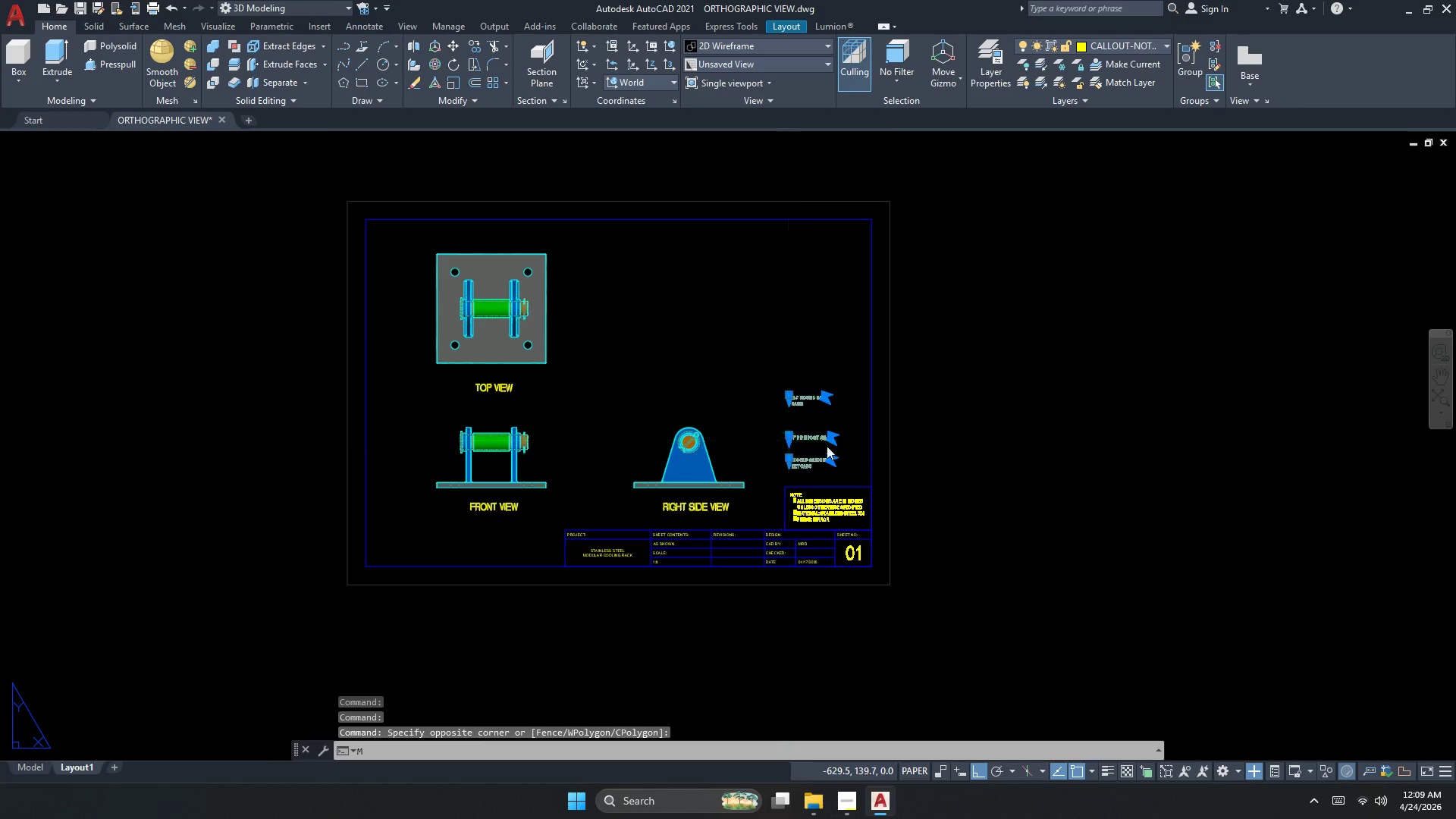 
left_click_drag(start_coordinate=[829, 446], to_coordinate=[861, 447])
 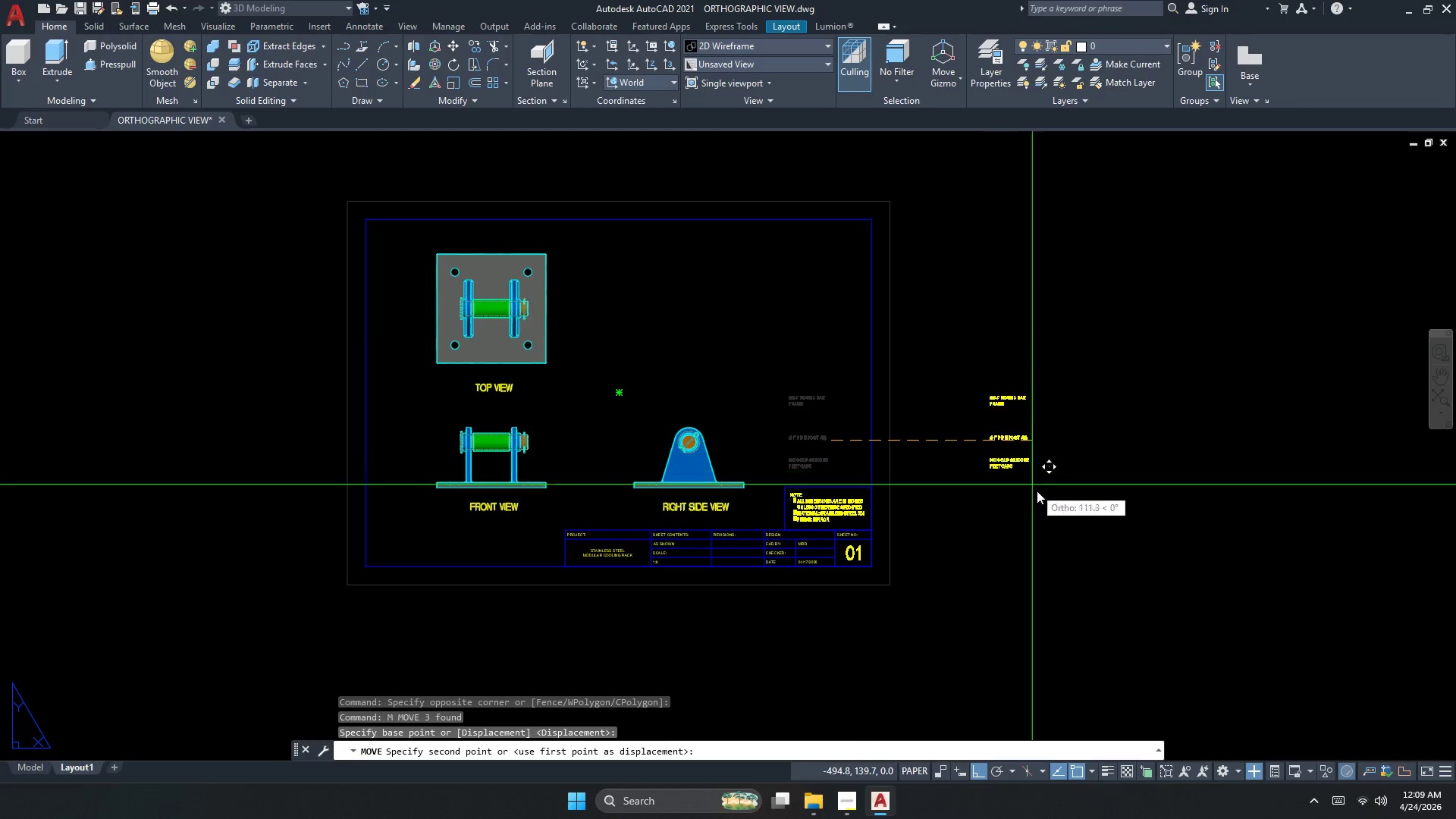 
scroll: coordinate [769, 417], scroll_direction: down, amount: 2.0
 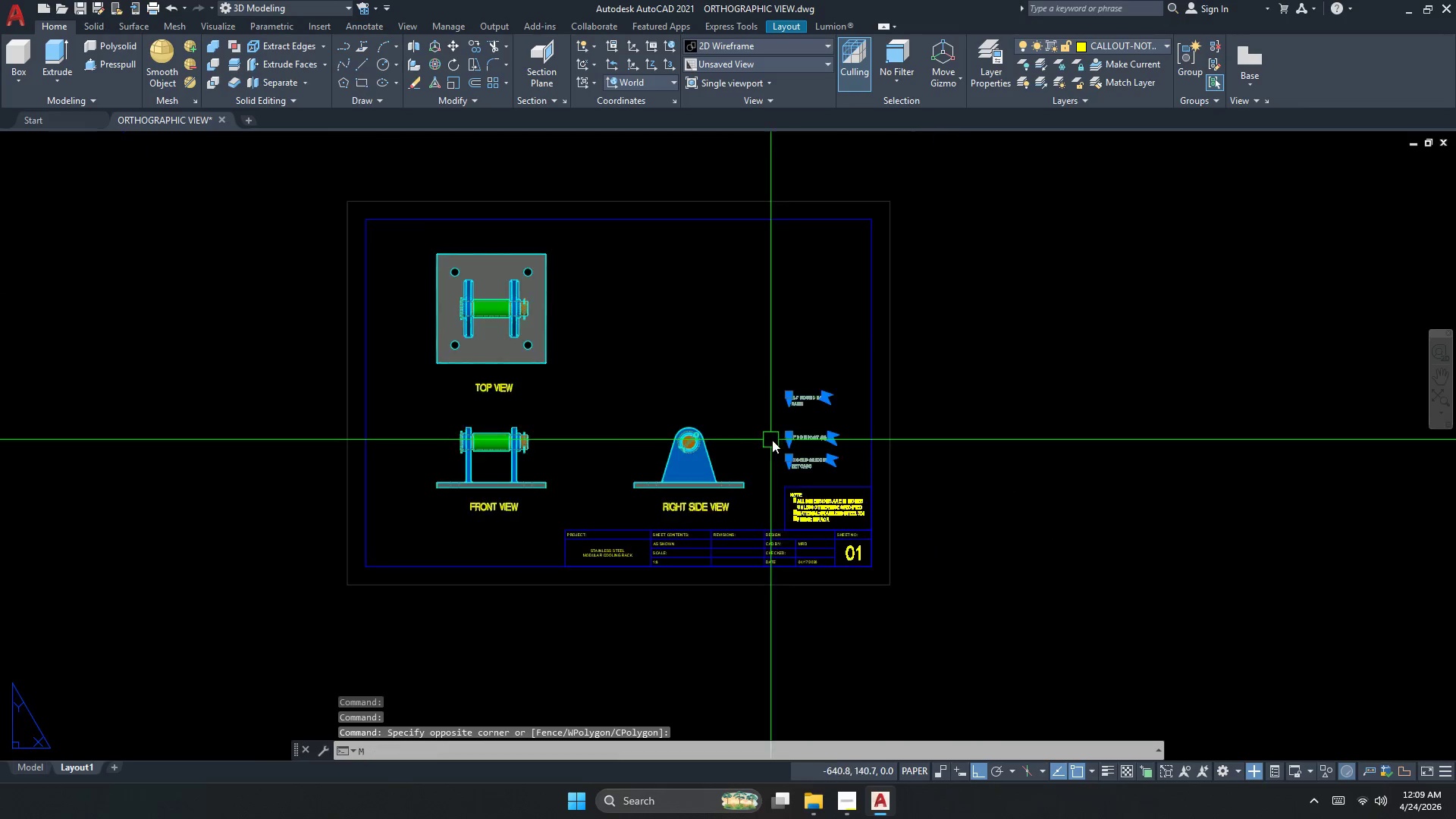 
double_click([1037, 491])
 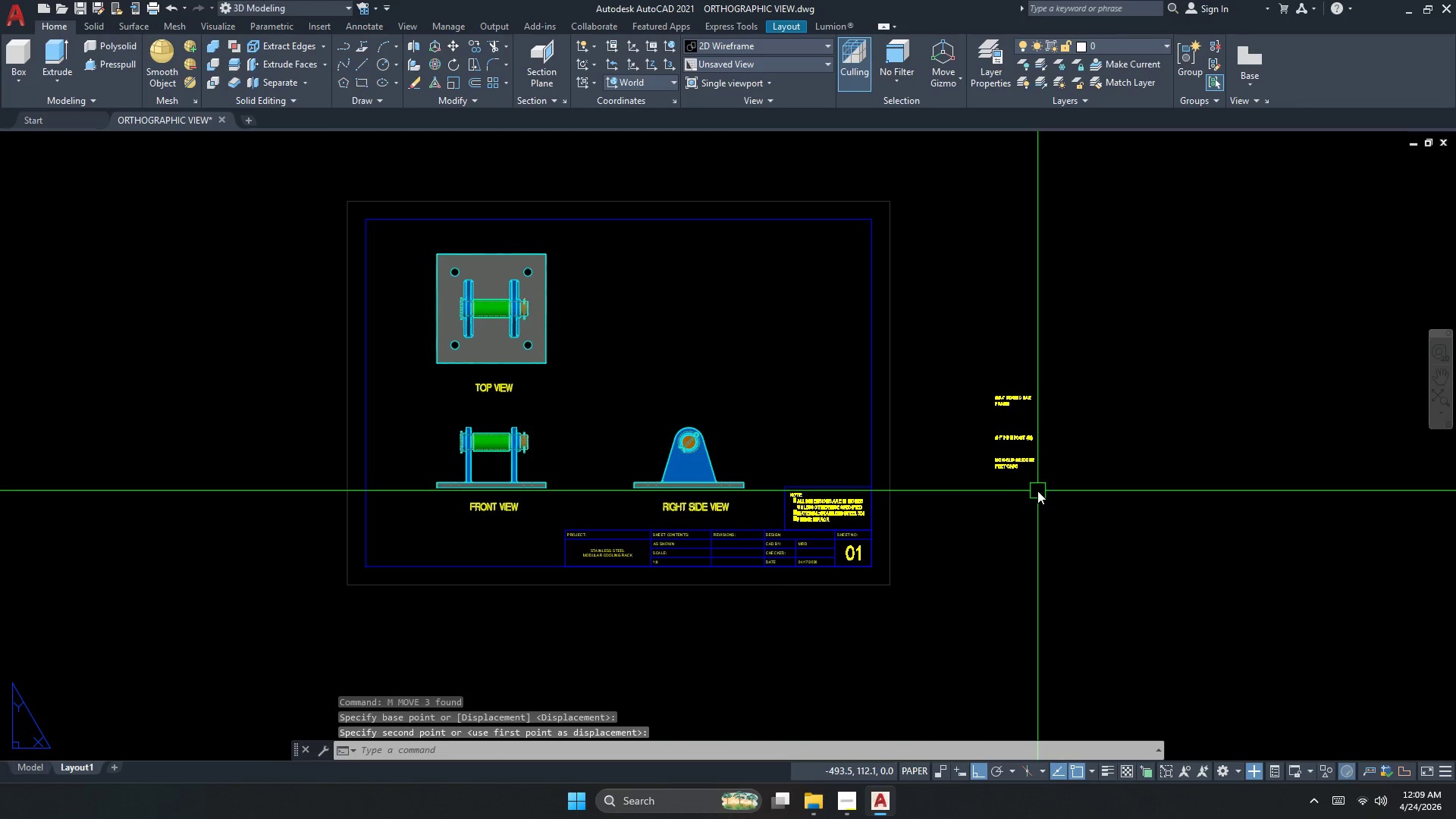 
key(Escape)
 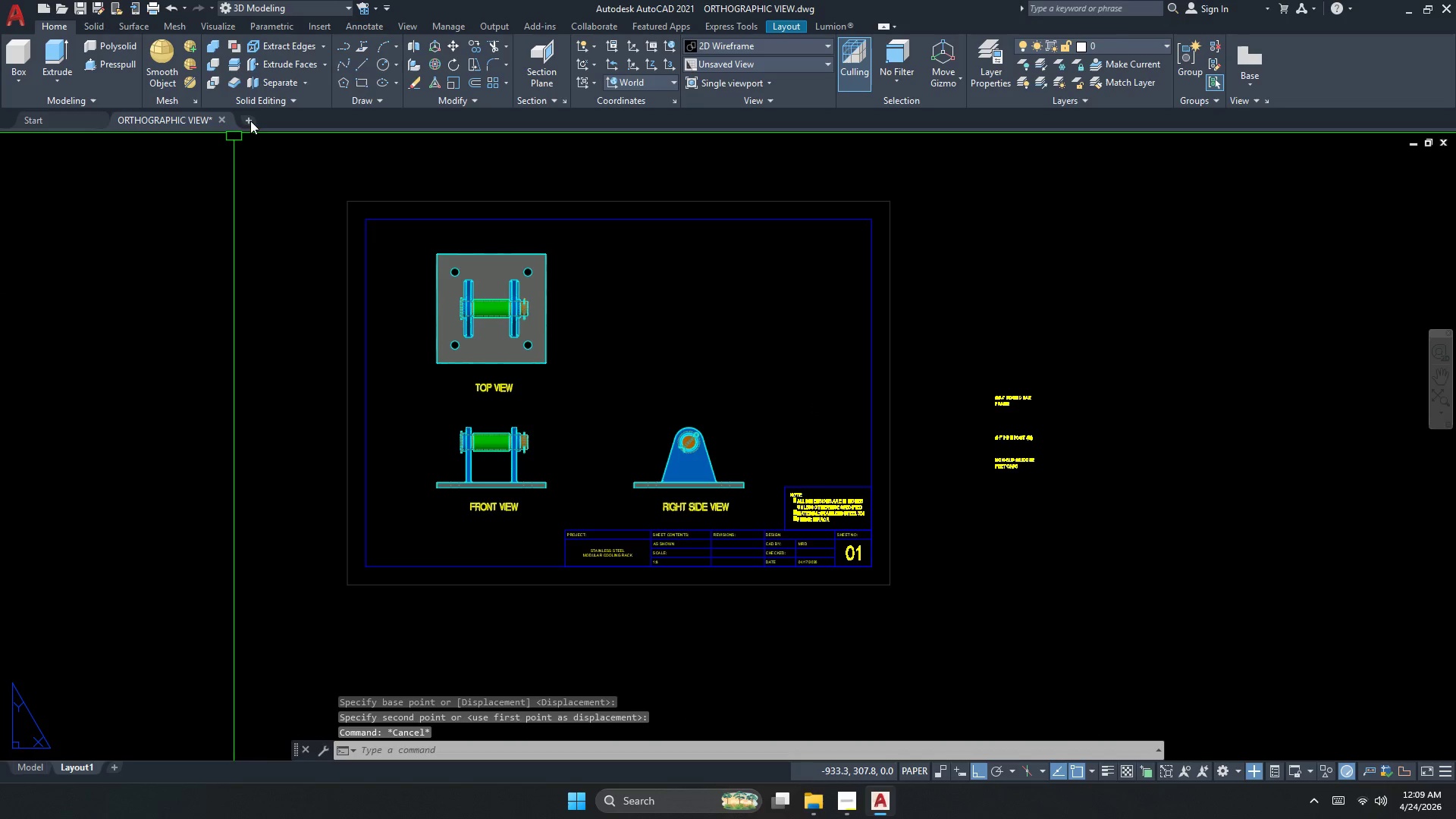 
left_click([88, 120])
 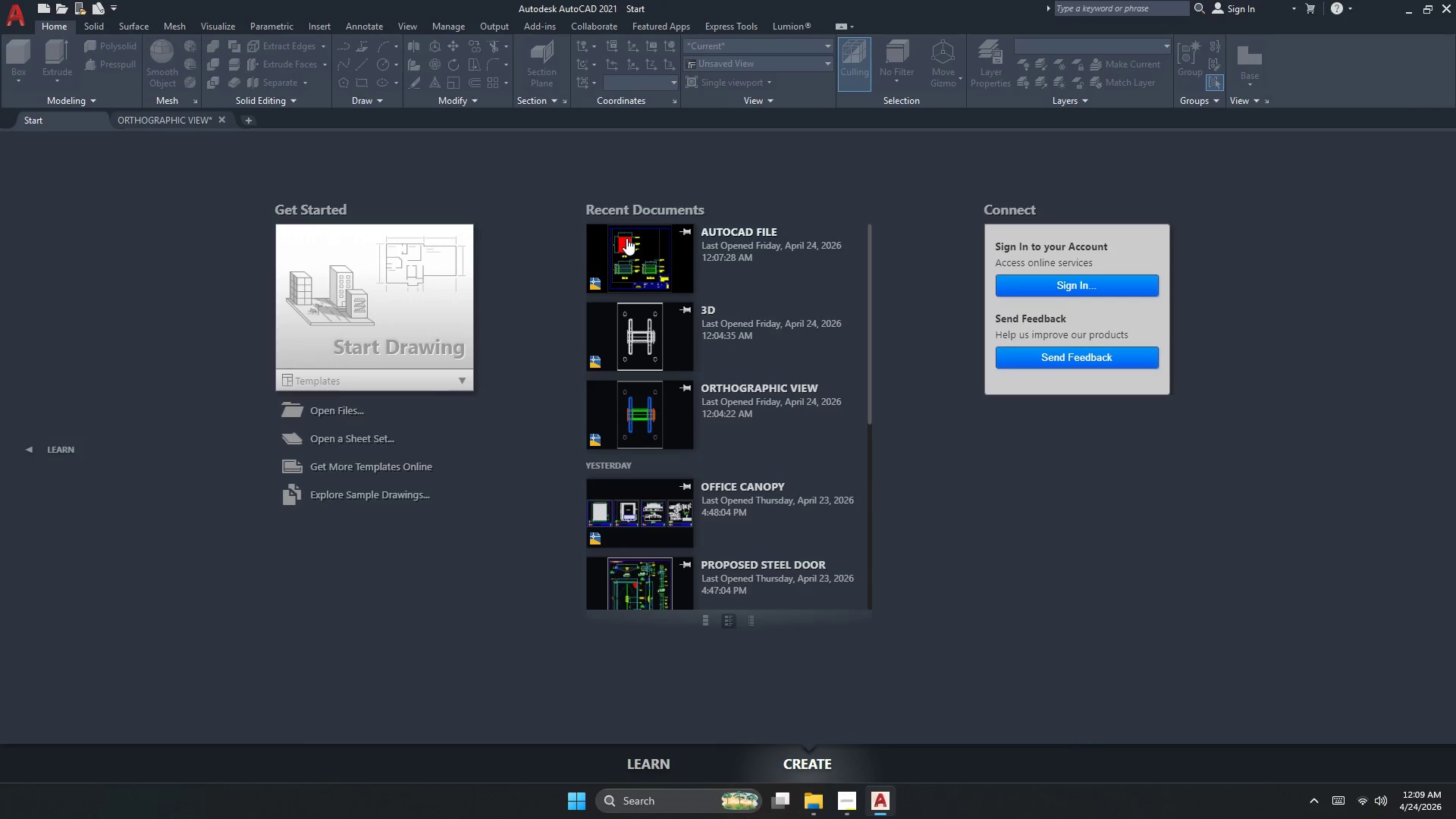 
left_click([626, 243])
 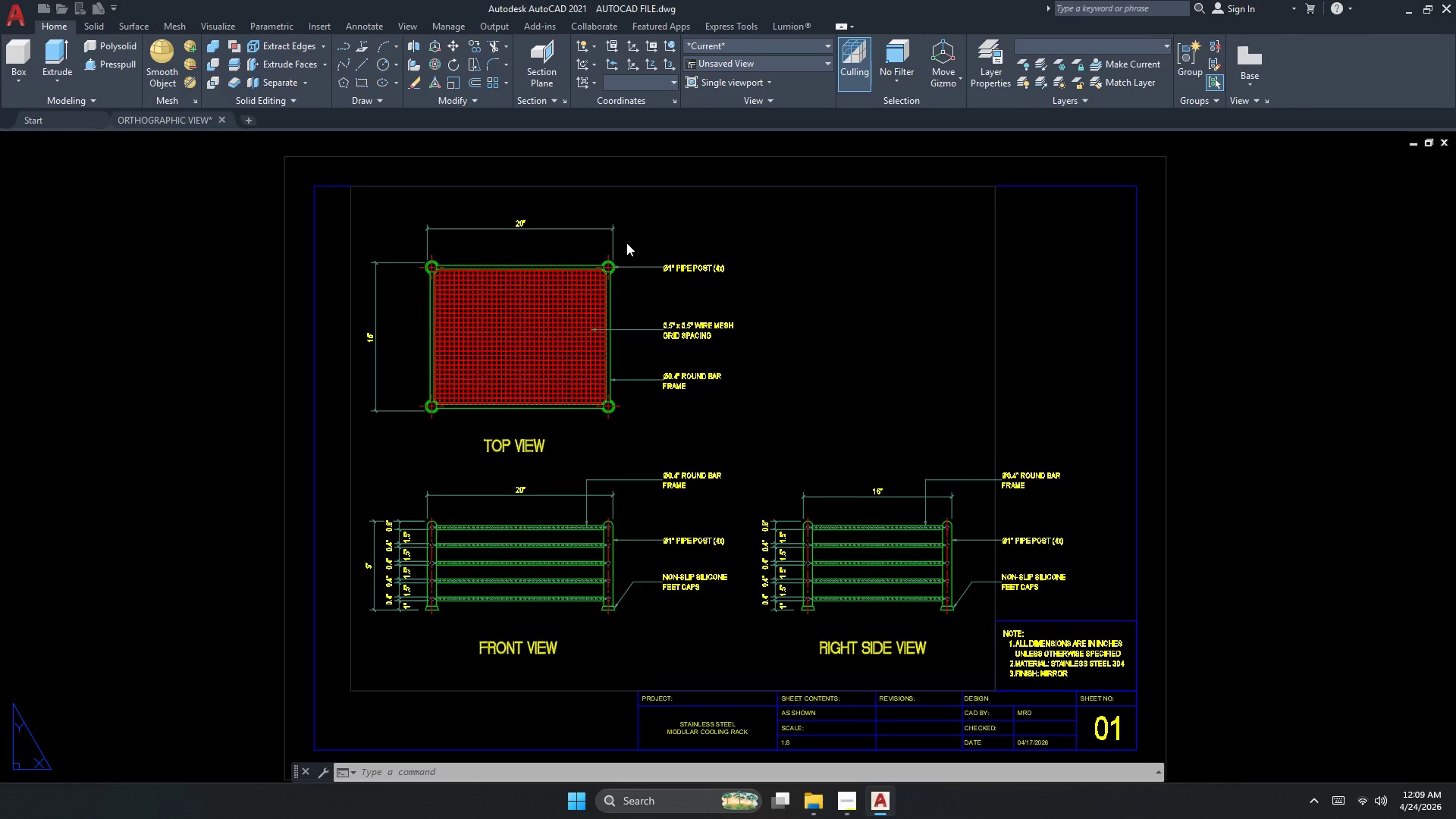 
type(11)
 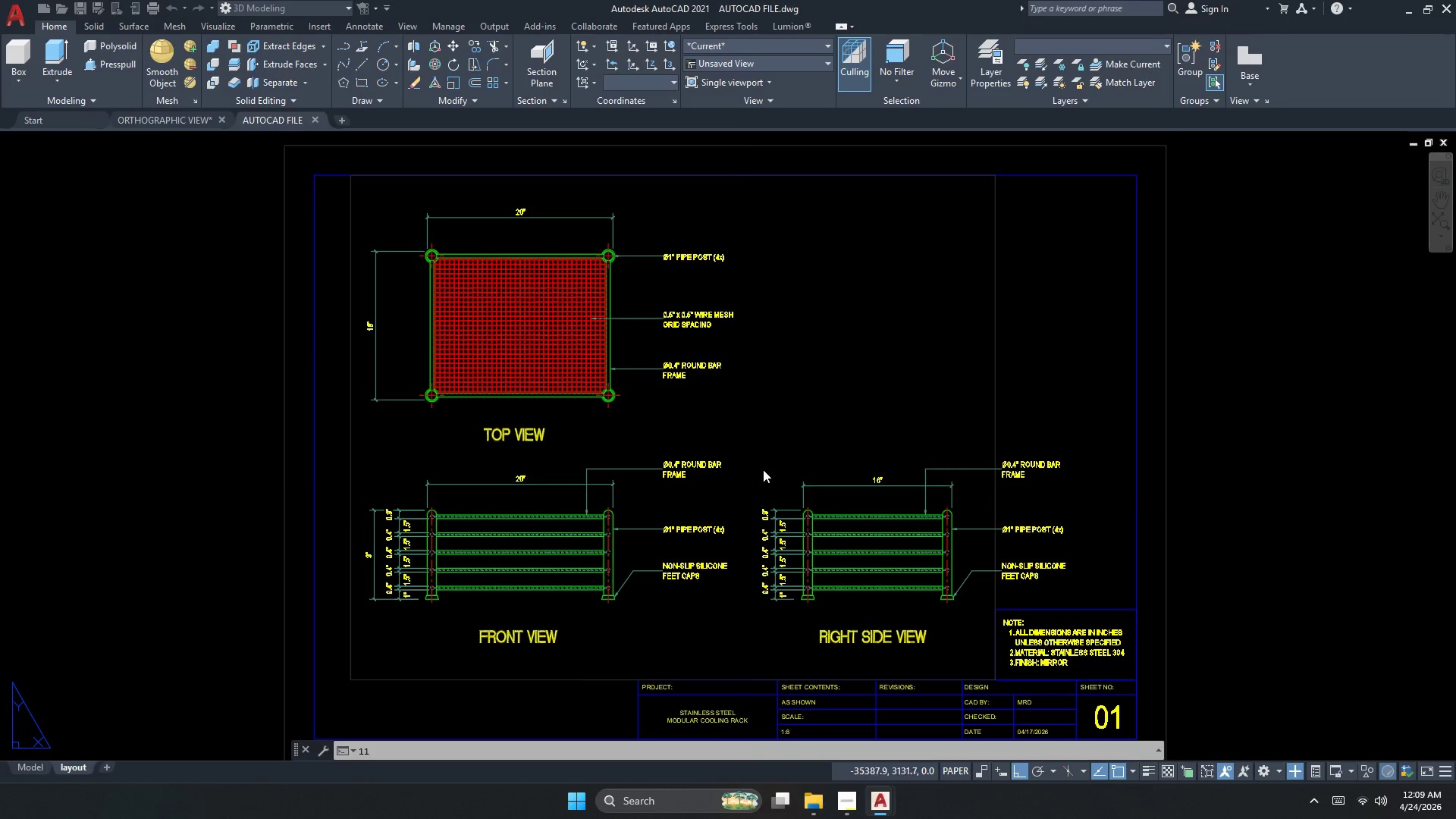 
key(Escape)
 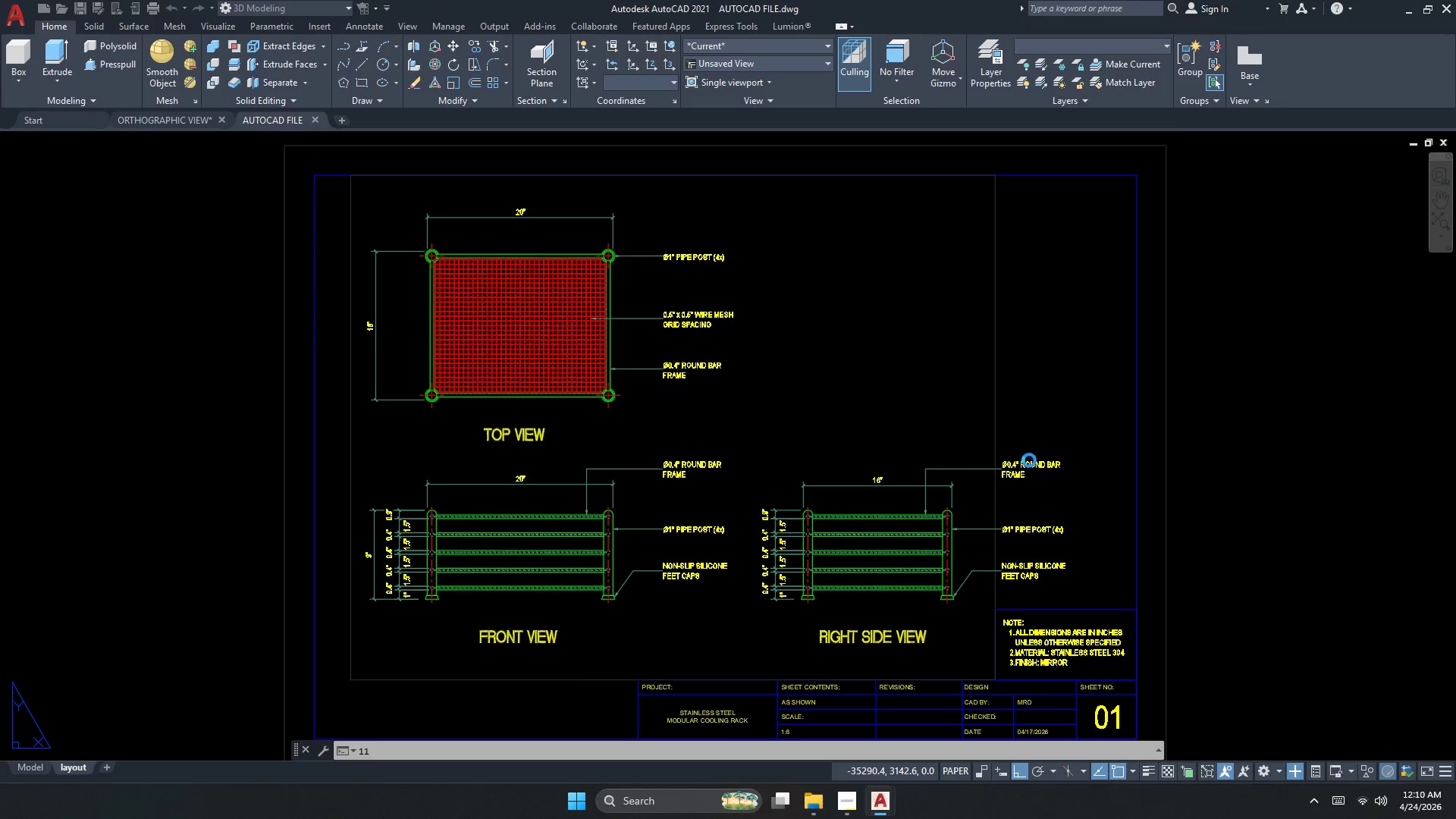 
left_click([1029, 460])
 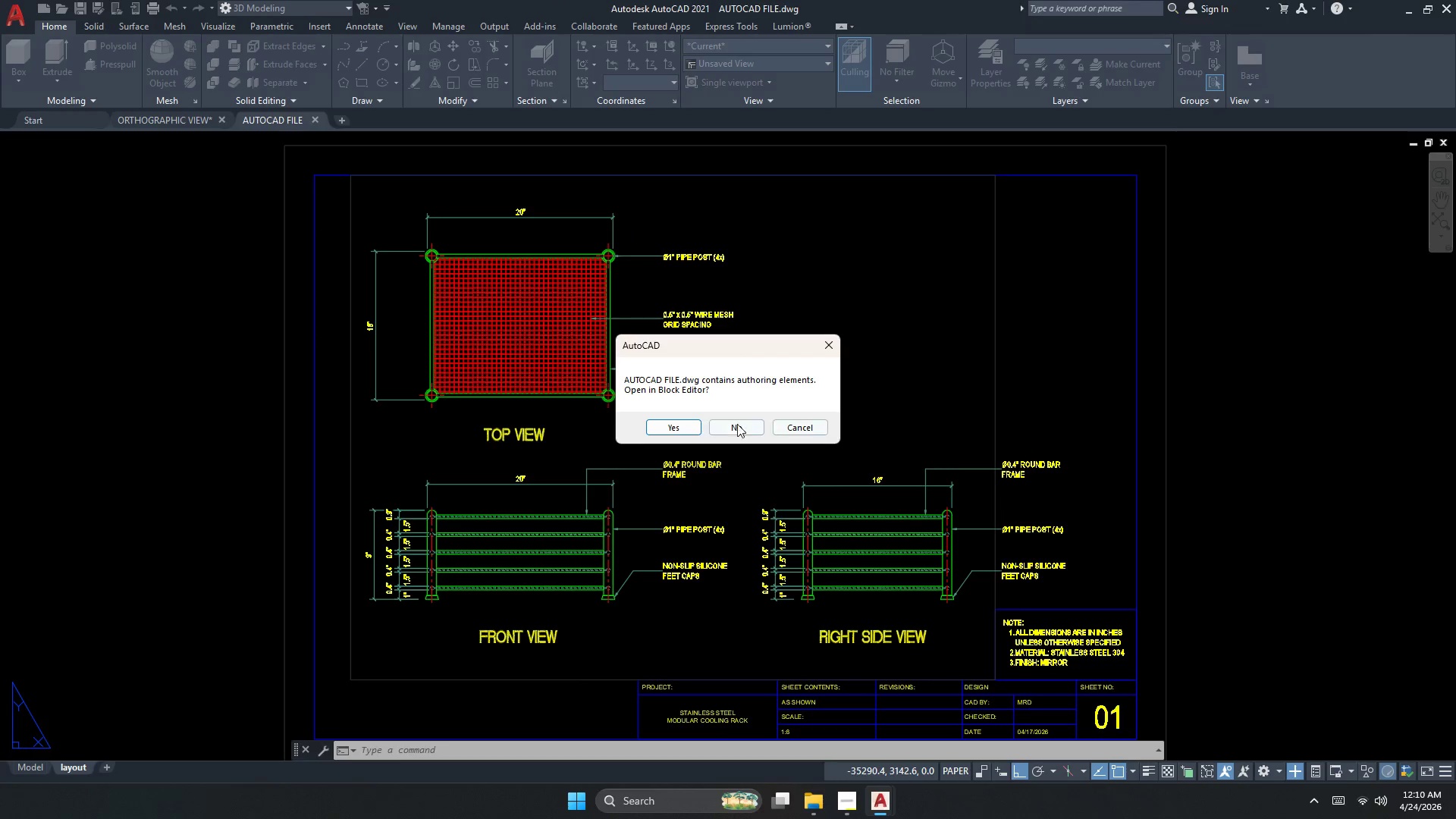 
left_click([730, 427])
 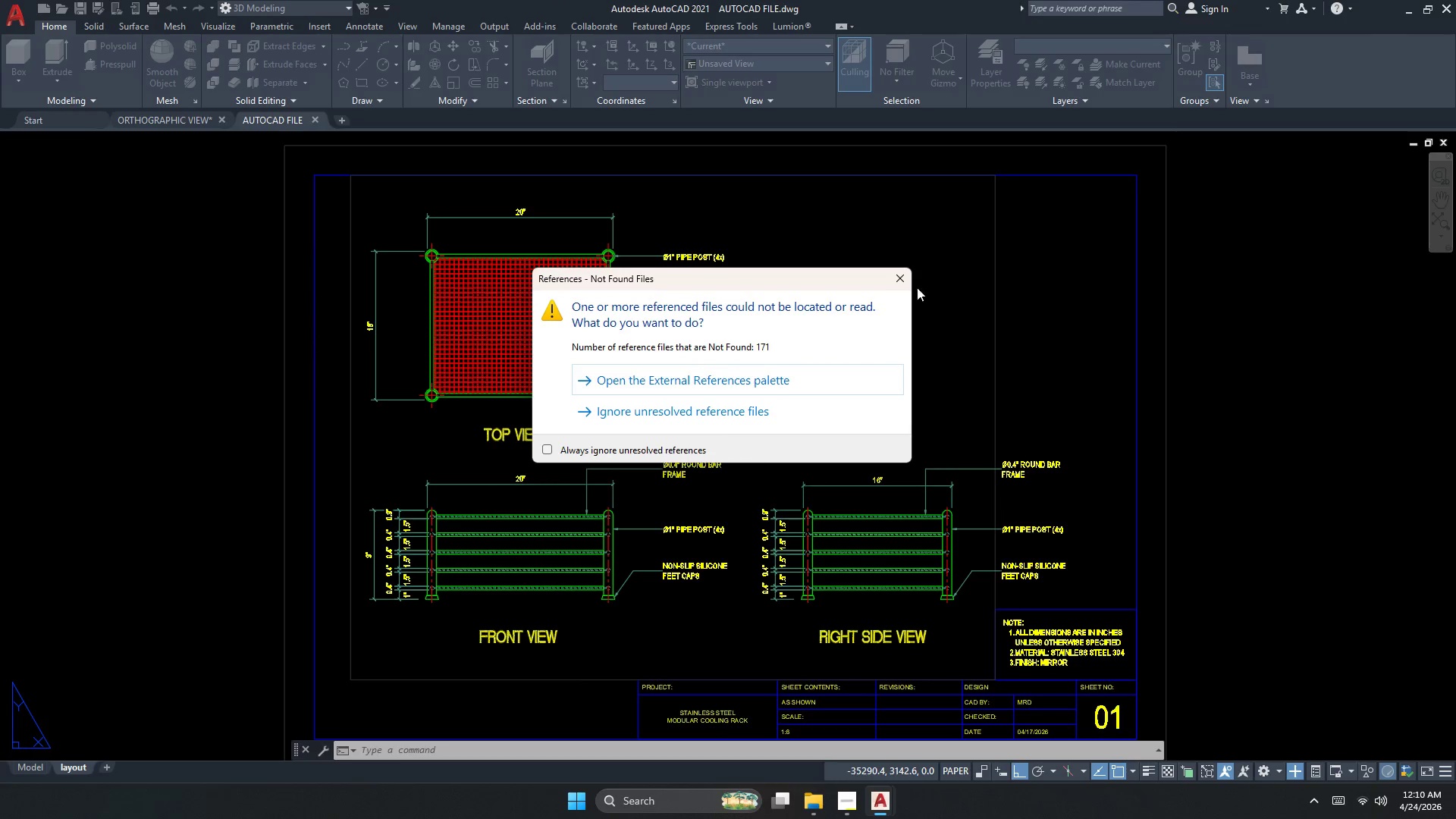 
left_click([902, 281])
 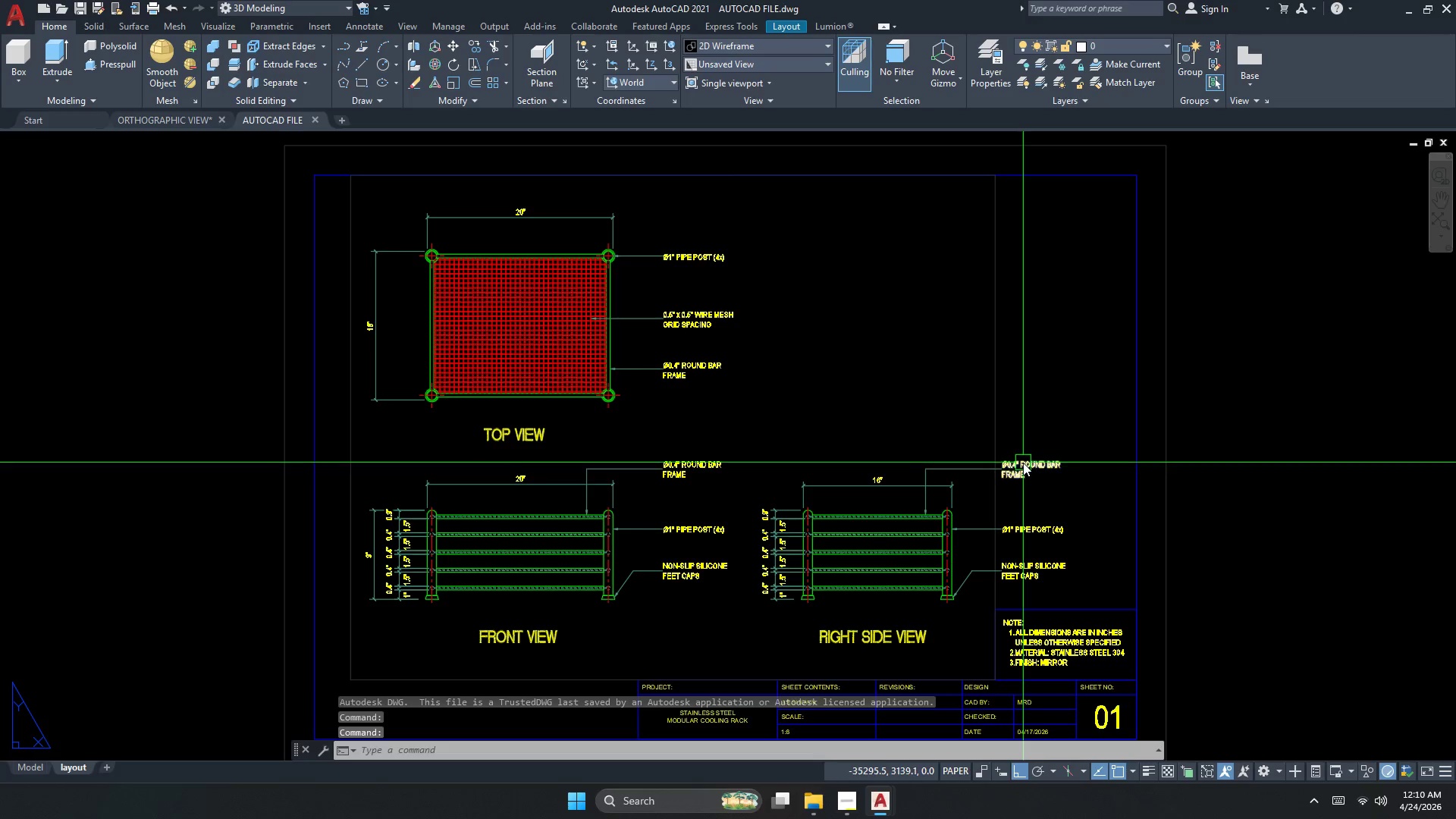 
double_click([962, 472])
 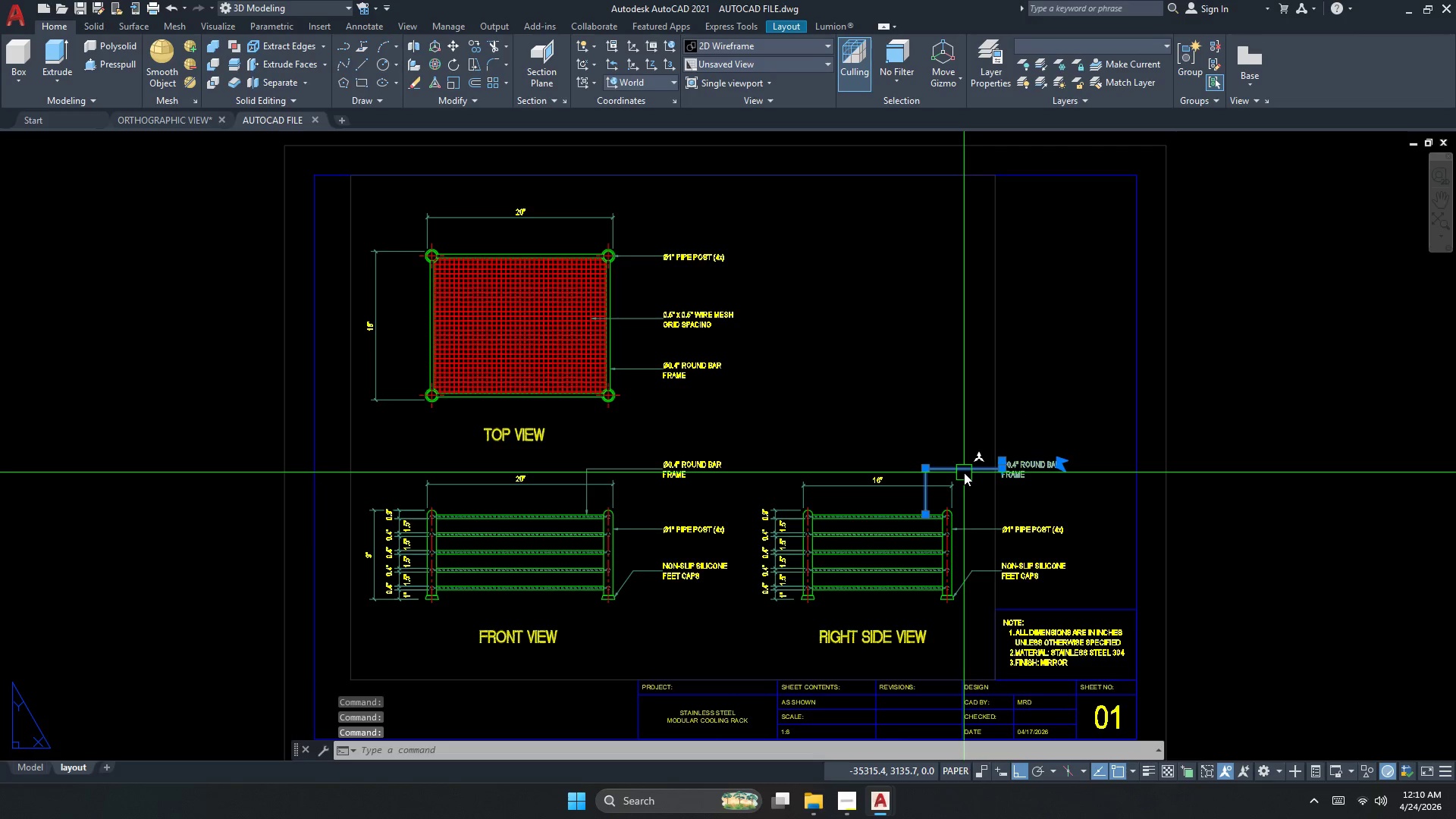 
key(Control+C)
 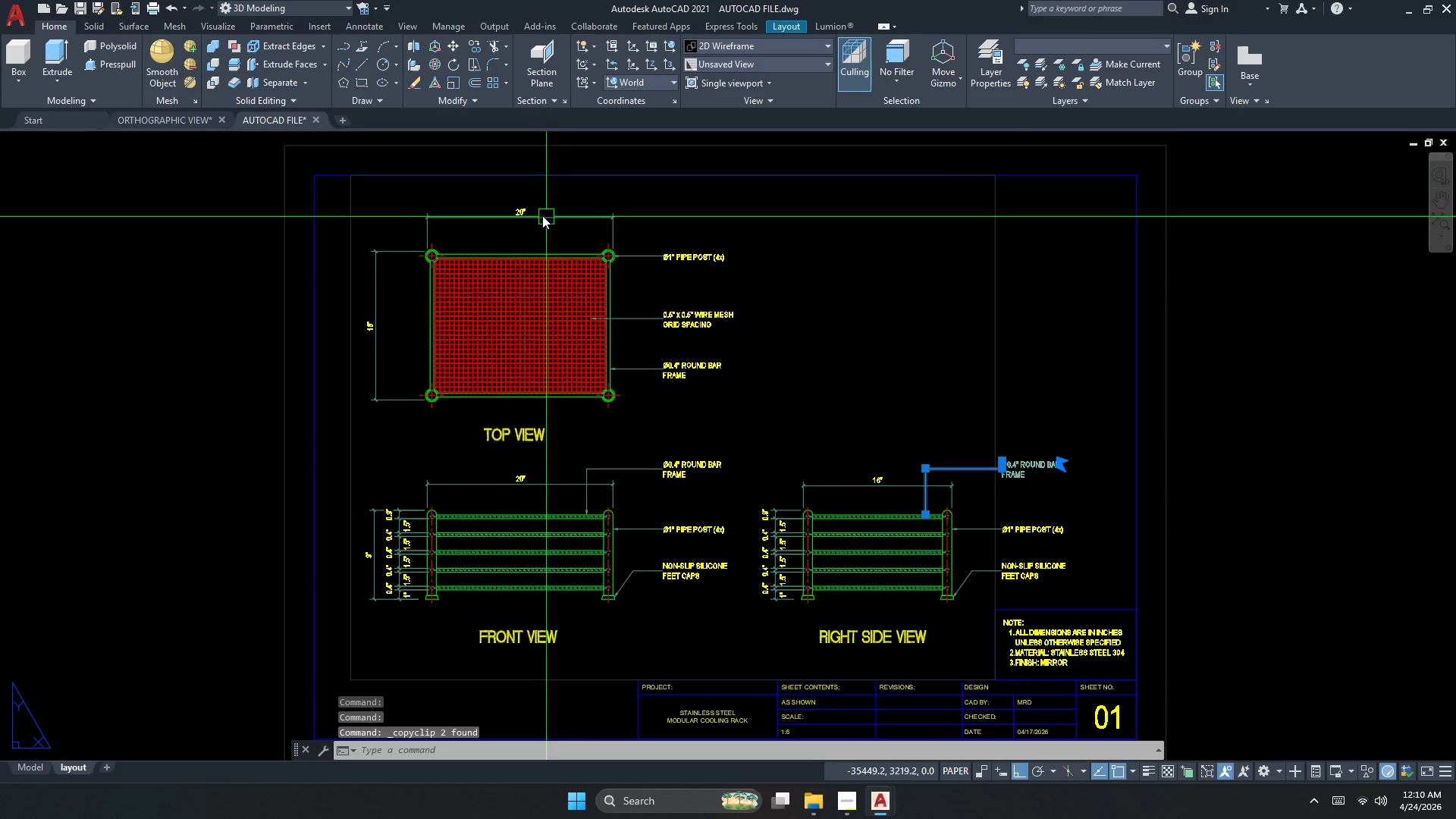 
key(Escape)
 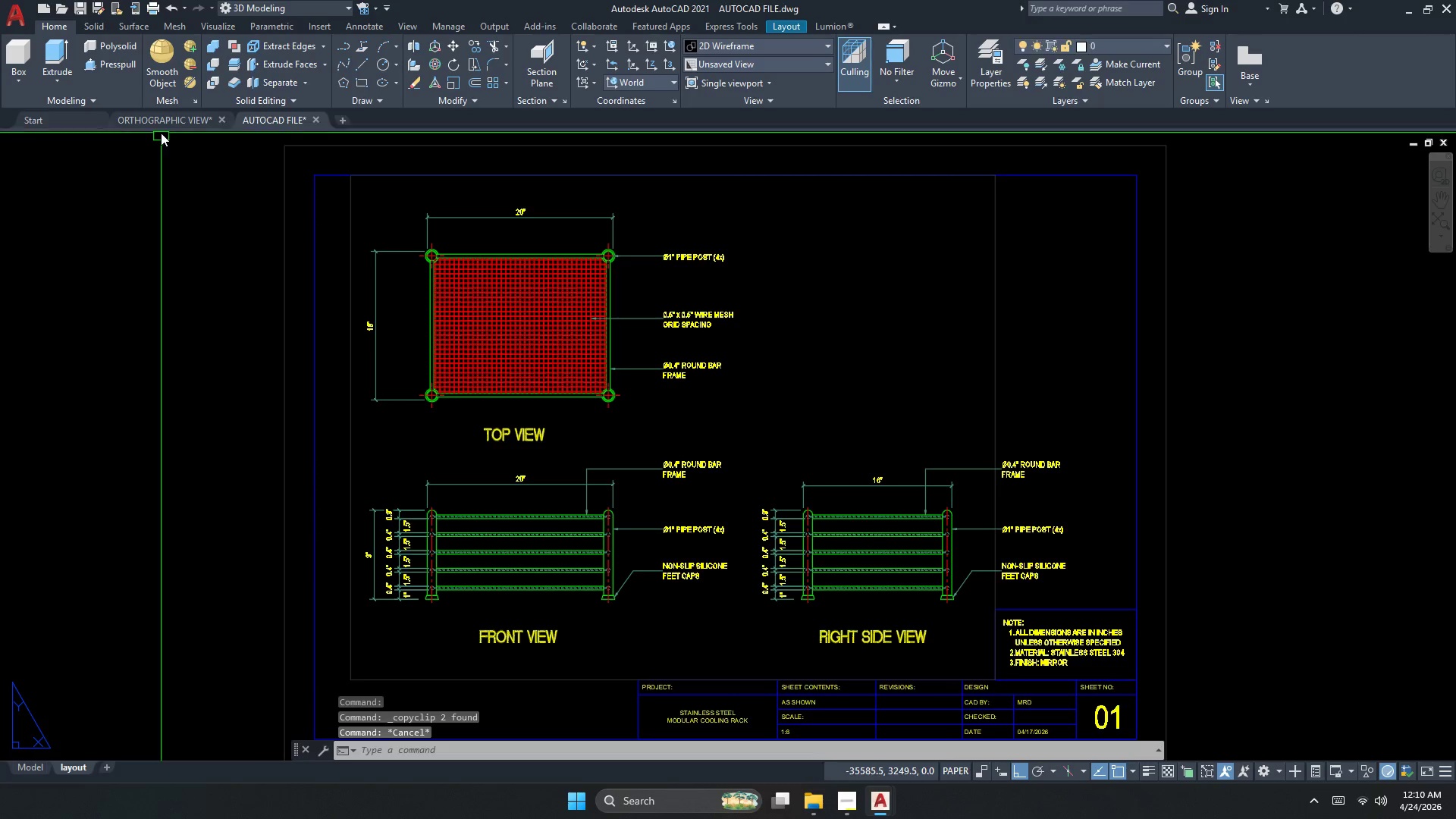 
left_click([164, 124])
 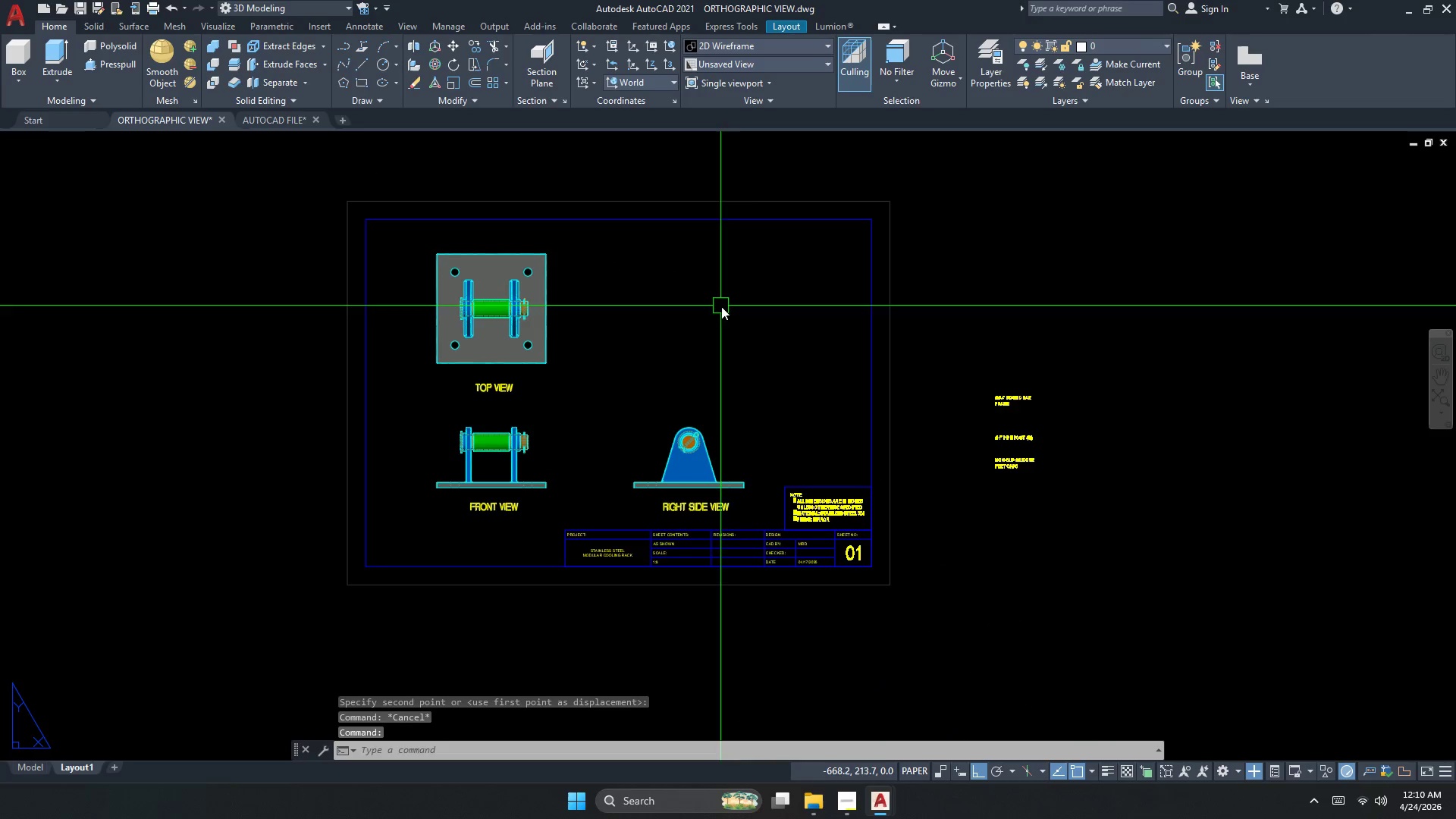 
key(Control+V)
 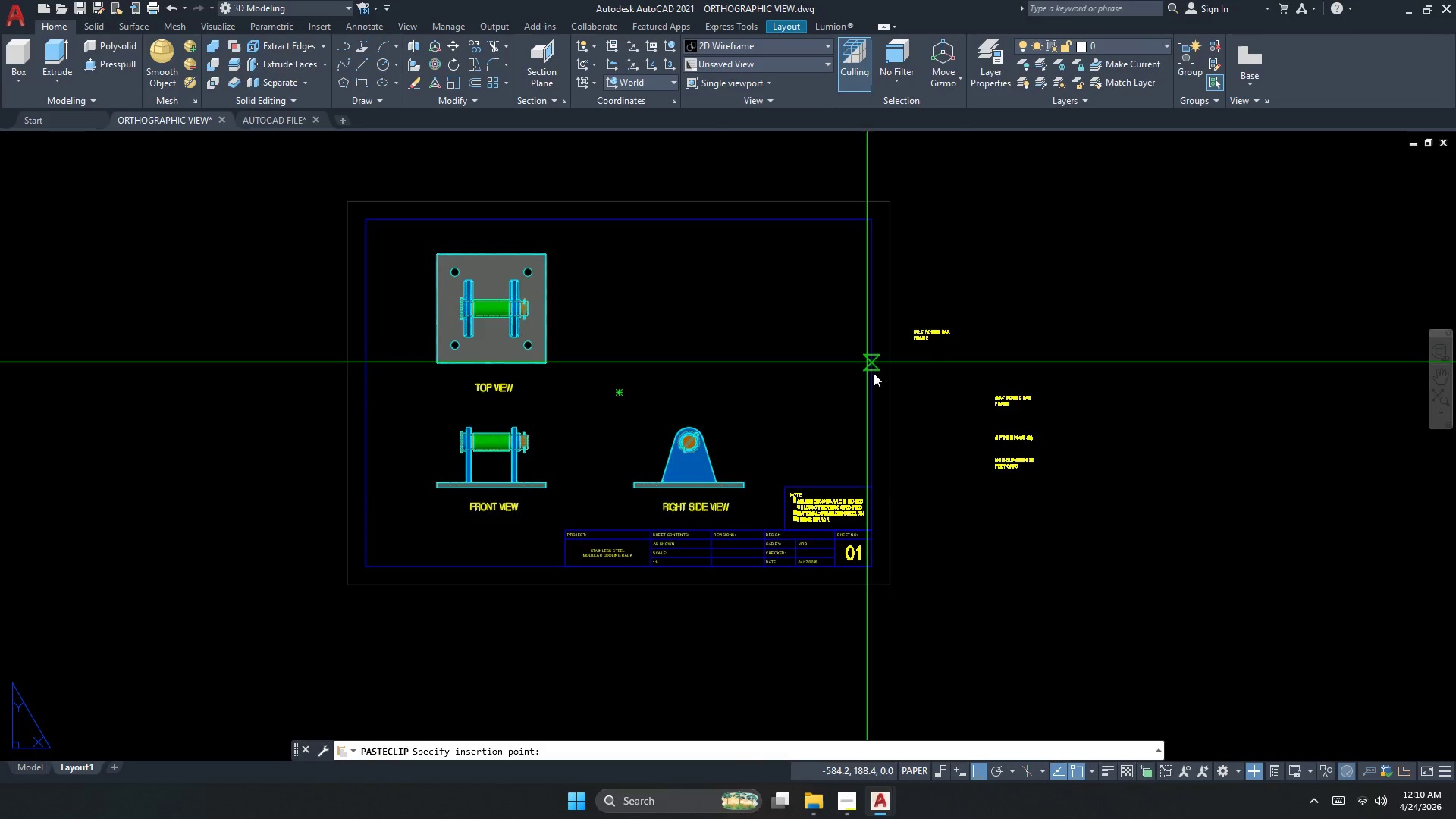 
left_click([949, 407])
 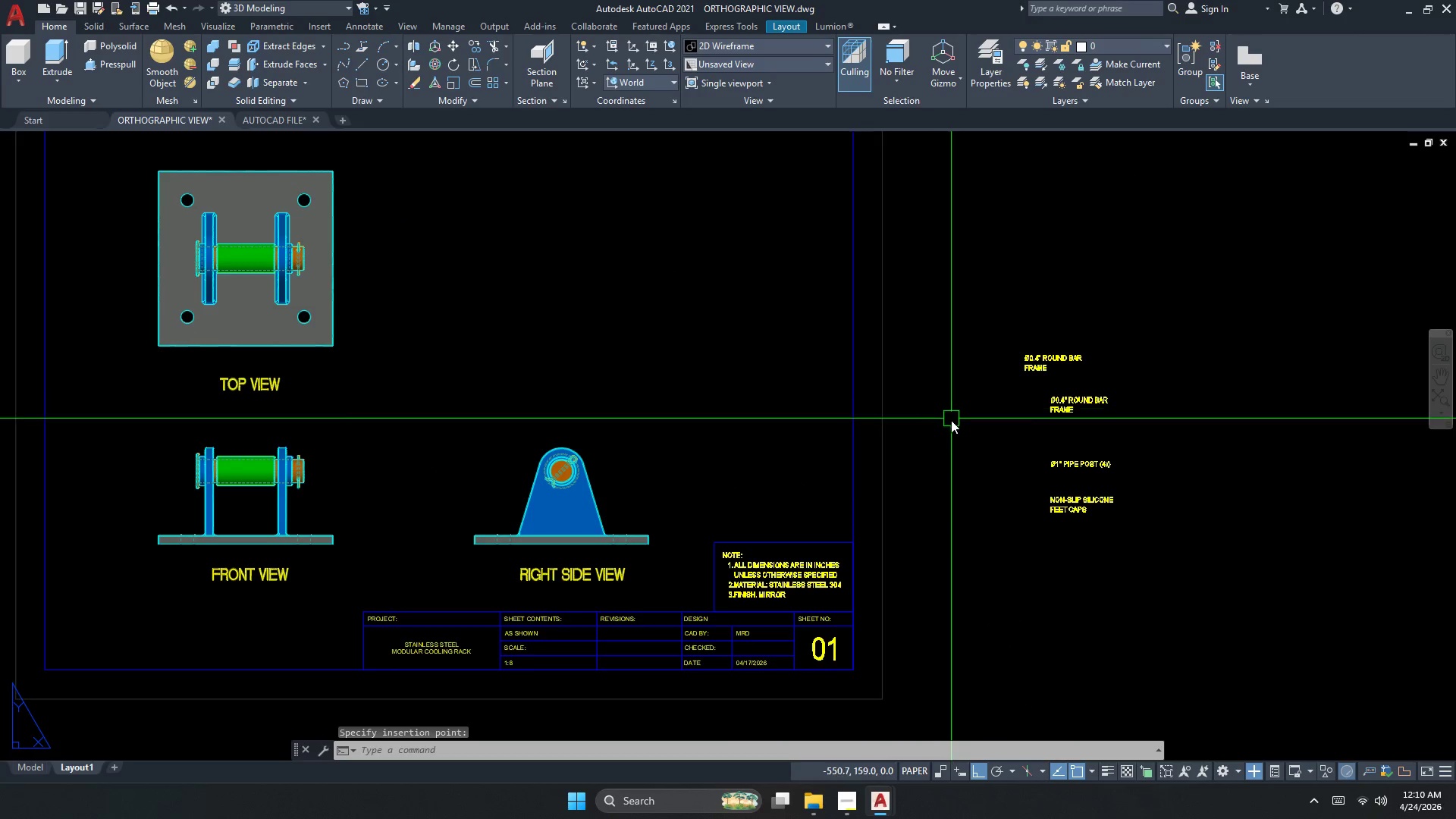 
scroll: coordinate [902, 394], scroll_direction: up, amount: 1.0
 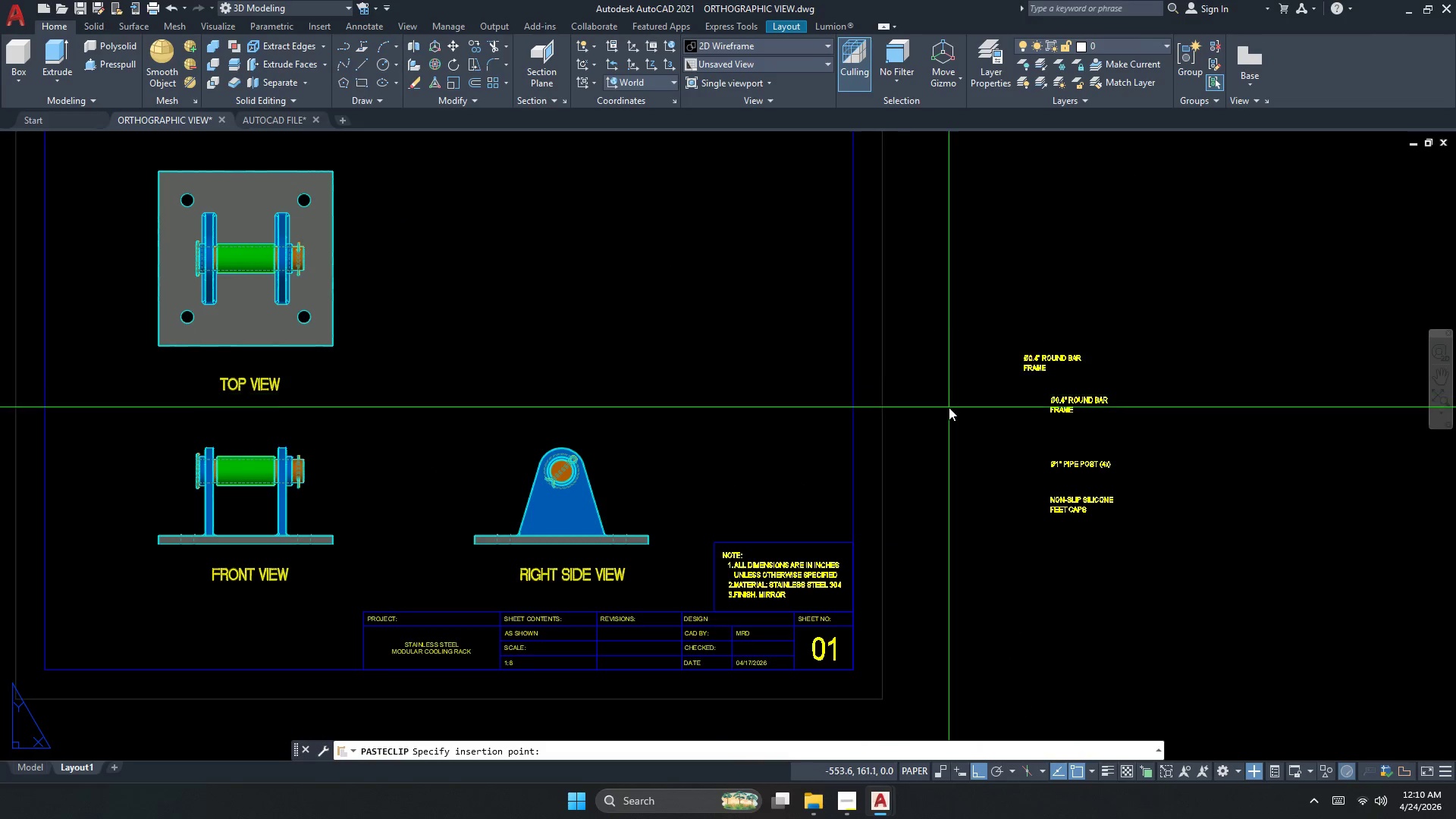 
key(Escape)
 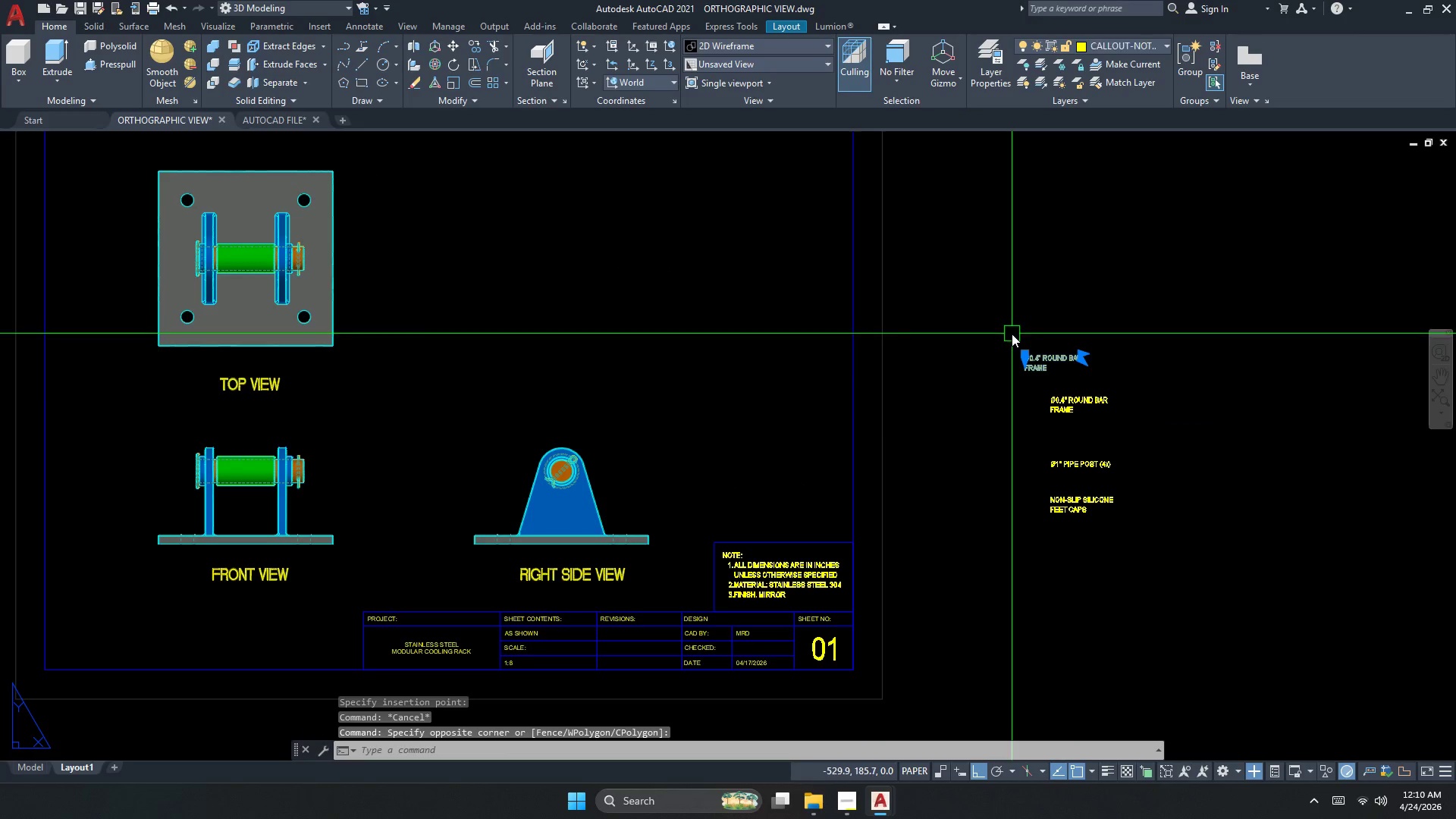 
key(Escape)
 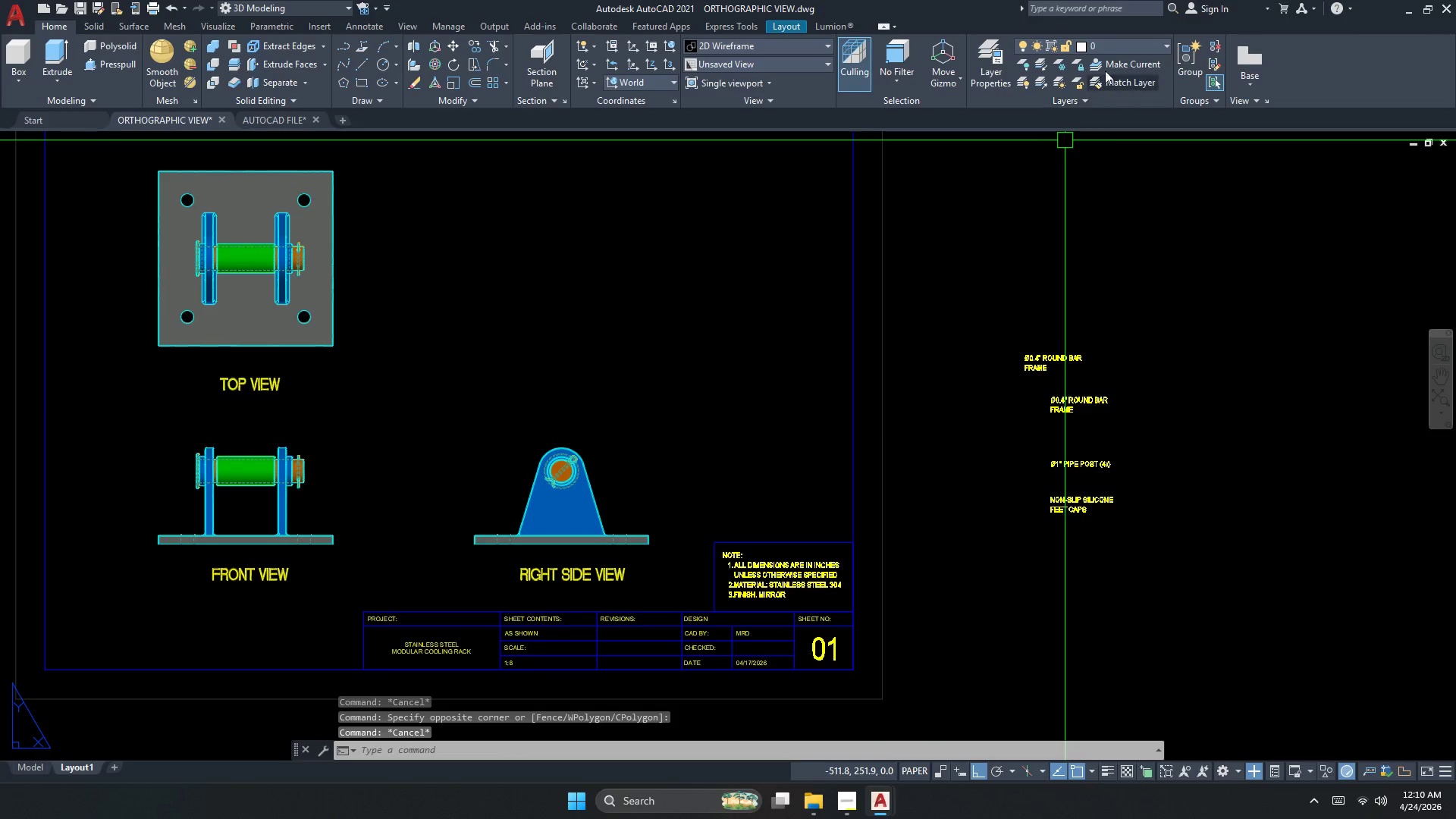 
left_click([1112, 45])
 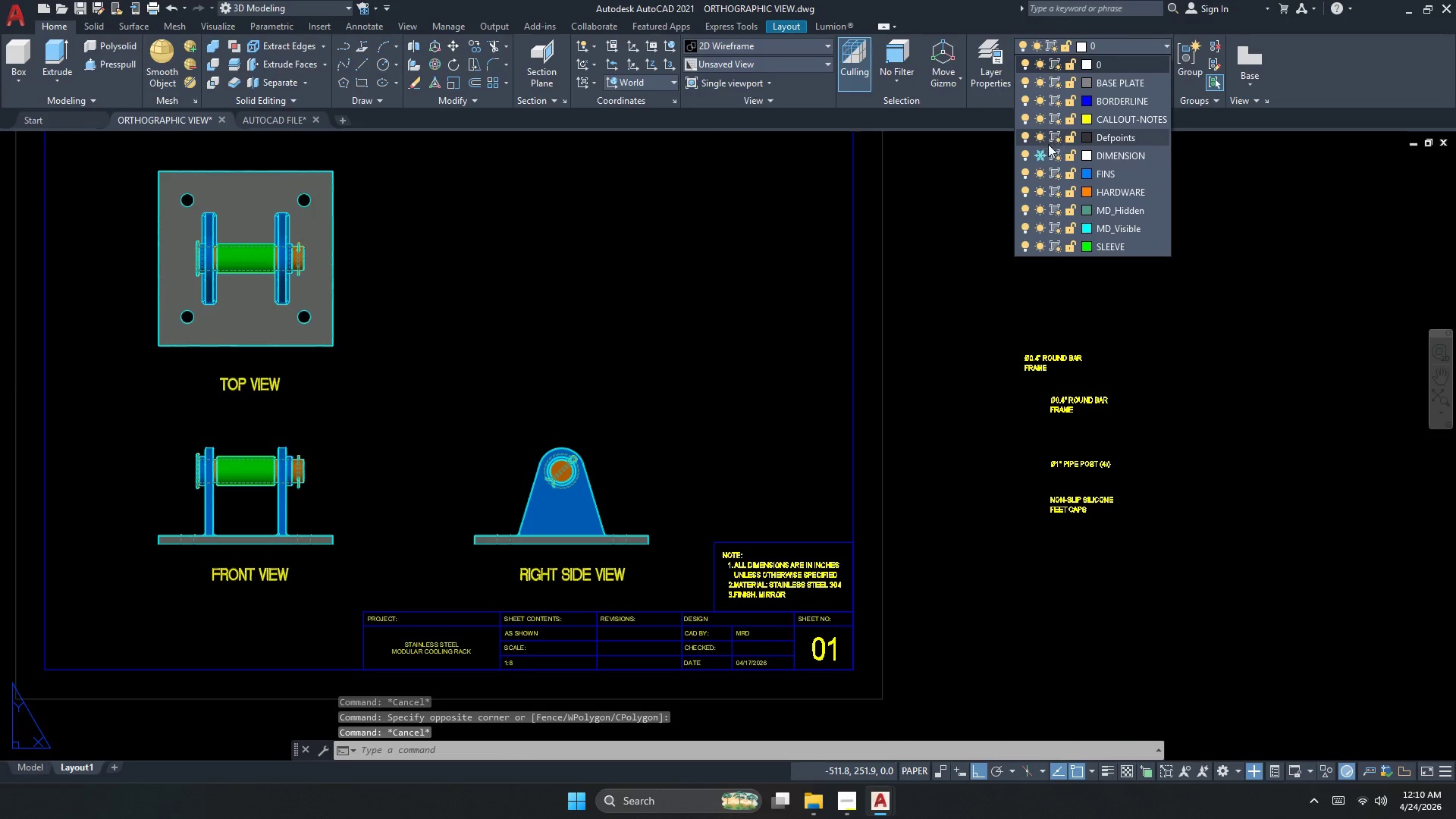 
left_click([1043, 152])
 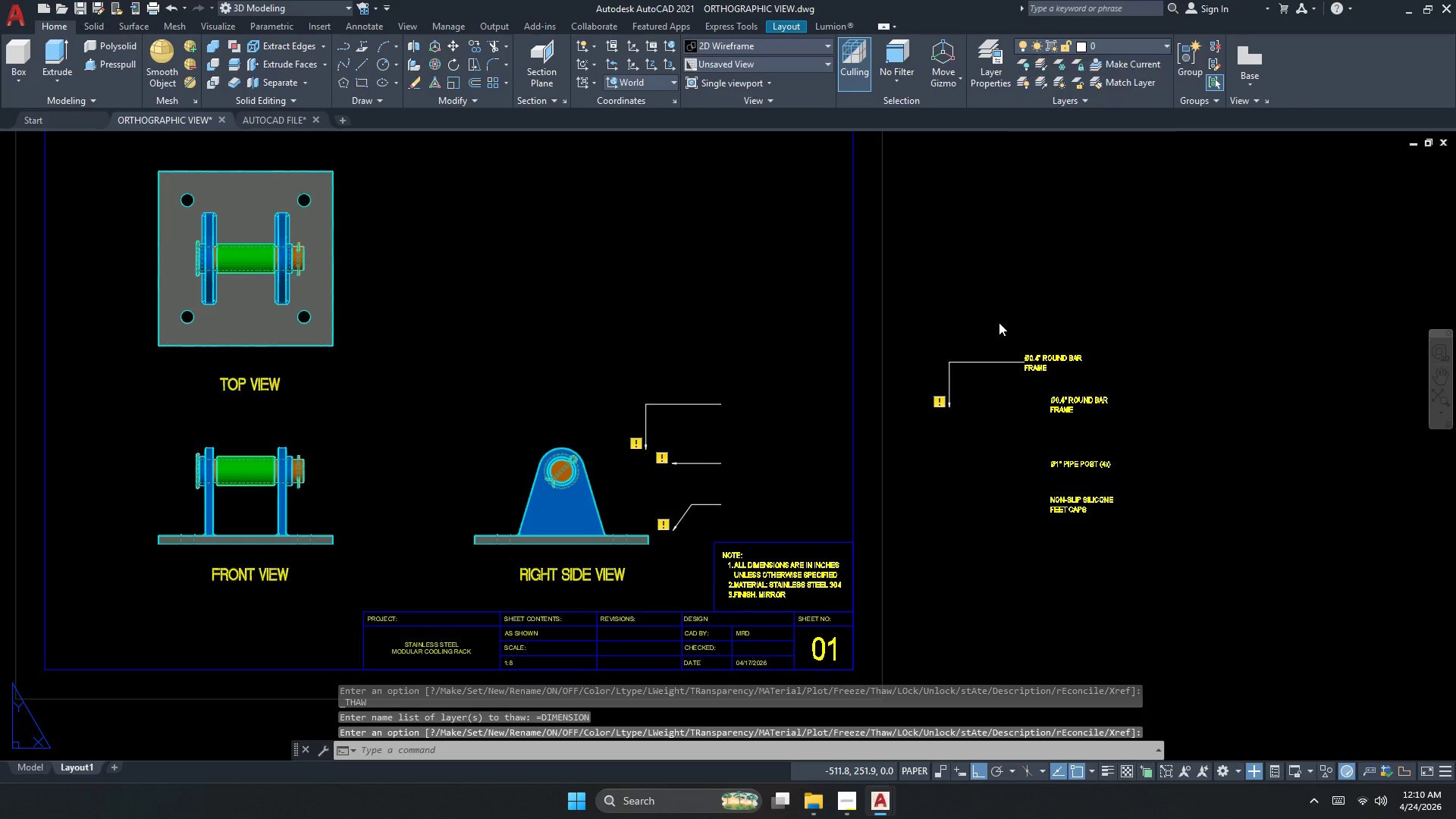 
key(Escape)
 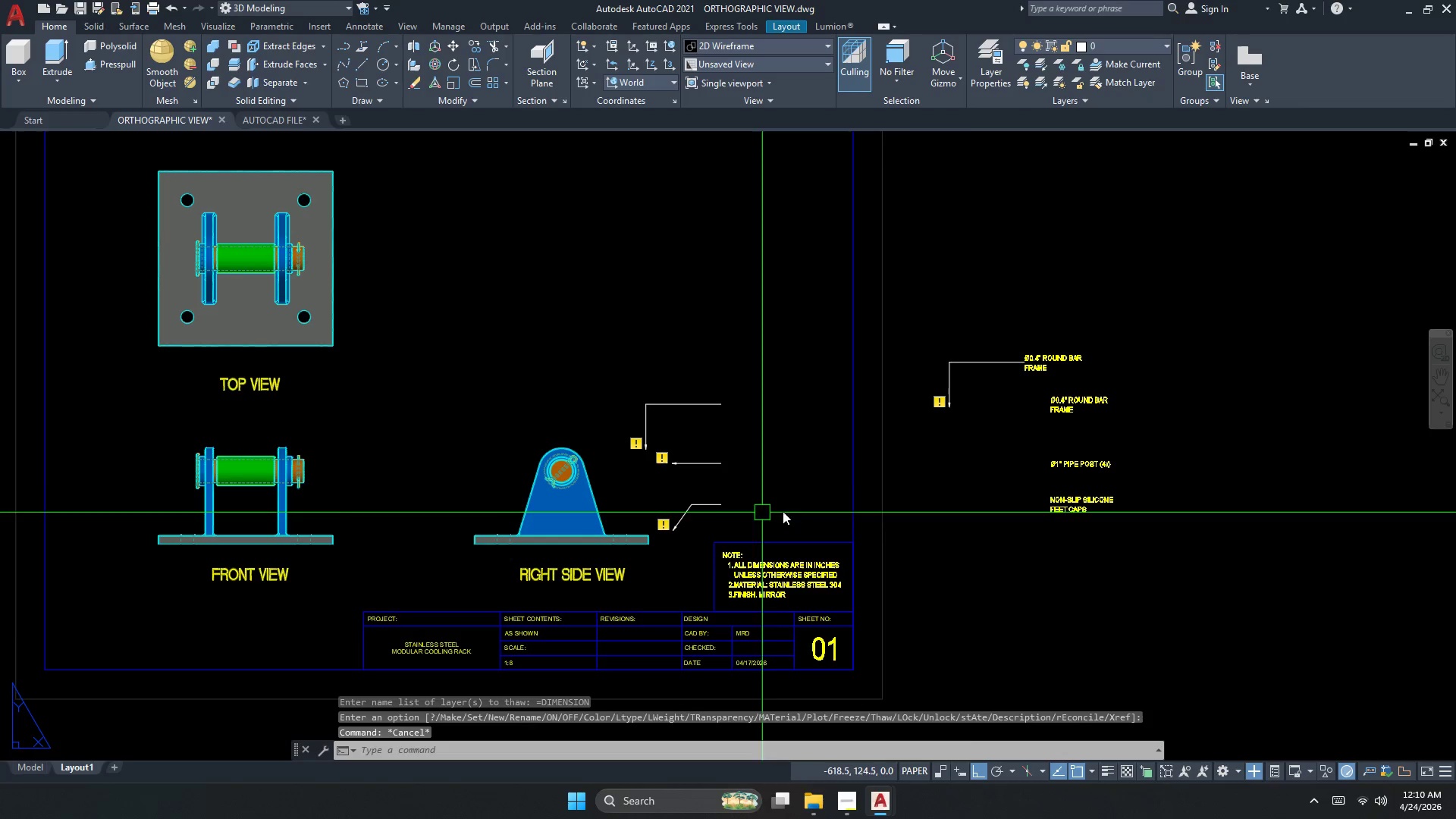 
left_click_drag(start_coordinate=[971, 416], to_coordinate=[969, 389])
 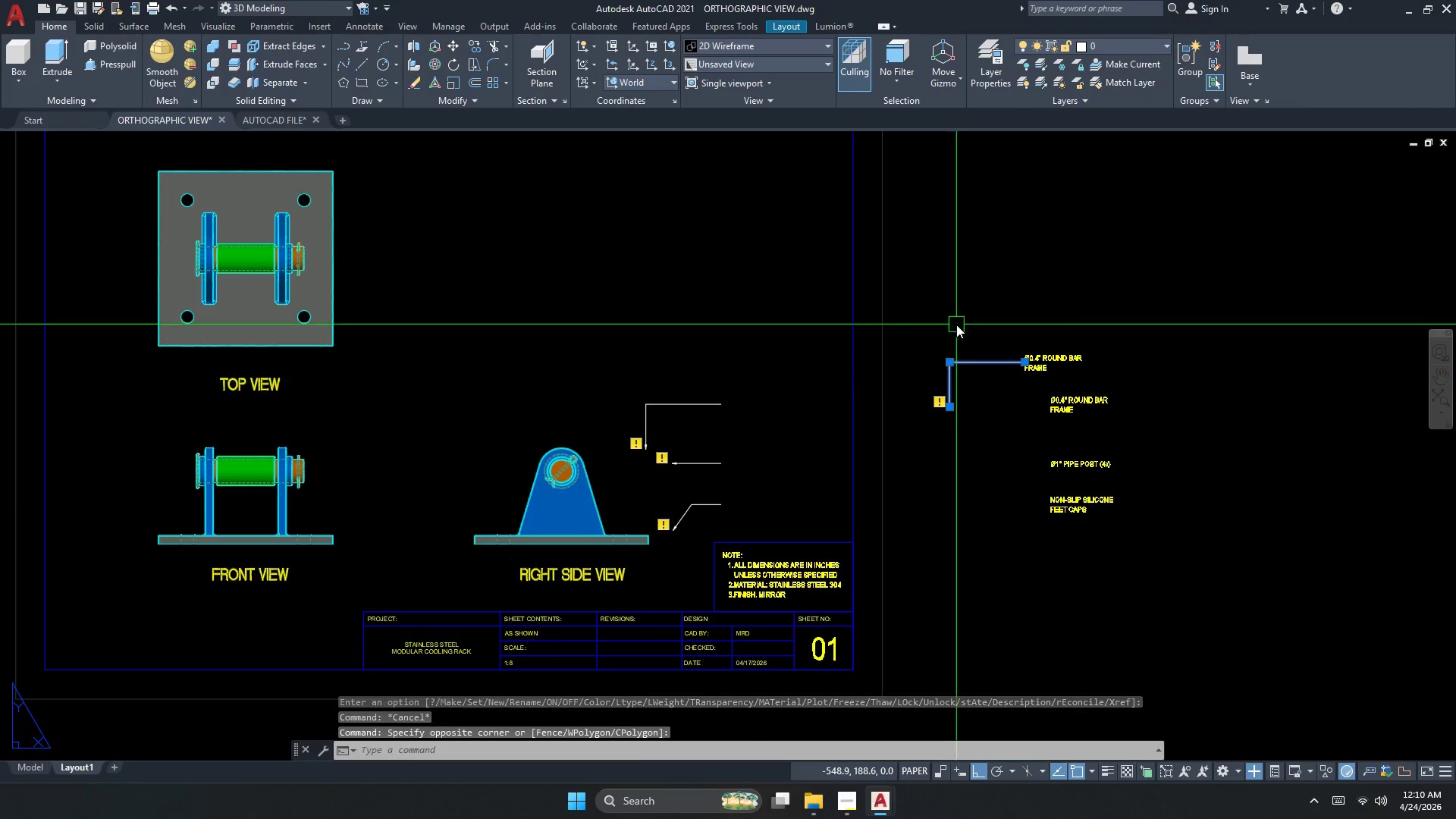 
key(E)
 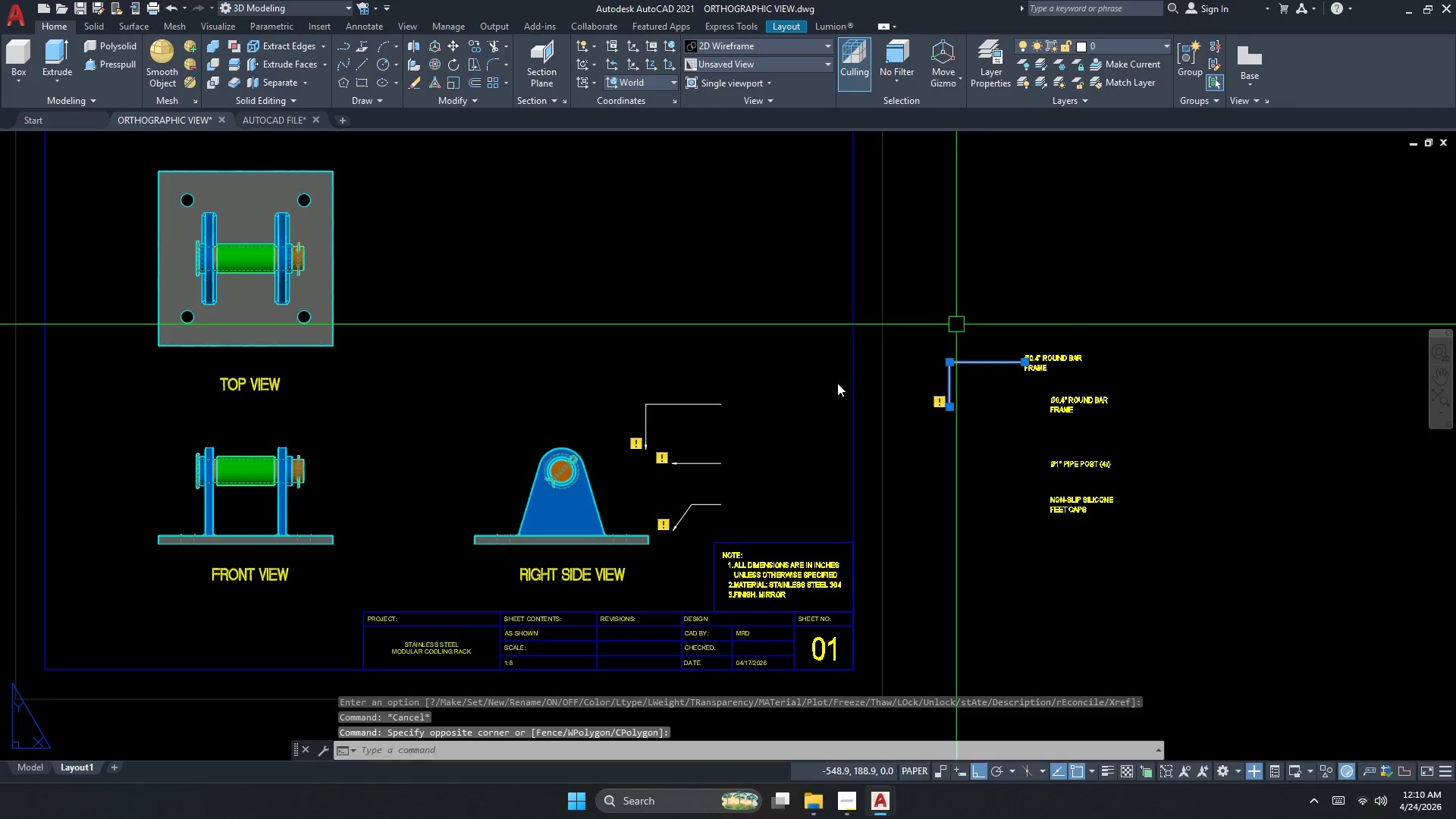 
key(Space)
 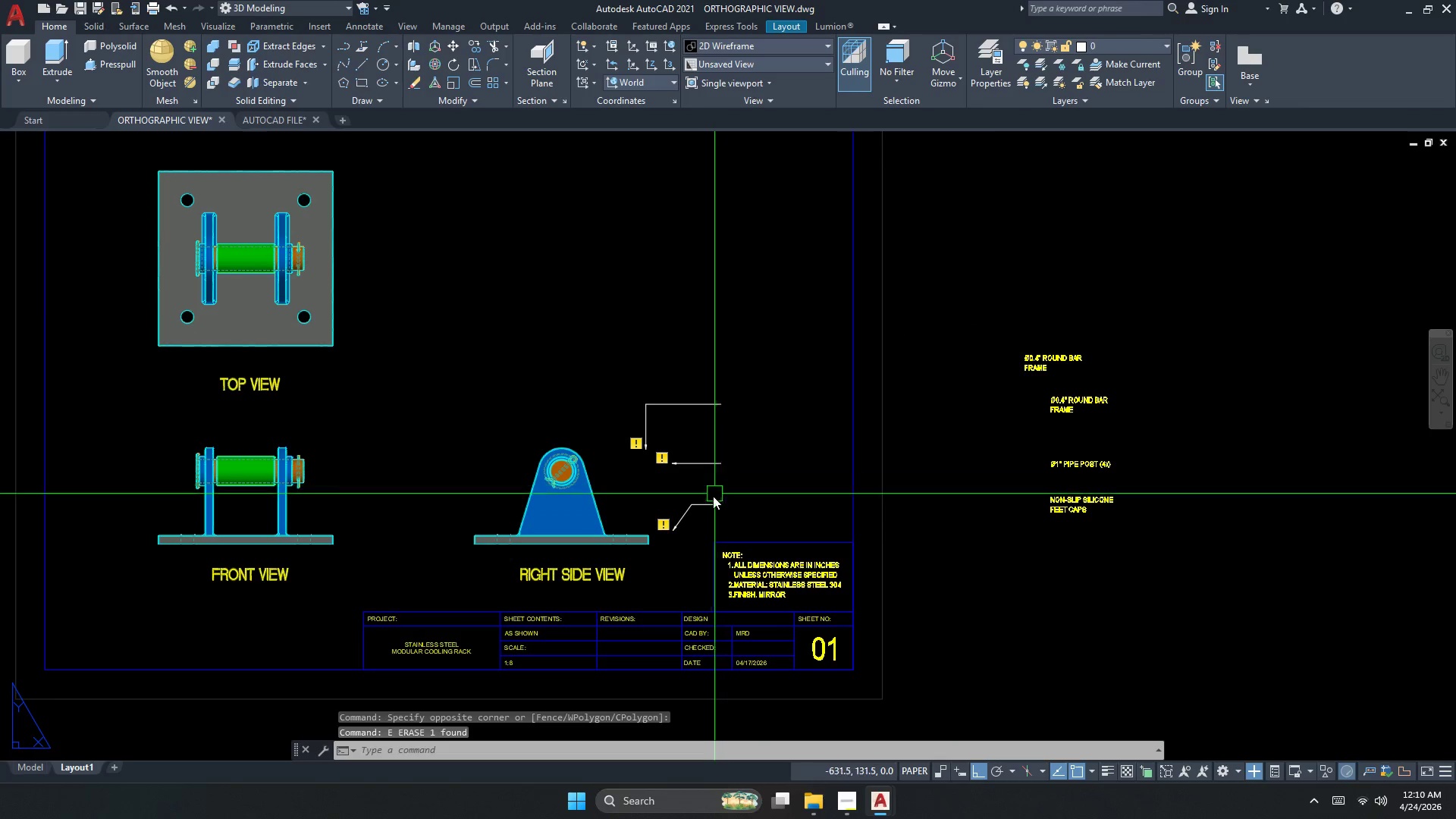 
left_click_drag(start_coordinate=[716, 519], to_coordinate=[707, 497])
 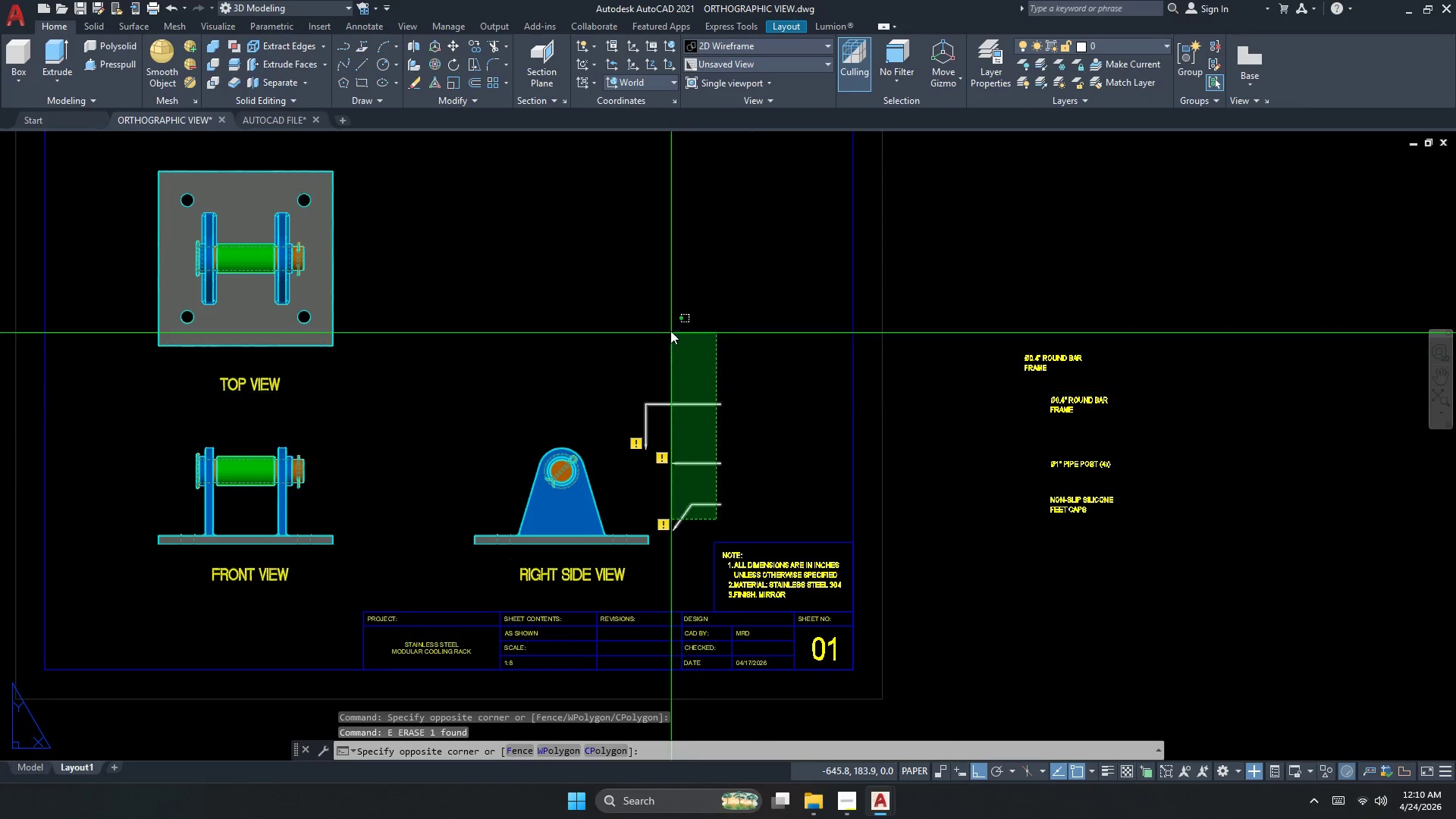 
double_click([670, 330])
 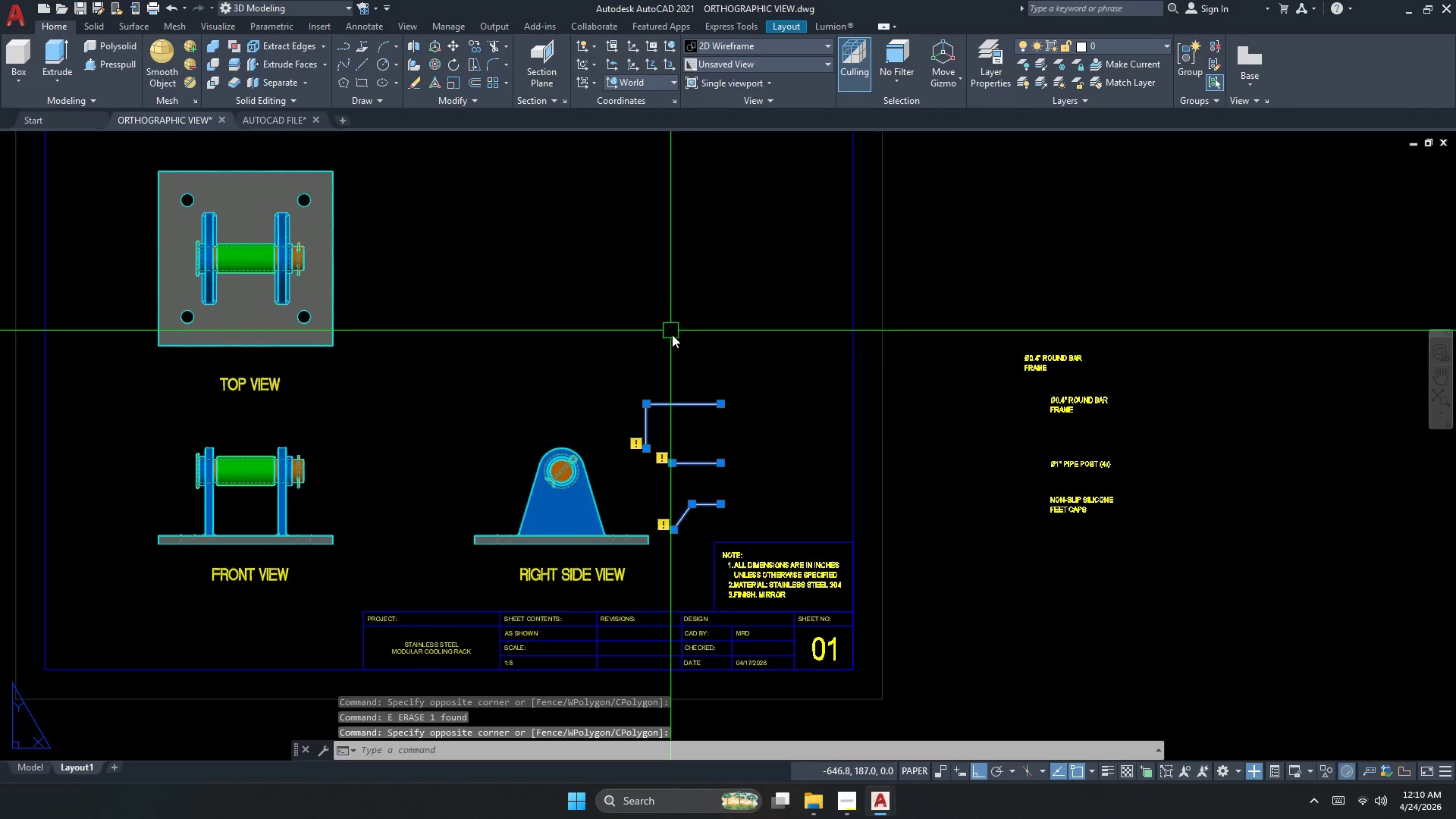 
key(Escape)
type(LA )
 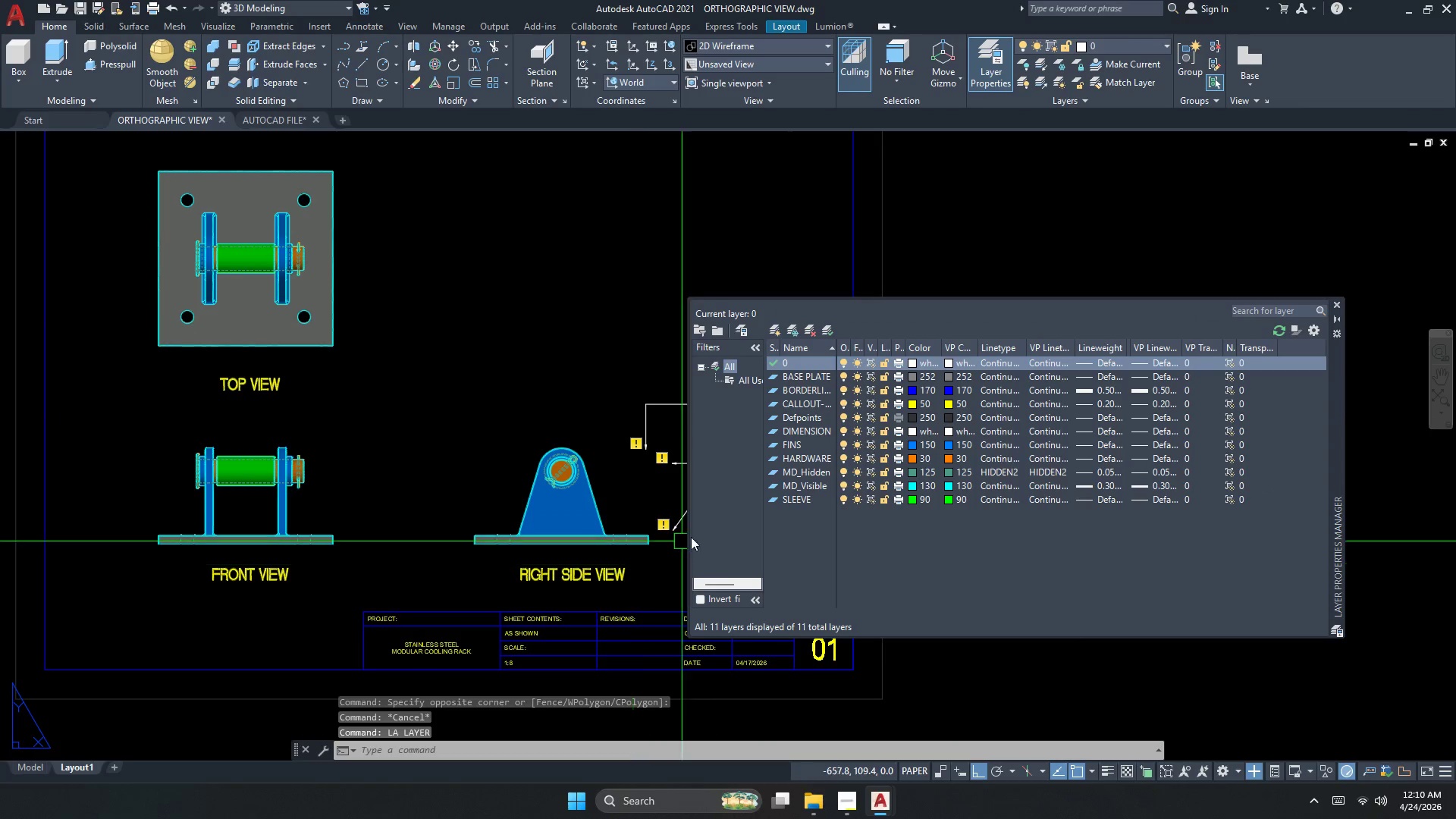 
key(Escape)
 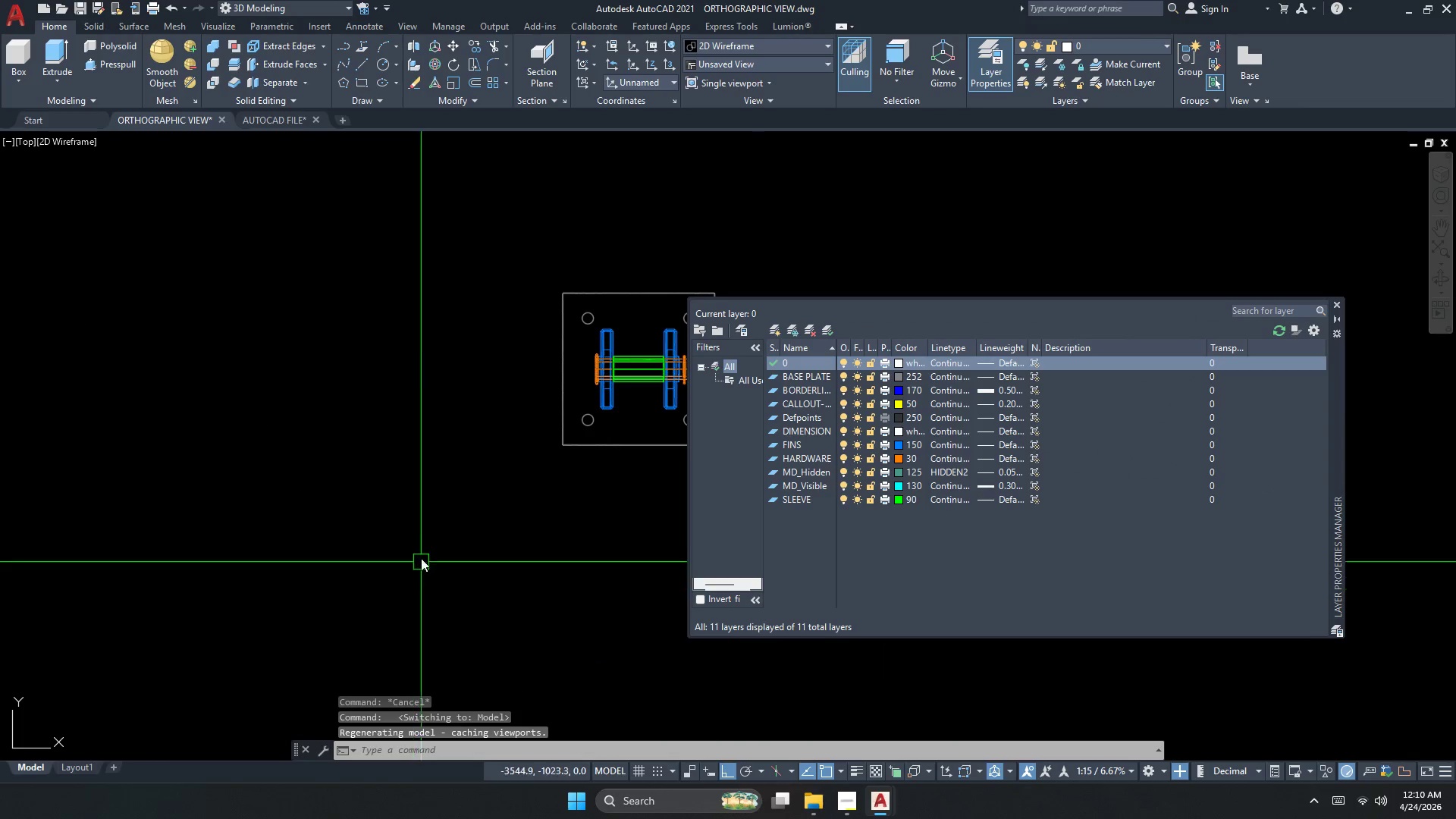 
key(Control+ControlLeft)
 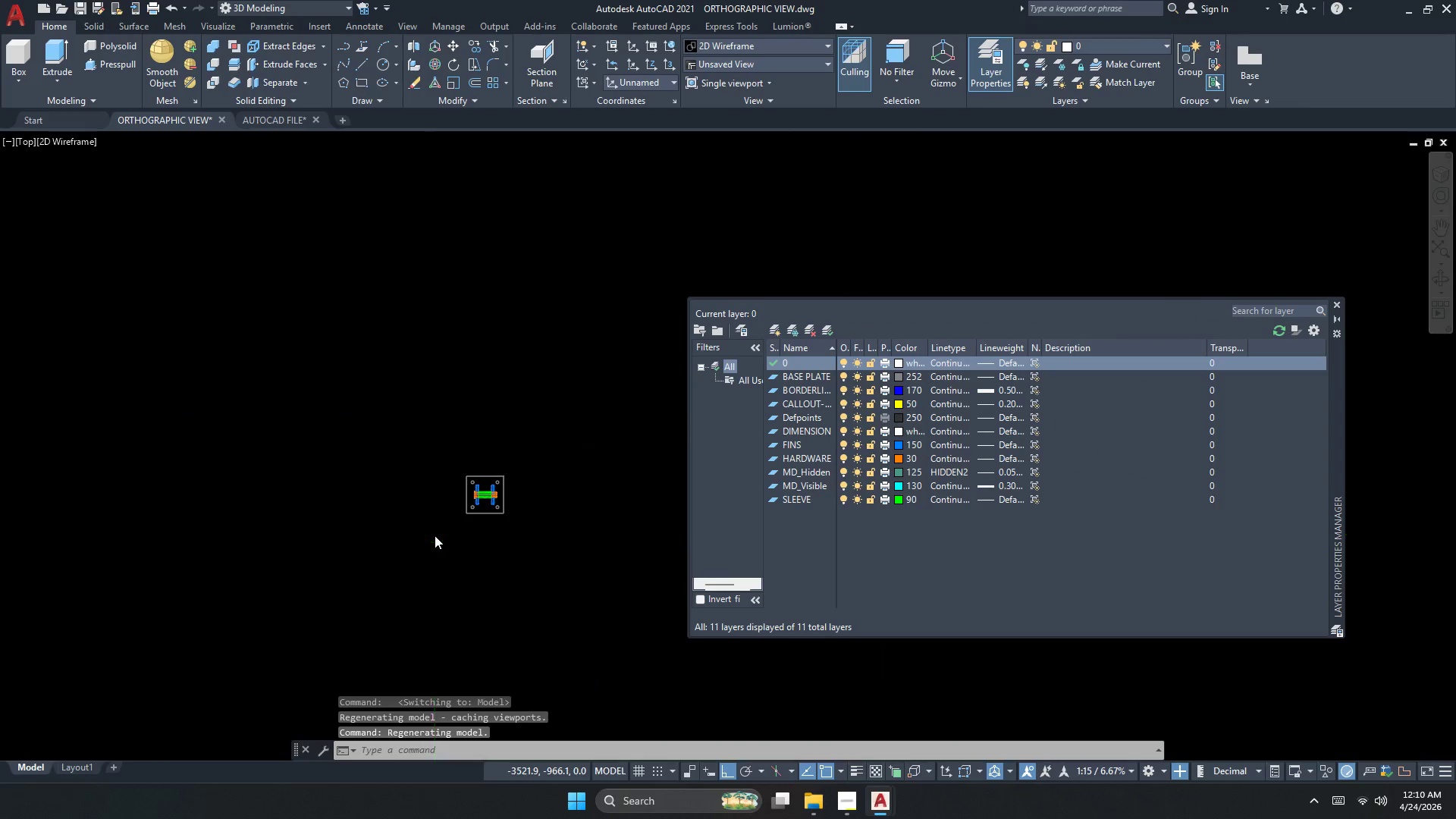 
scroll: coordinate [435, 535], scroll_direction: down, amount: 3.0
 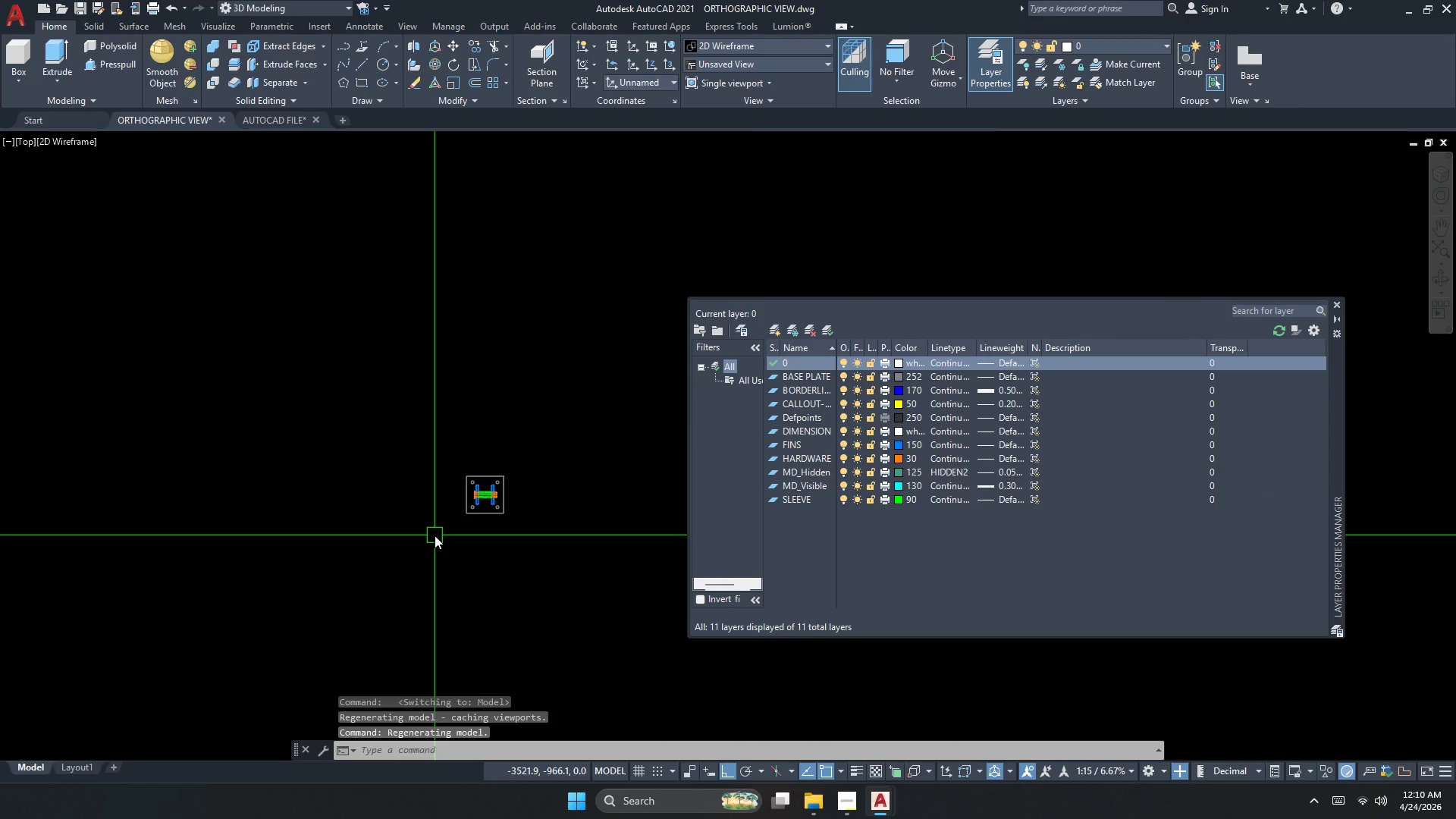 
key(Control+A)
 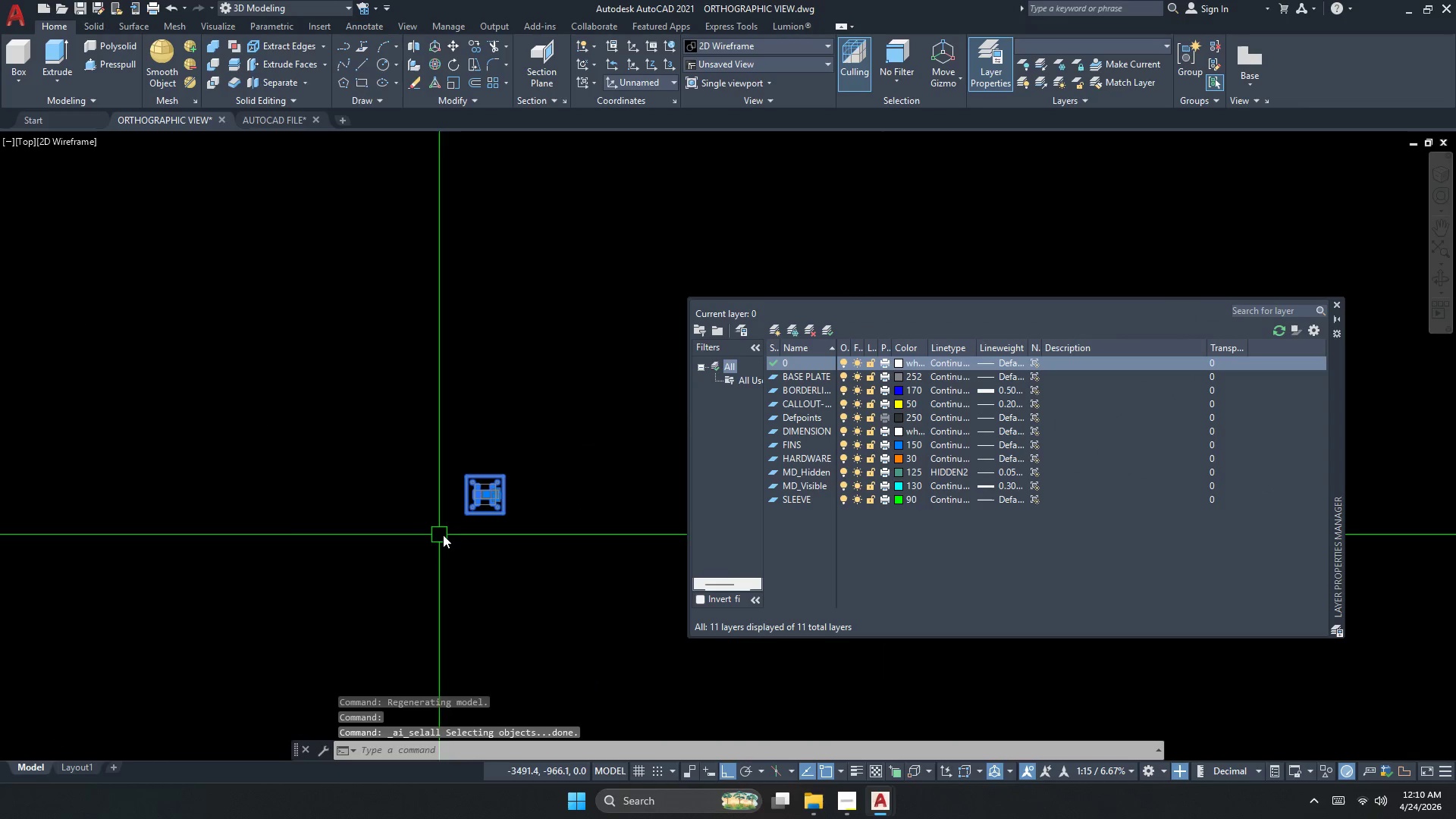 
hold_key(key=ShiftLeft, duration=0.97)
left_click_drag(start_coordinate=[529, 531], to_coordinate=[502, 510])
 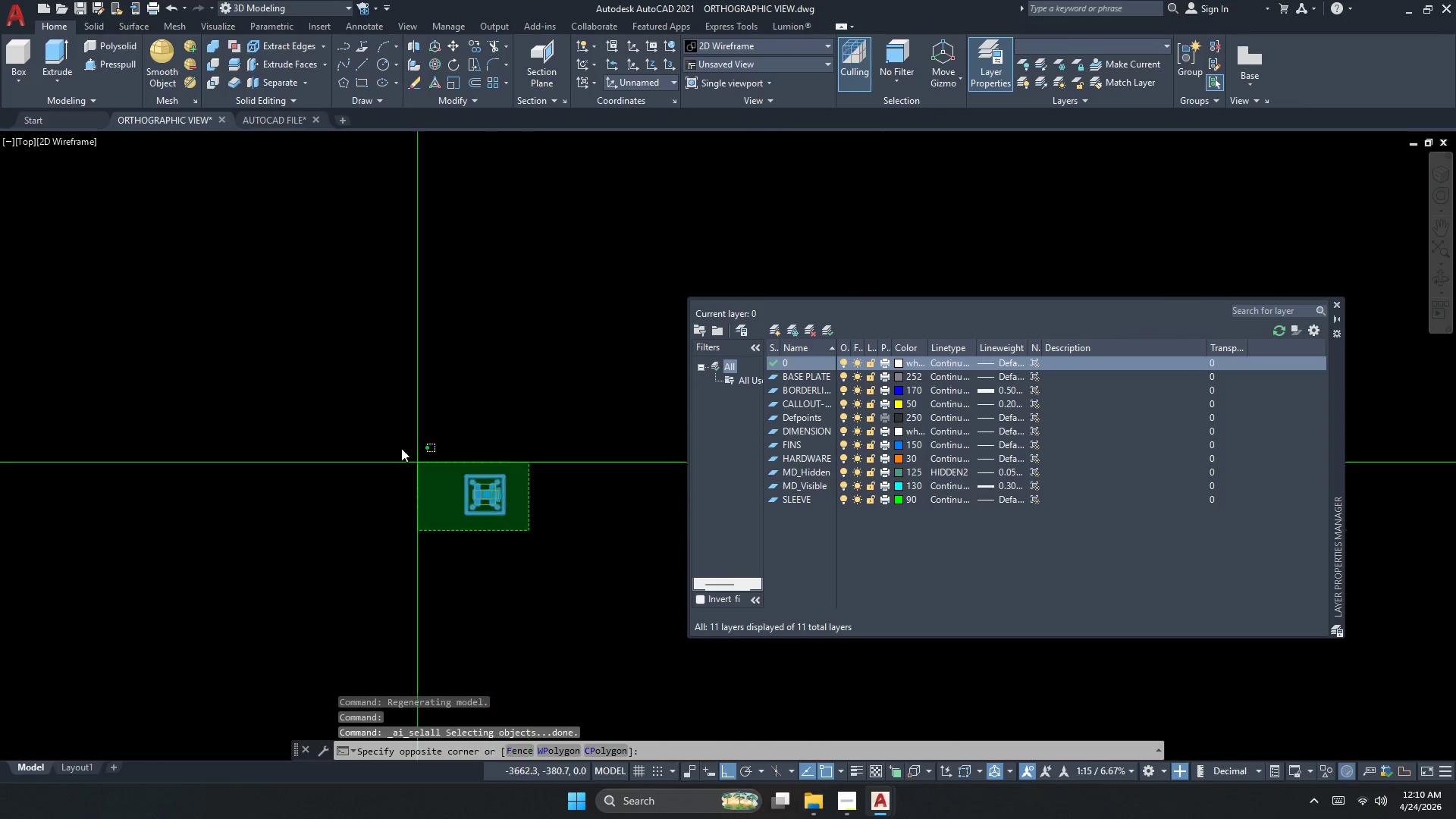 
double_click([400, 447])
 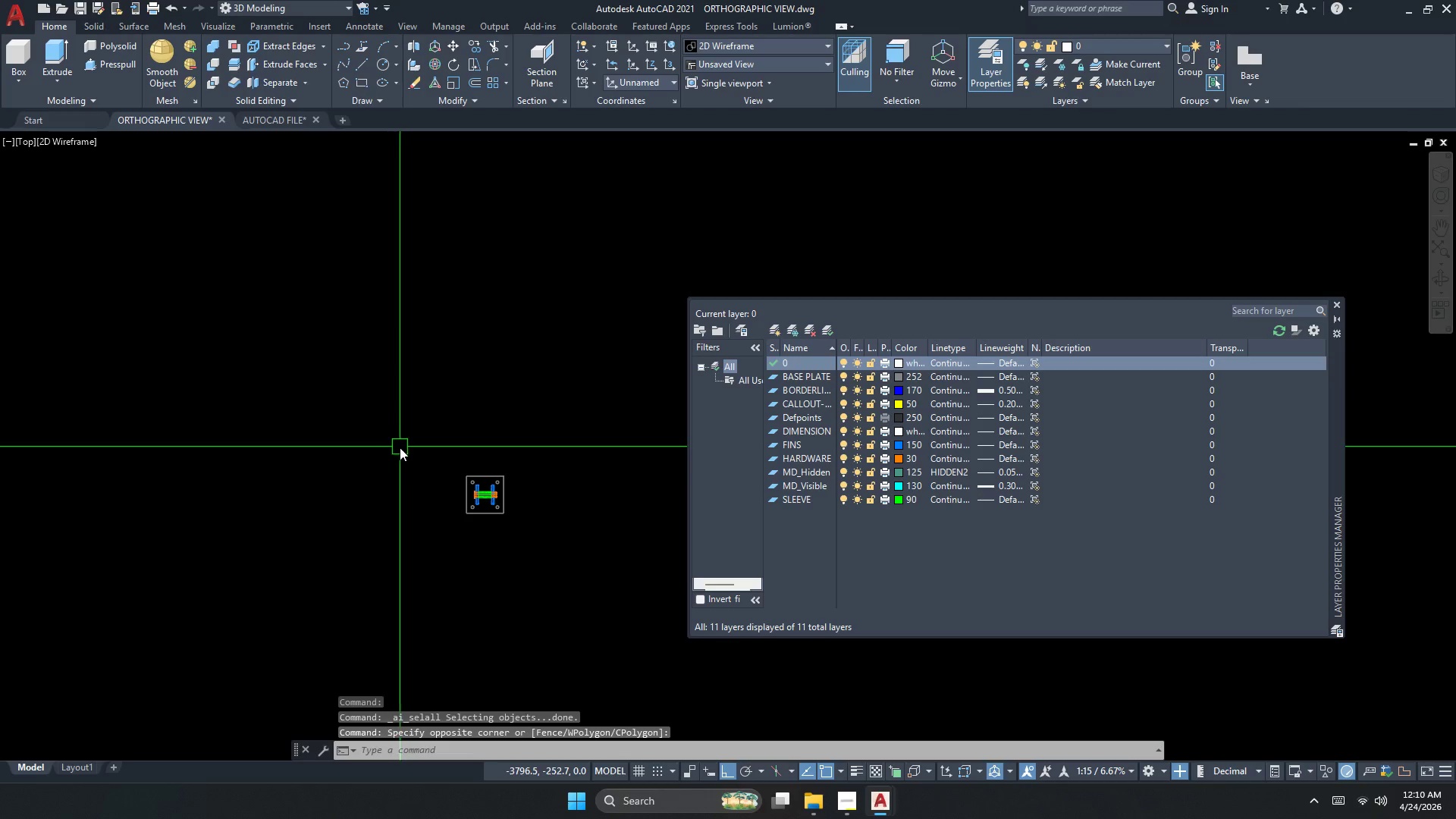 
key(Escape)
 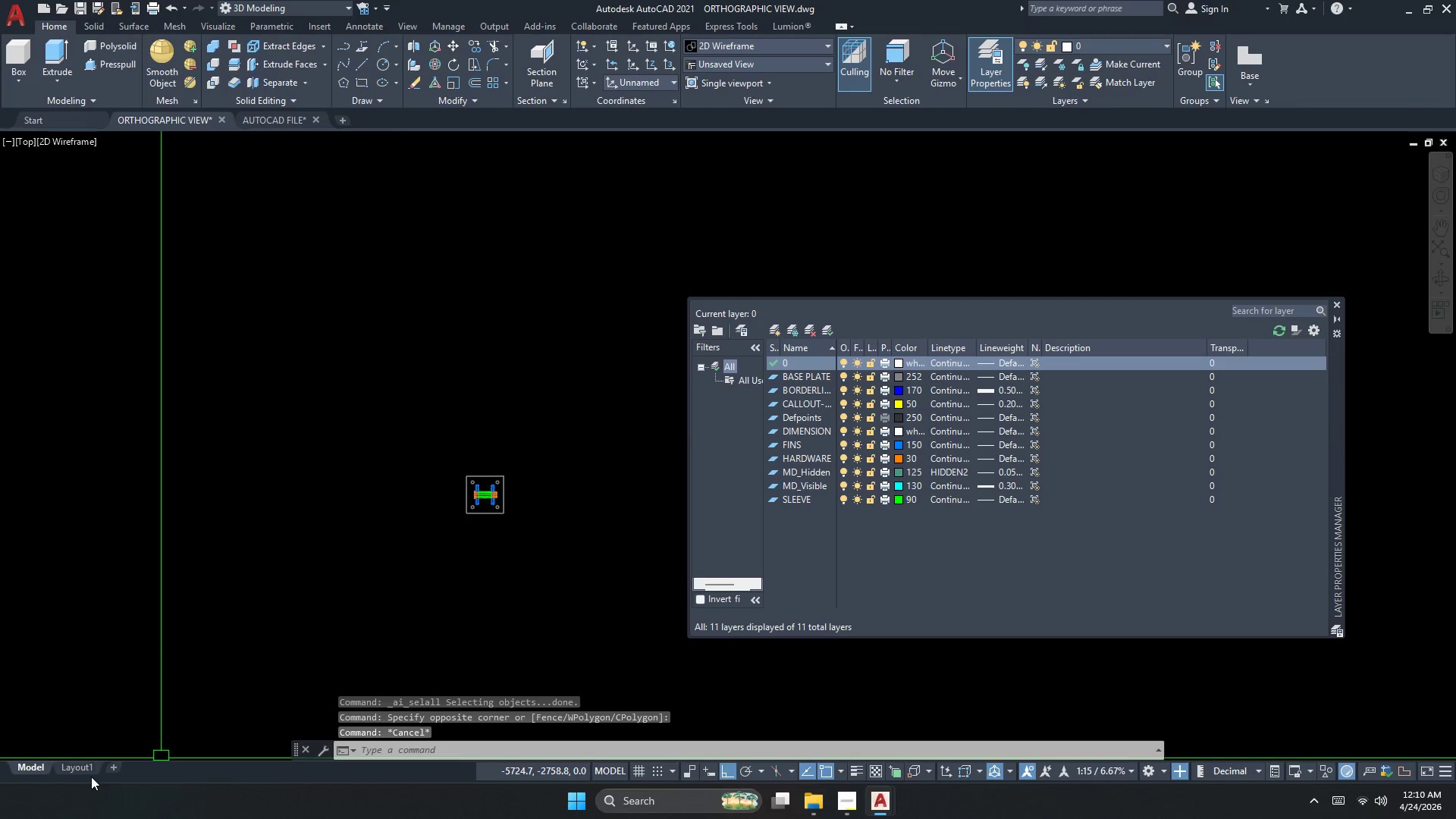 
left_click([82, 766])
 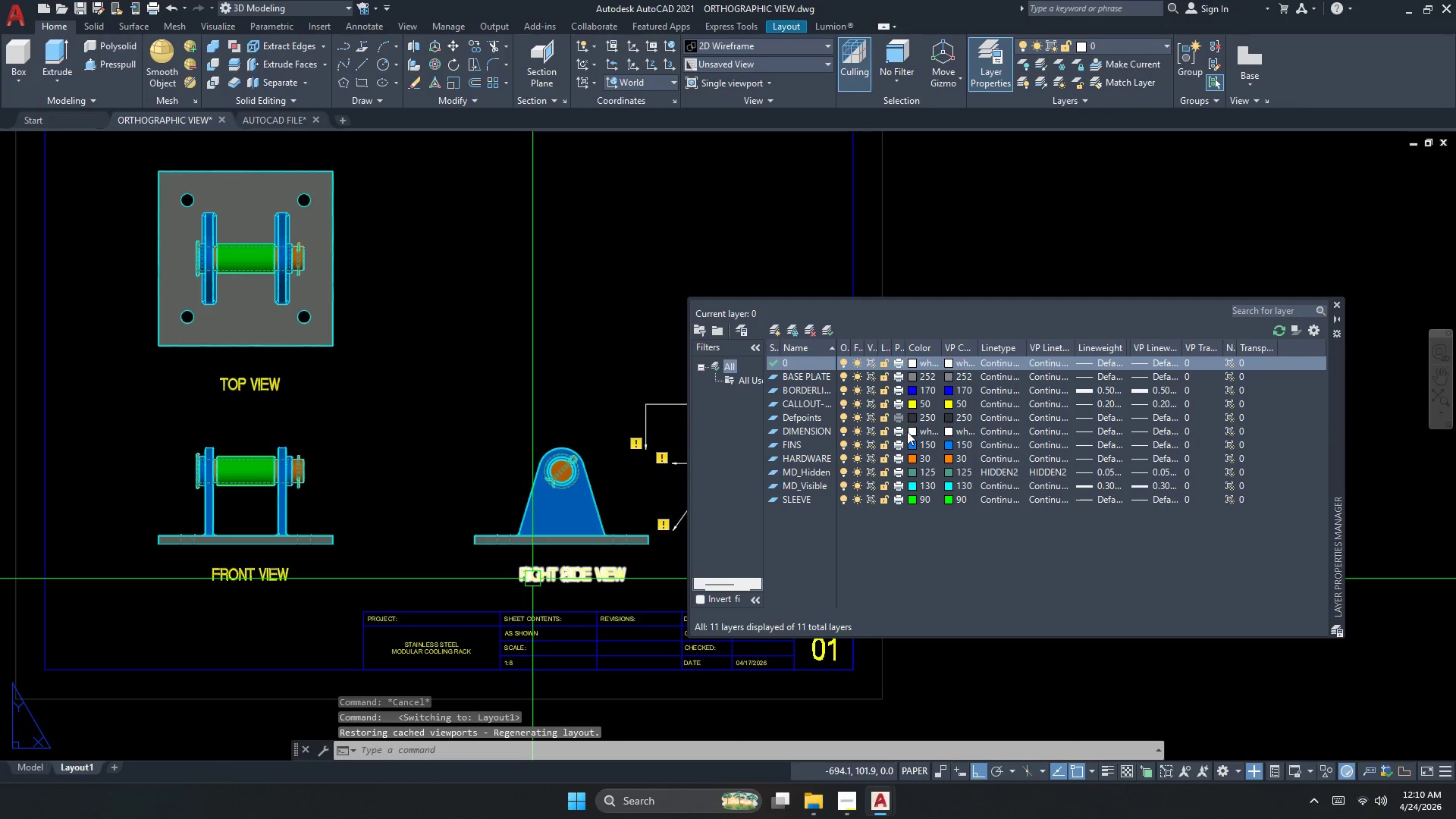 
double_click([913, 431])
 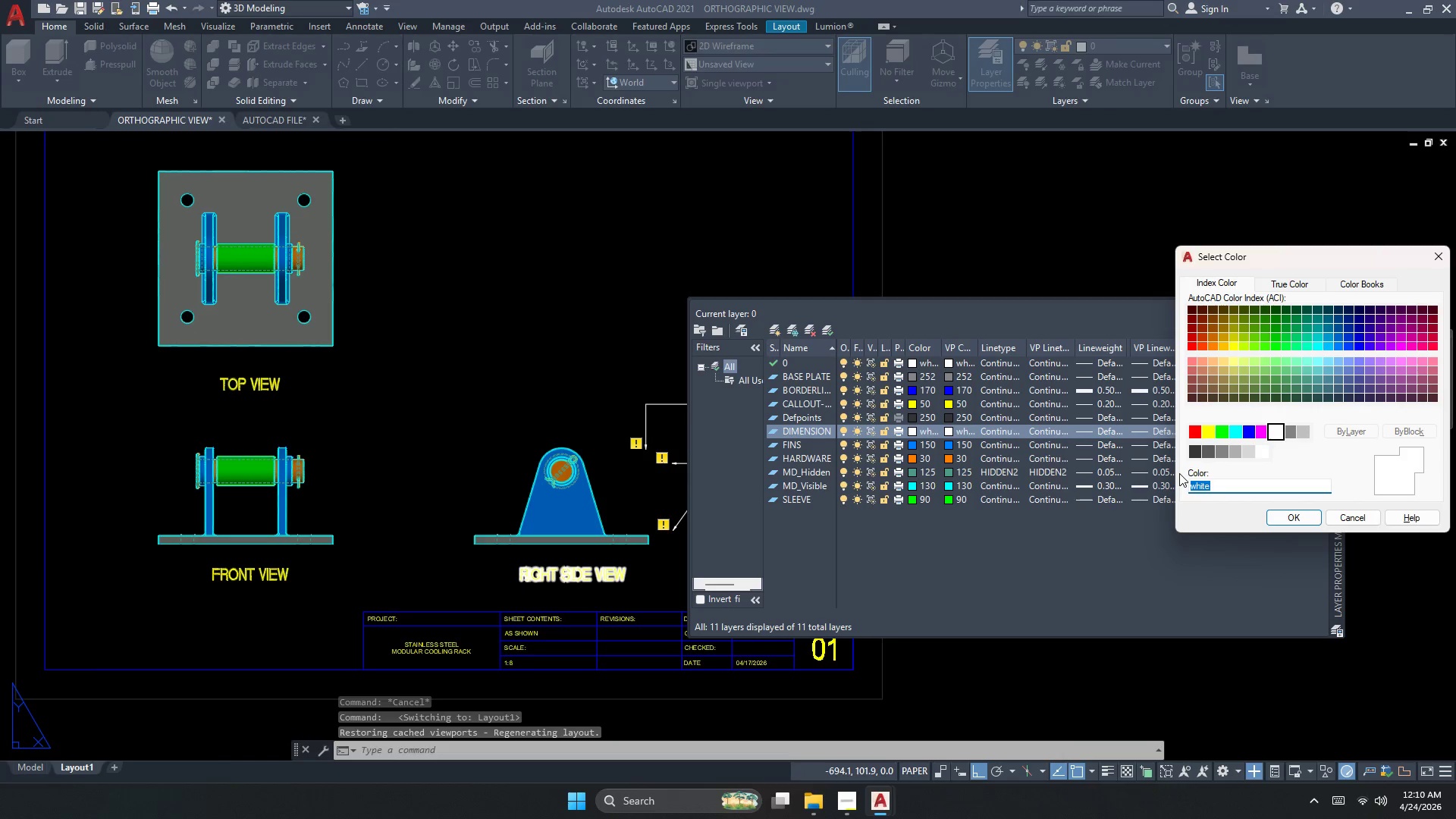 
key(Numpad1)
 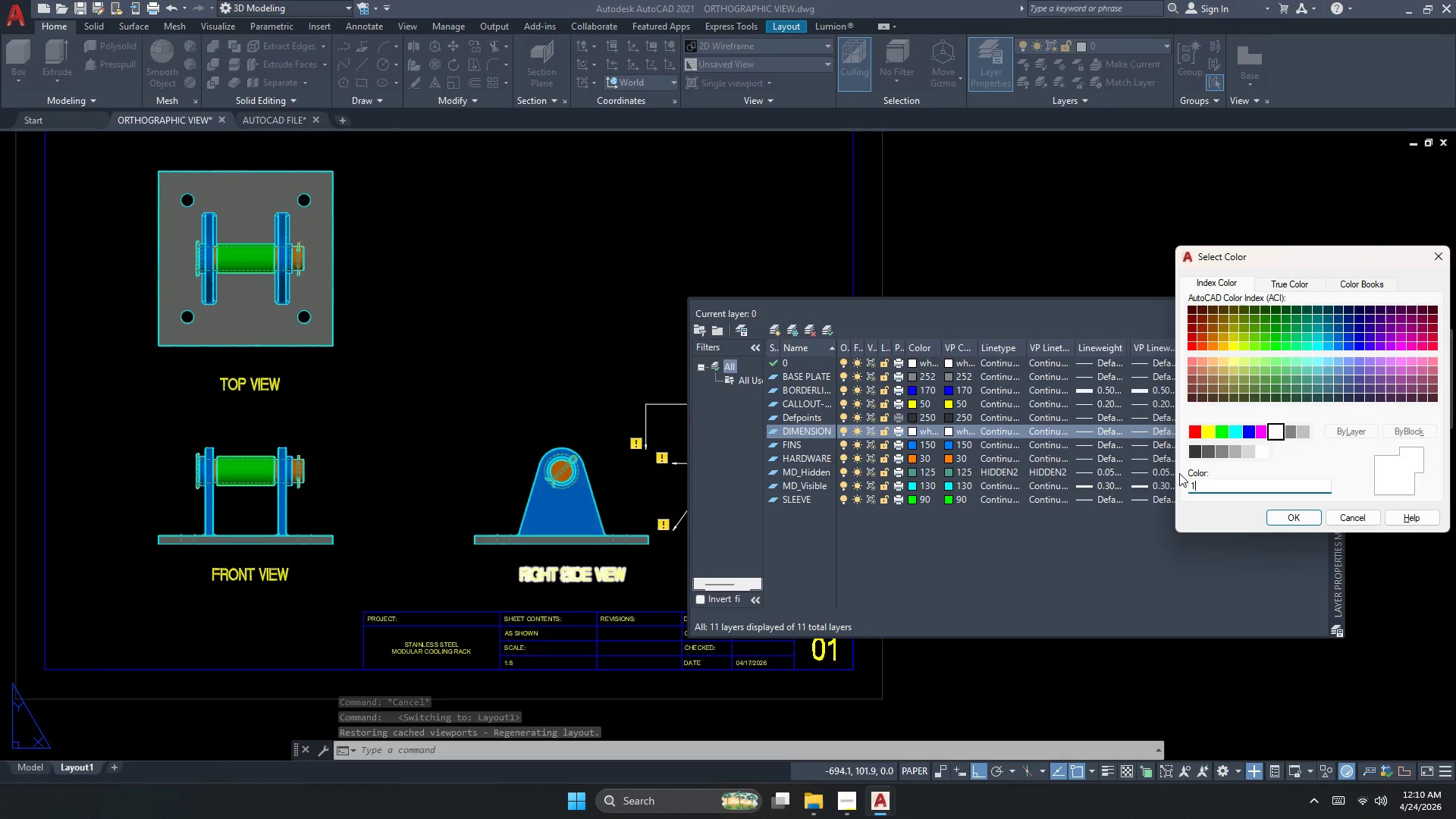 
key(Numpad2)
 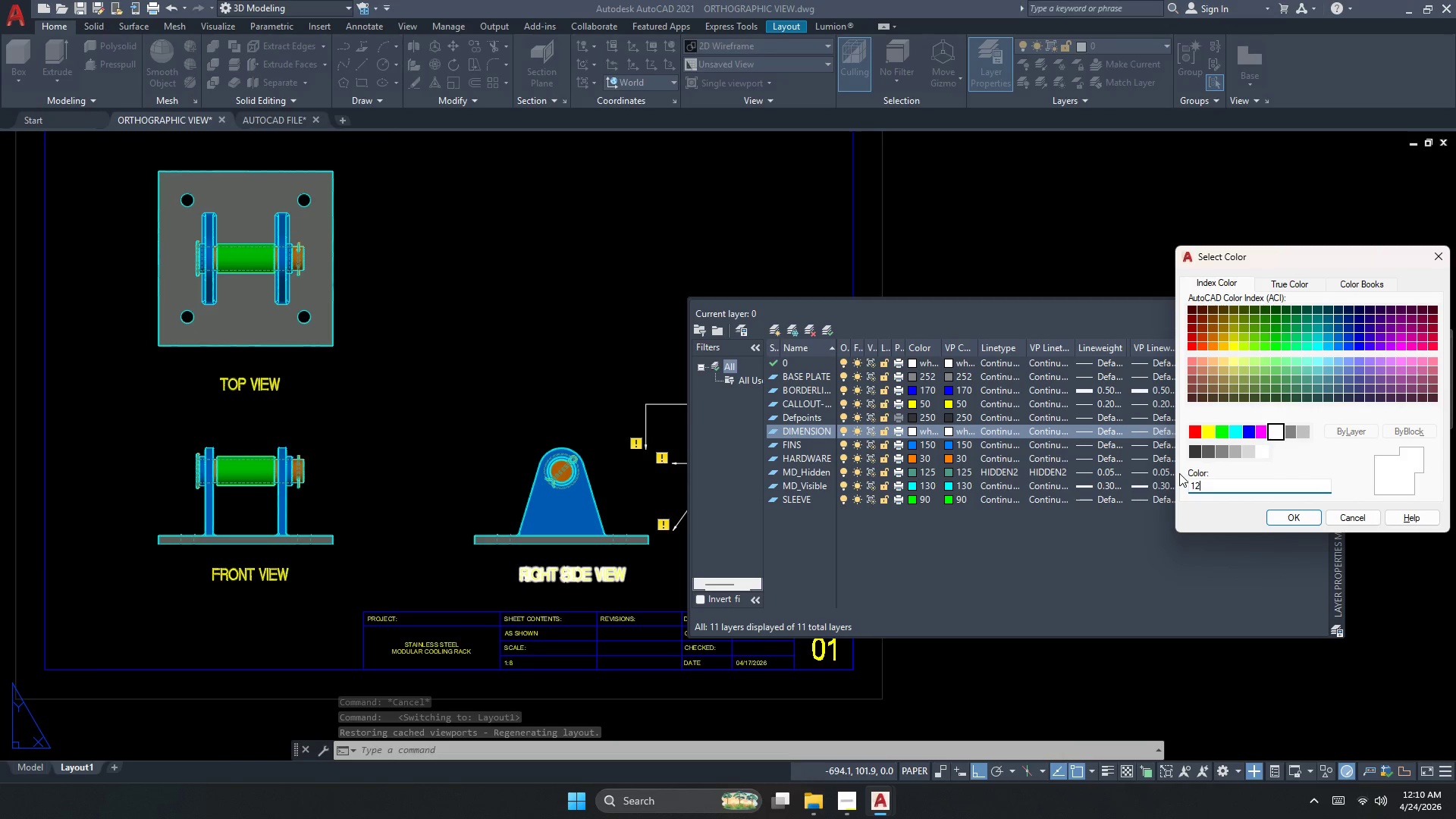 
key(Numpad5)
 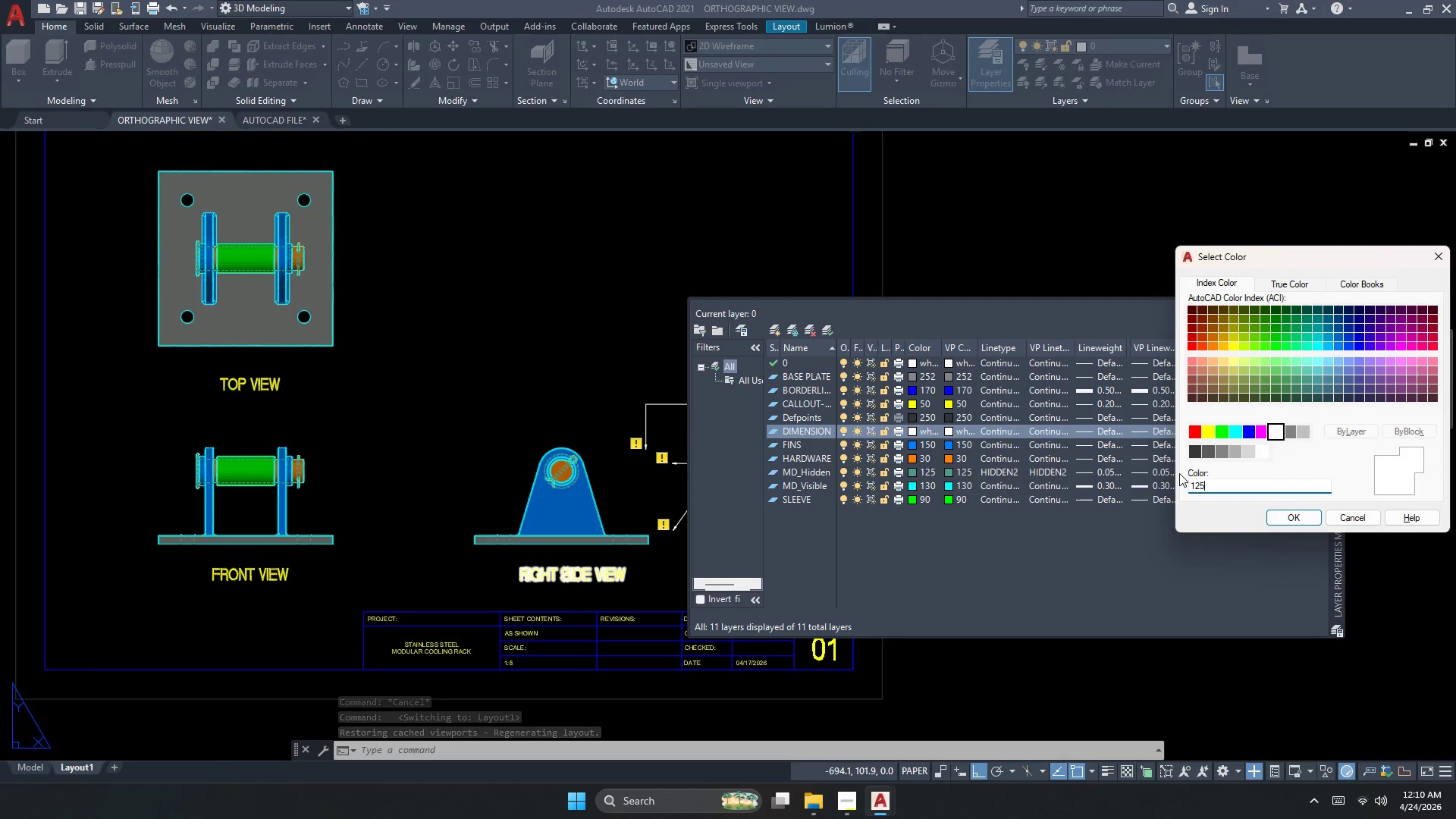 
key(NumpadEnter)
 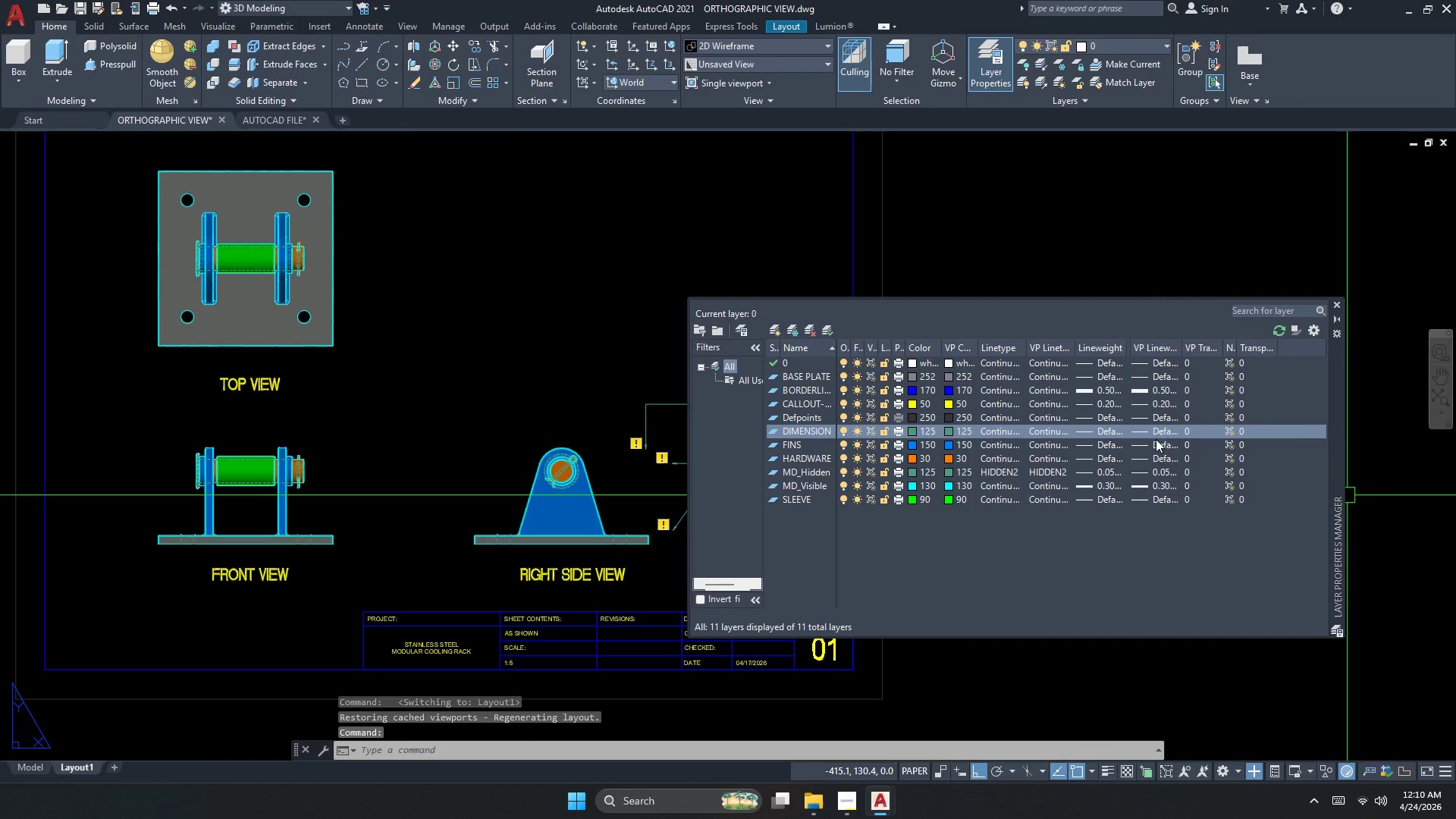 
double_click([1144, 428])
 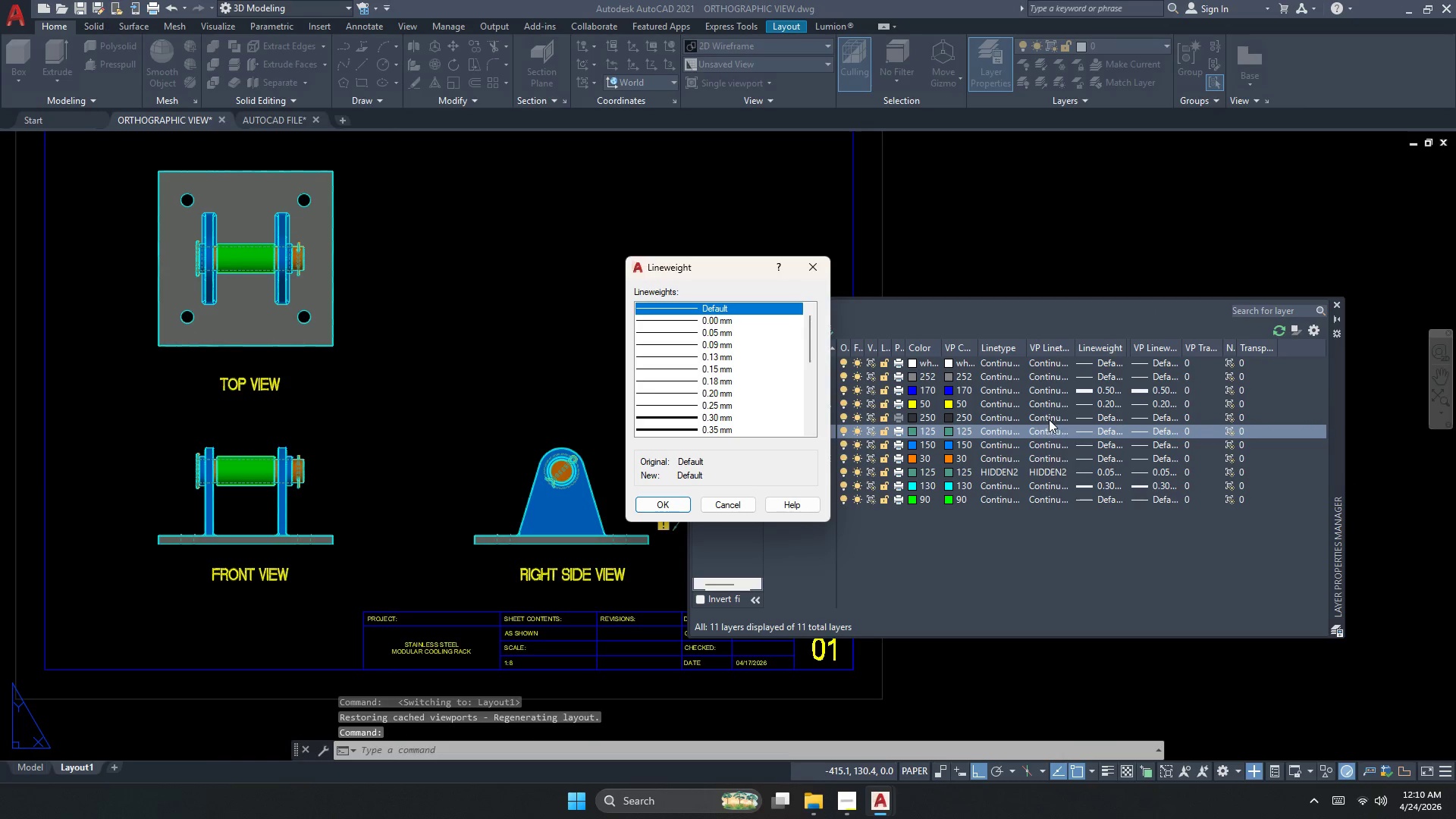 
key(Escape)
 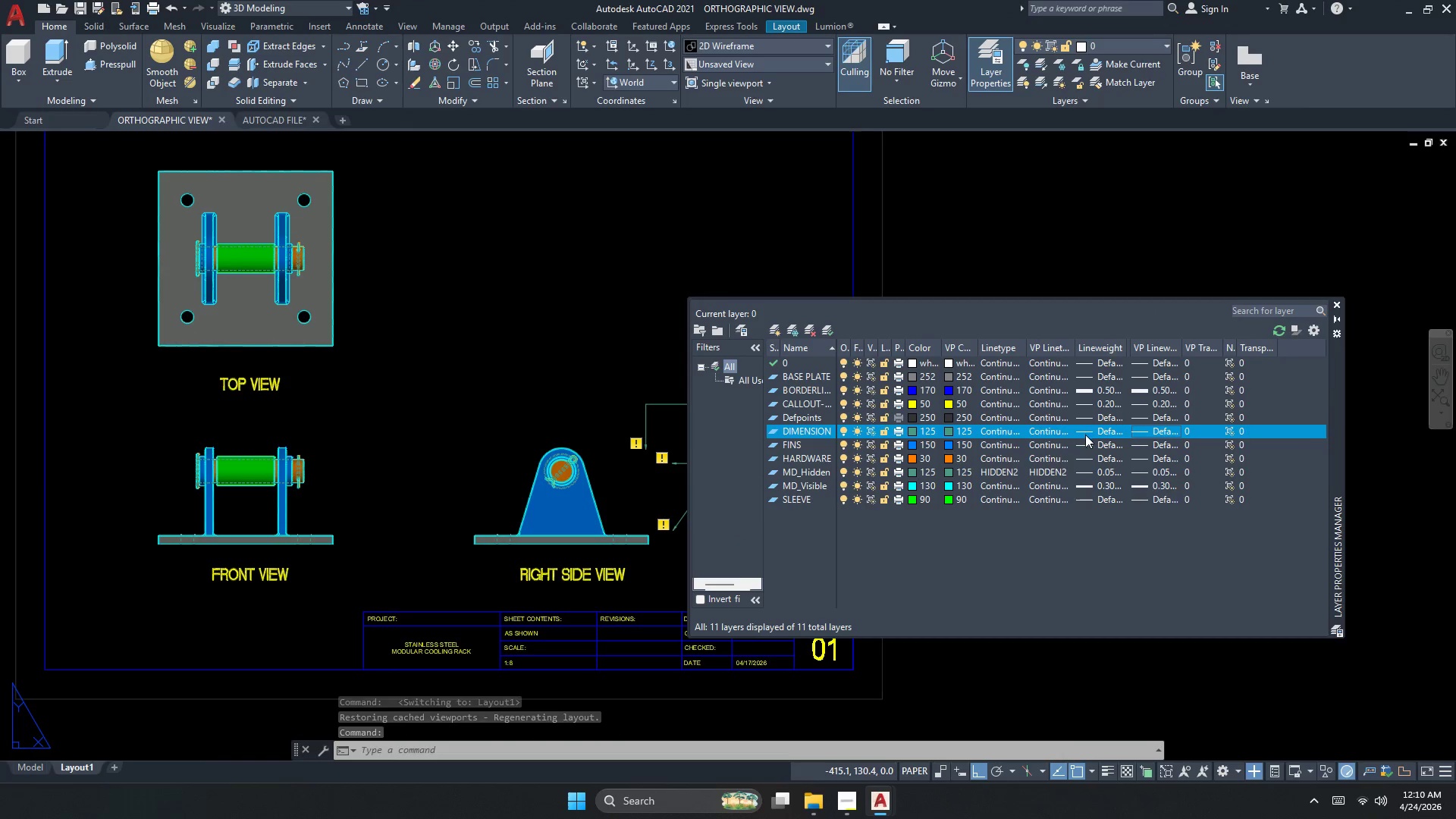 
left_click([1086, 435])
 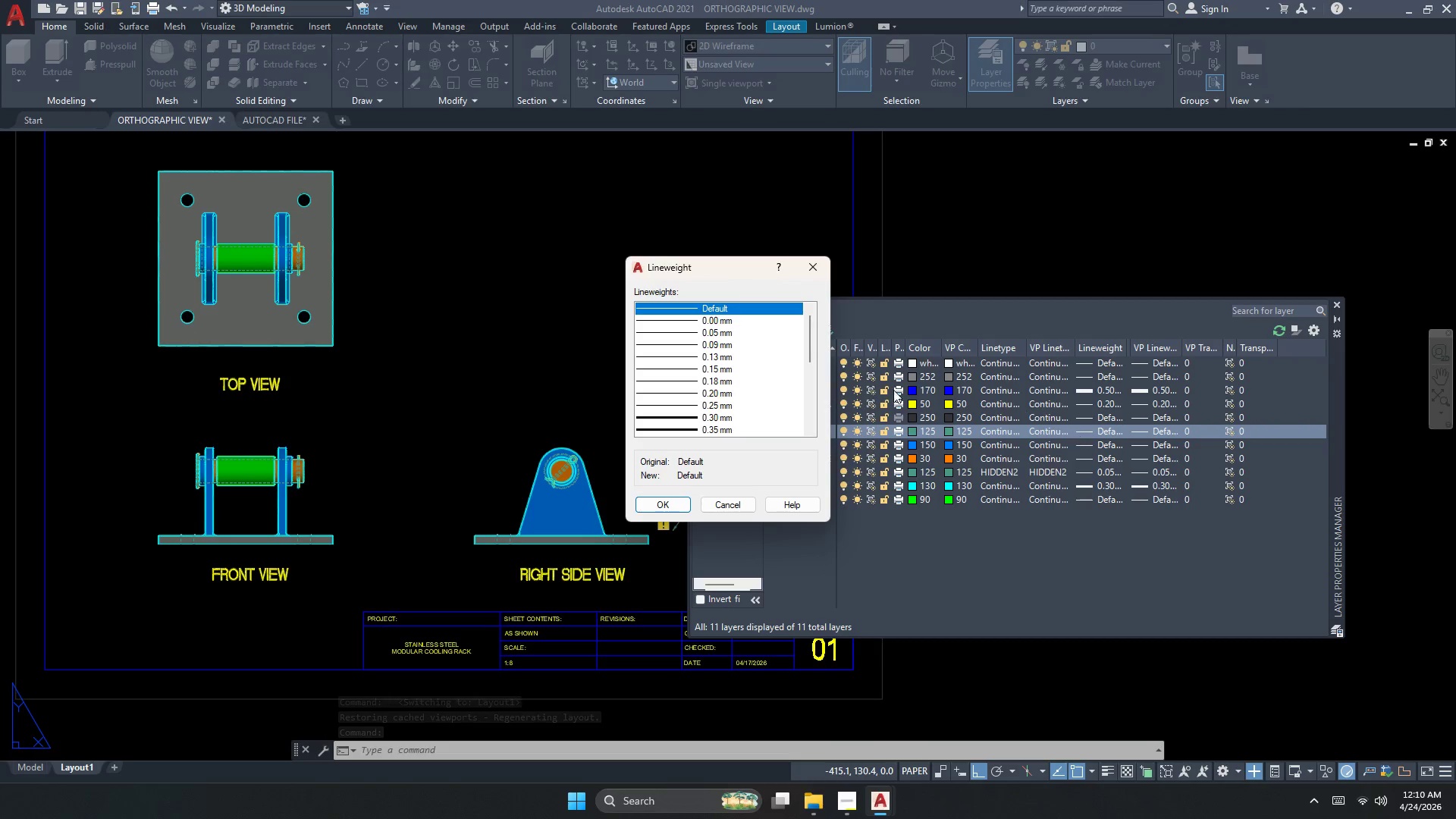 
left_click([700, 331])
 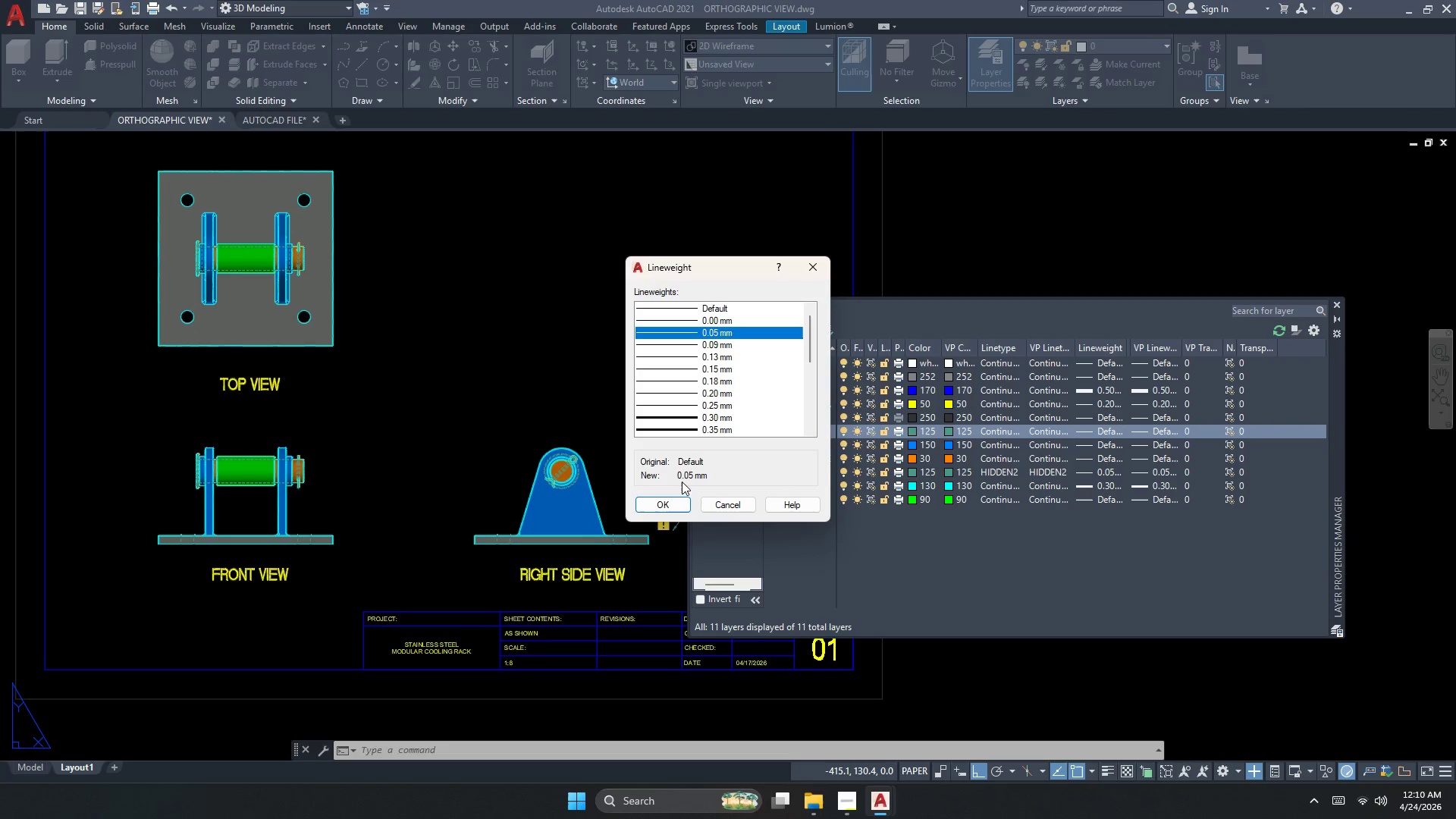 
left_click([679, 496])
 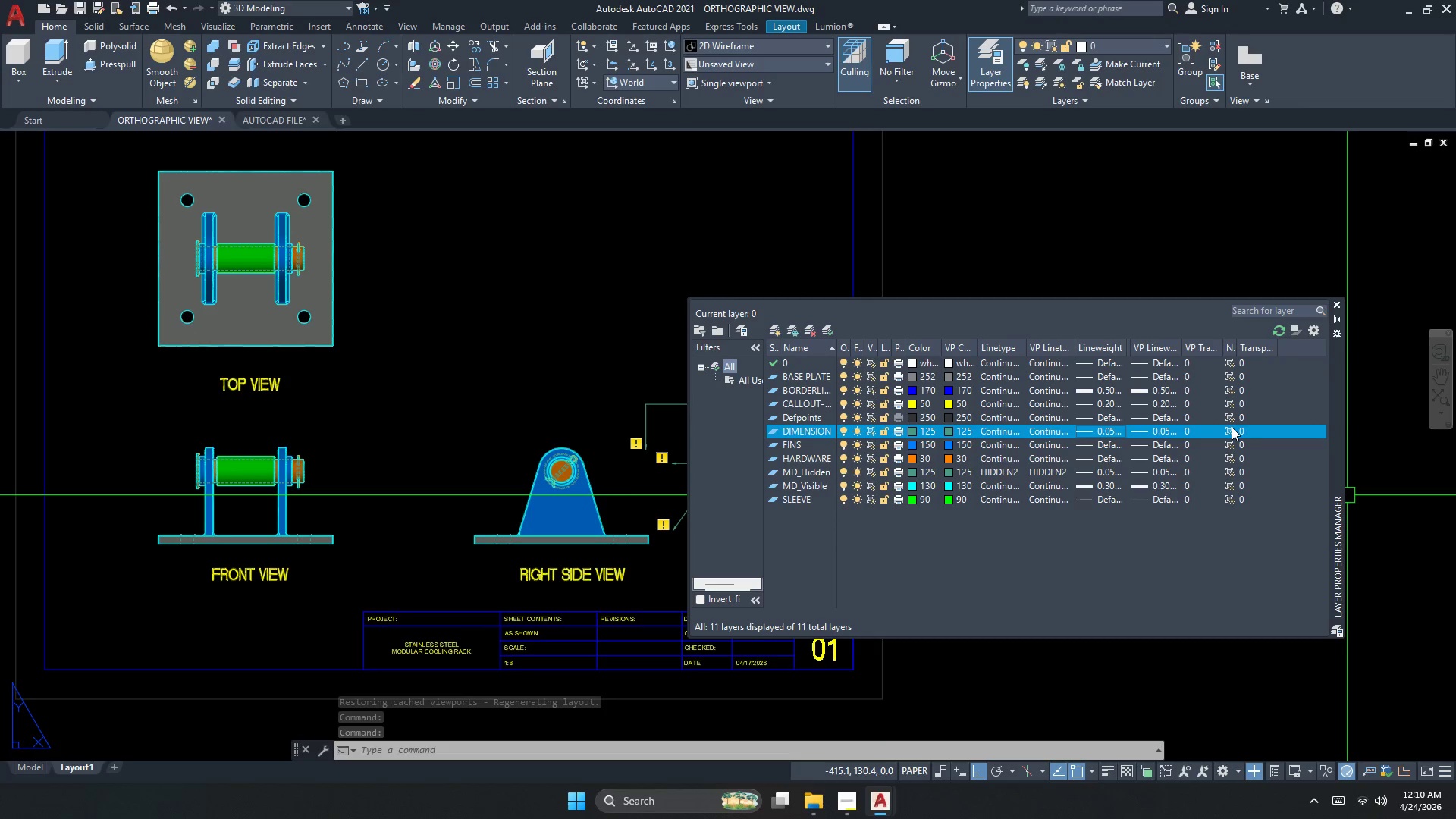 
wait(6.45)
 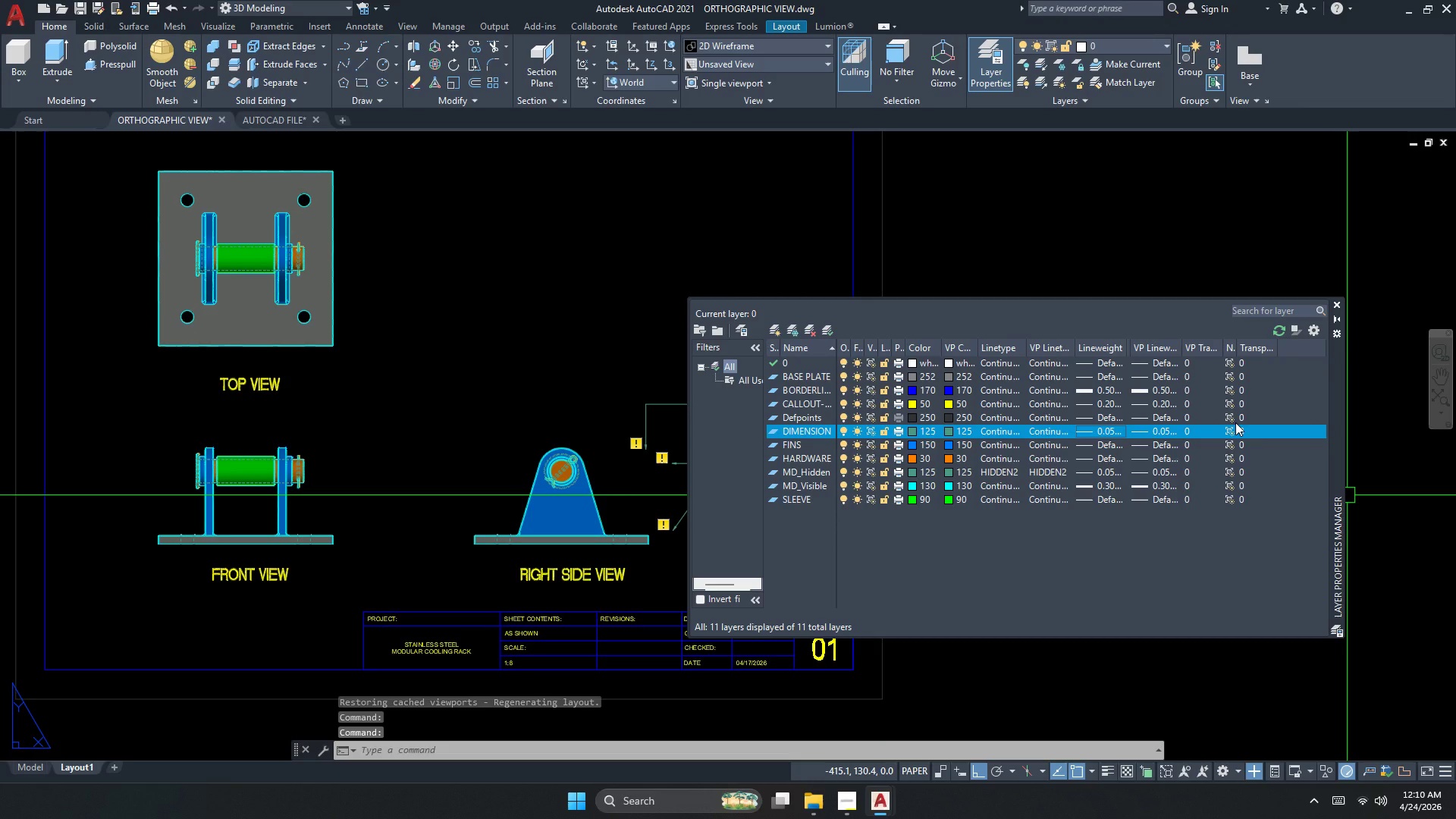 
scroll: coordinate [489, 375], scroll_direction: down, amount: 1.0
 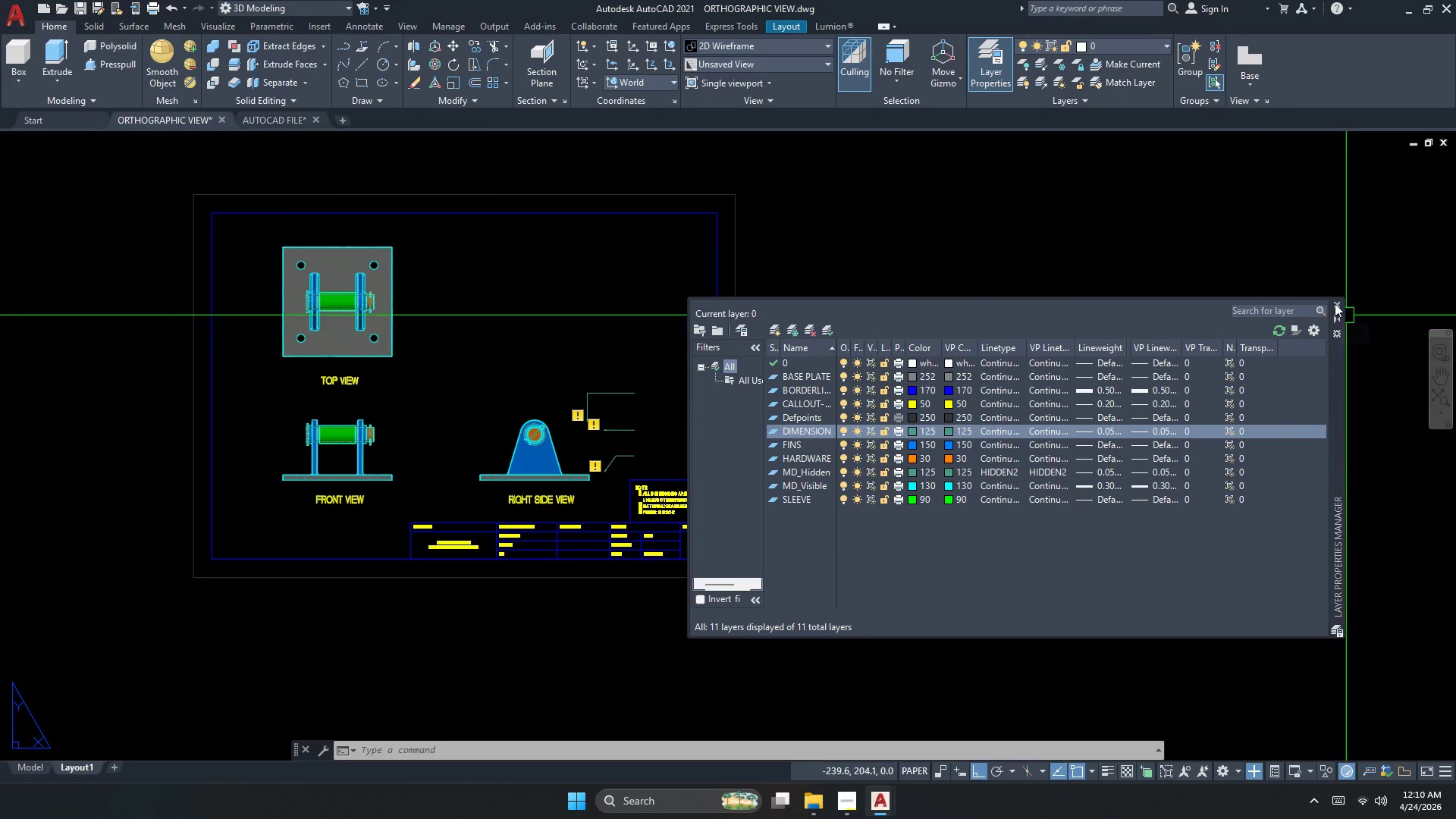 
left_click([1334, 302])
 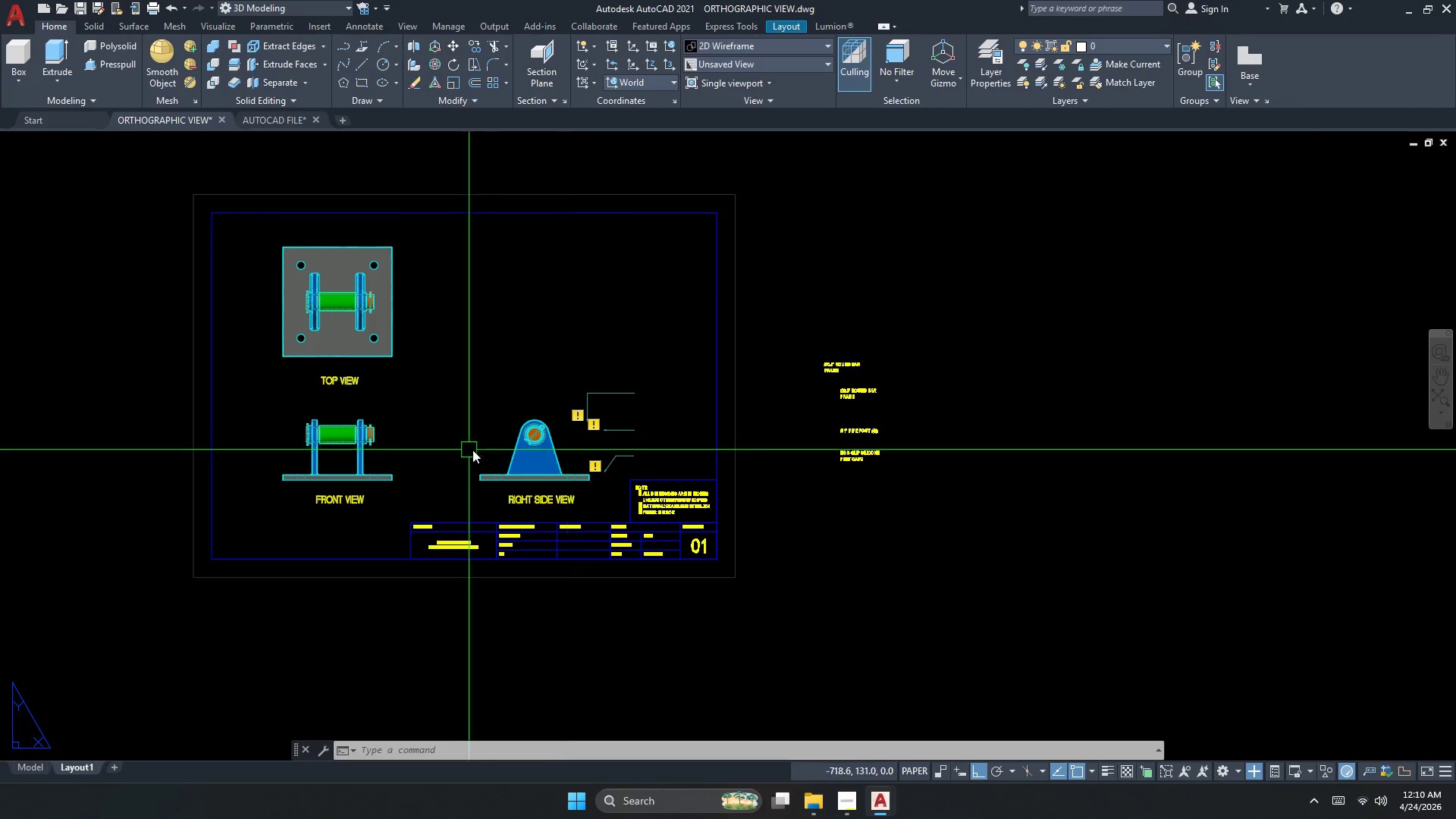 
key(Escape)
 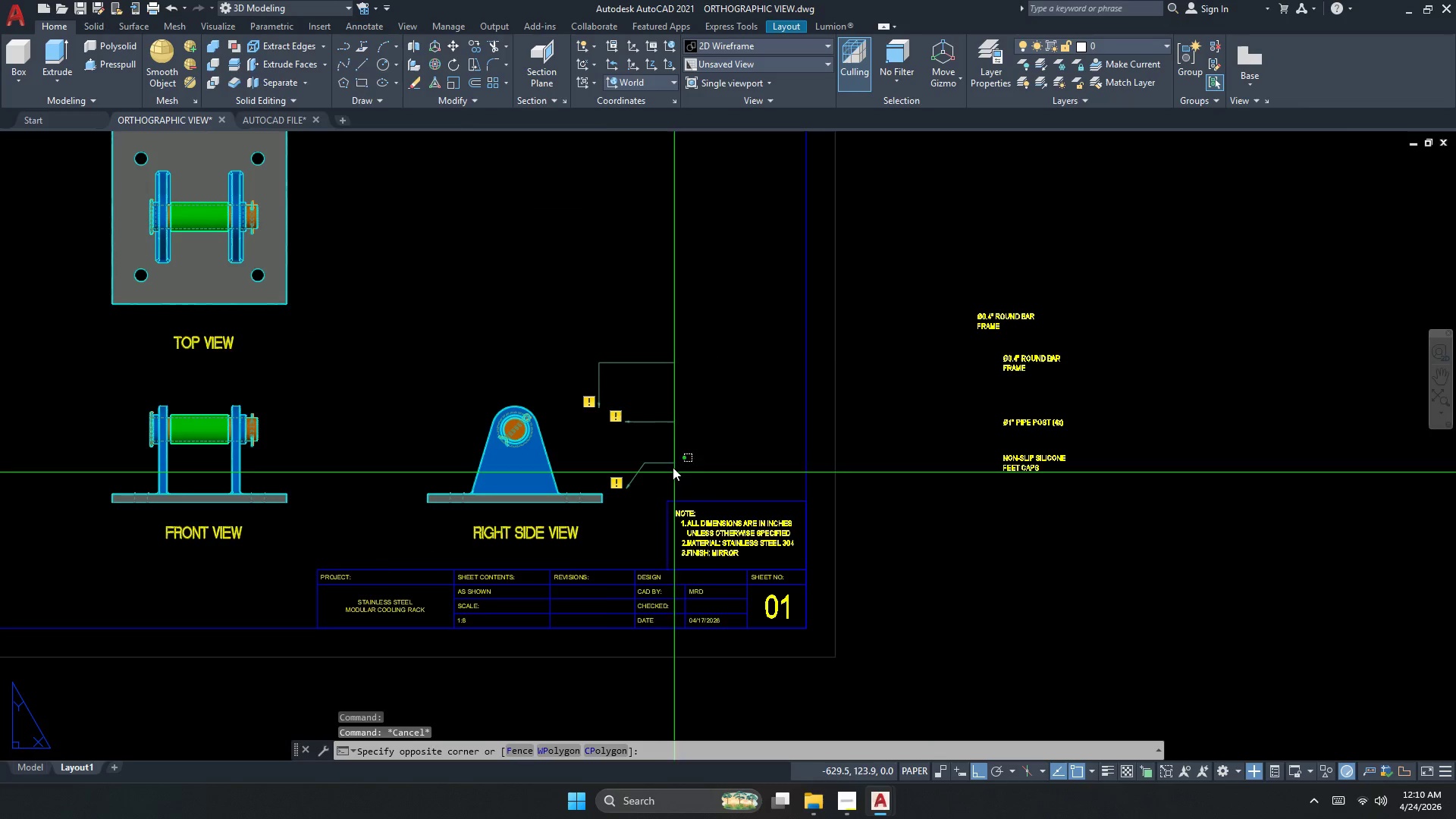 
scroll: coordinate [567, 443], scroll_direction: up, amount: 1.0
 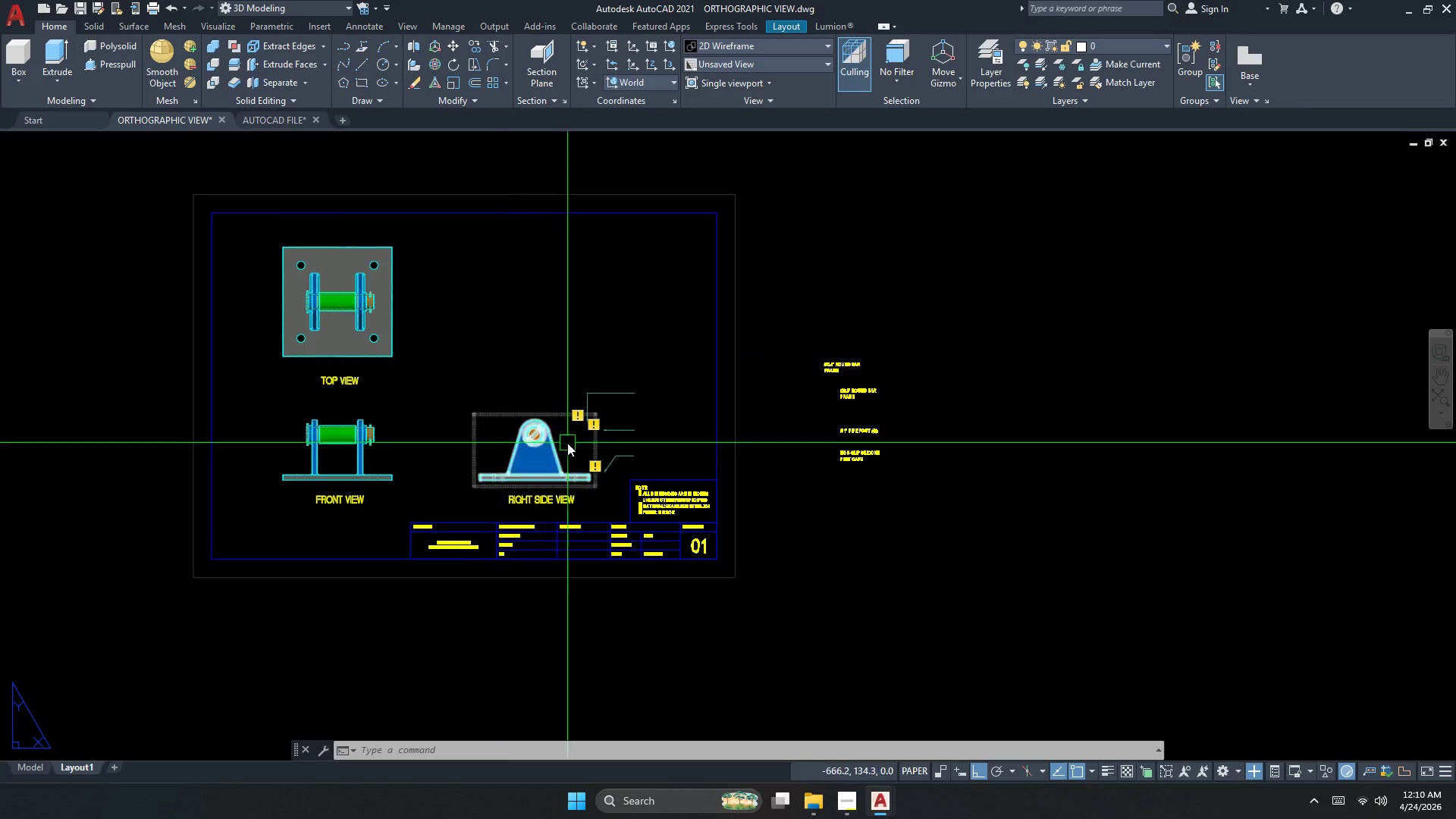 
double_click([599, 323])
 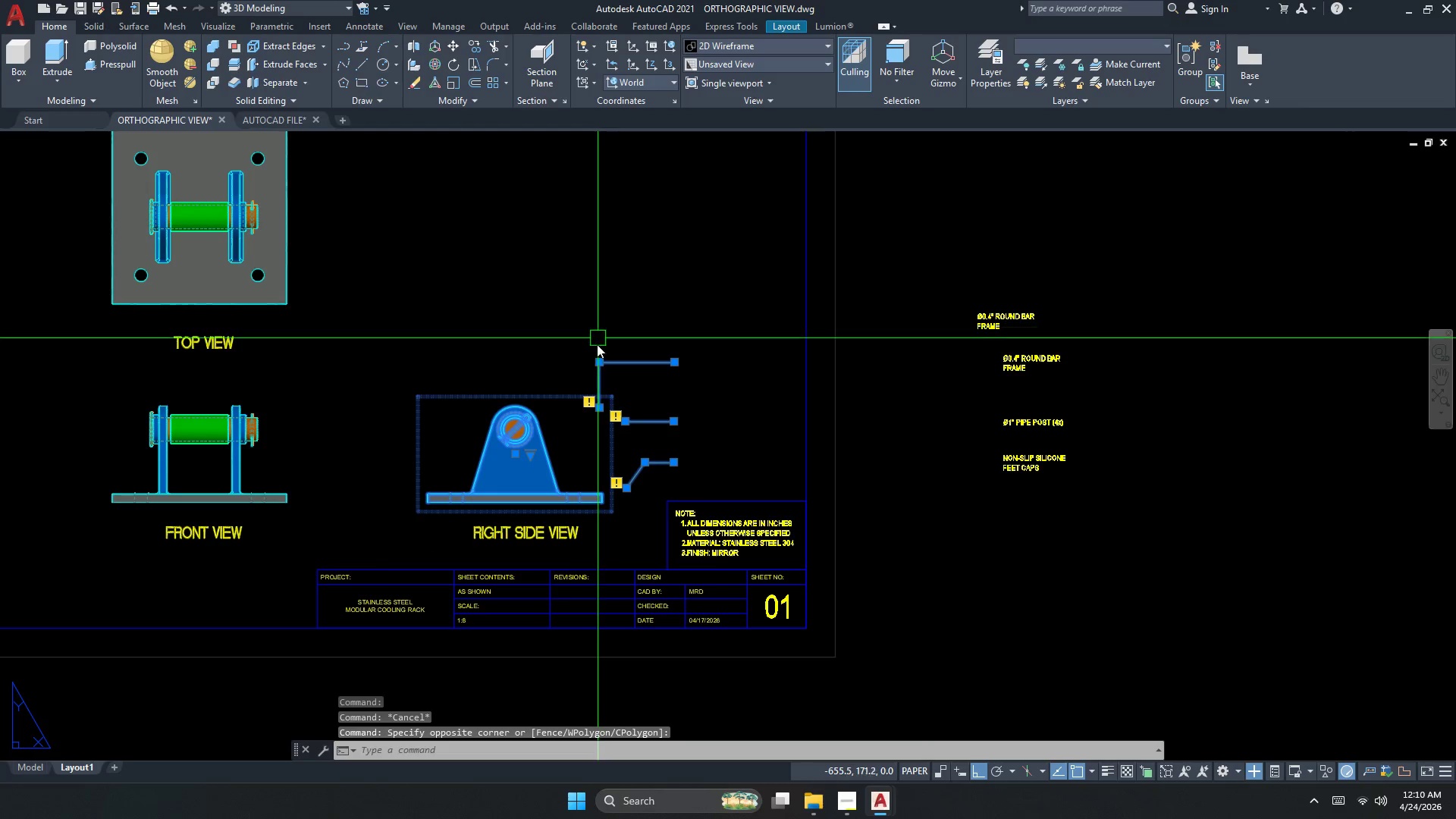 
key(M)
 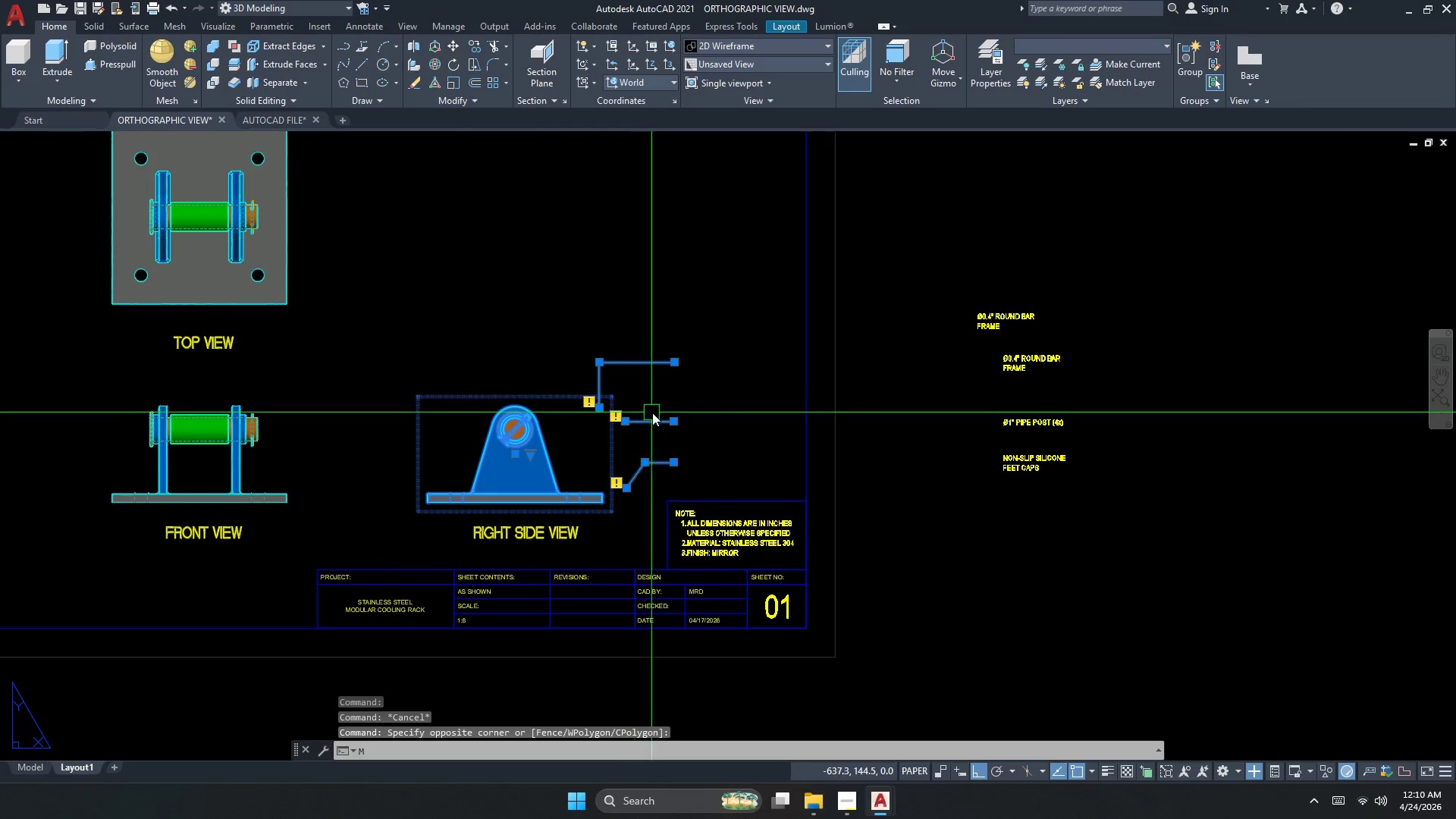 
key(Escape)
 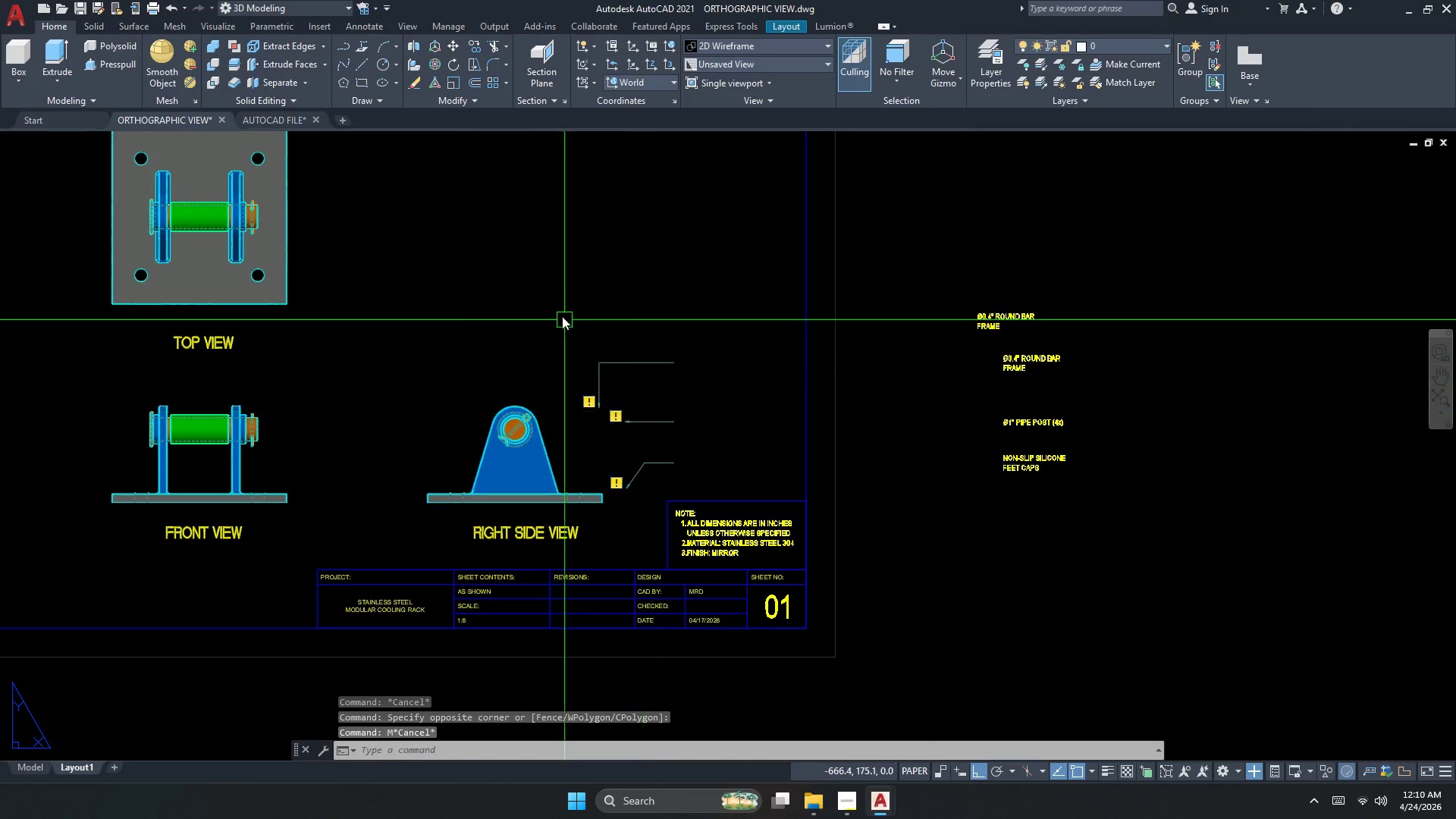 
left_click_drag(start_coordinate=[560, 309], to_coordinate=[590, 333])
 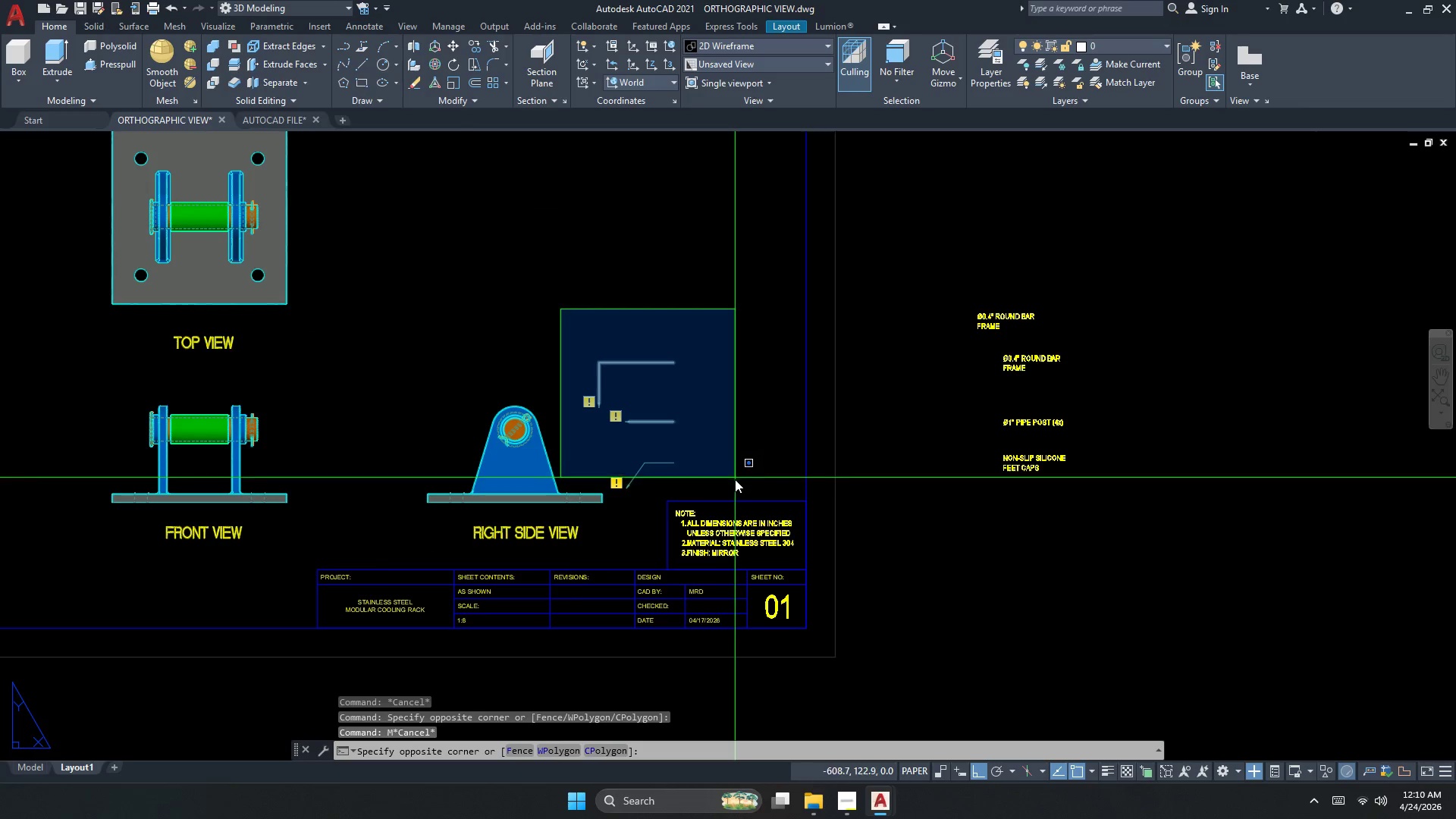 
left_click_drag(start_coordinate=[735, 488], to_coordinate=[735, 497])
 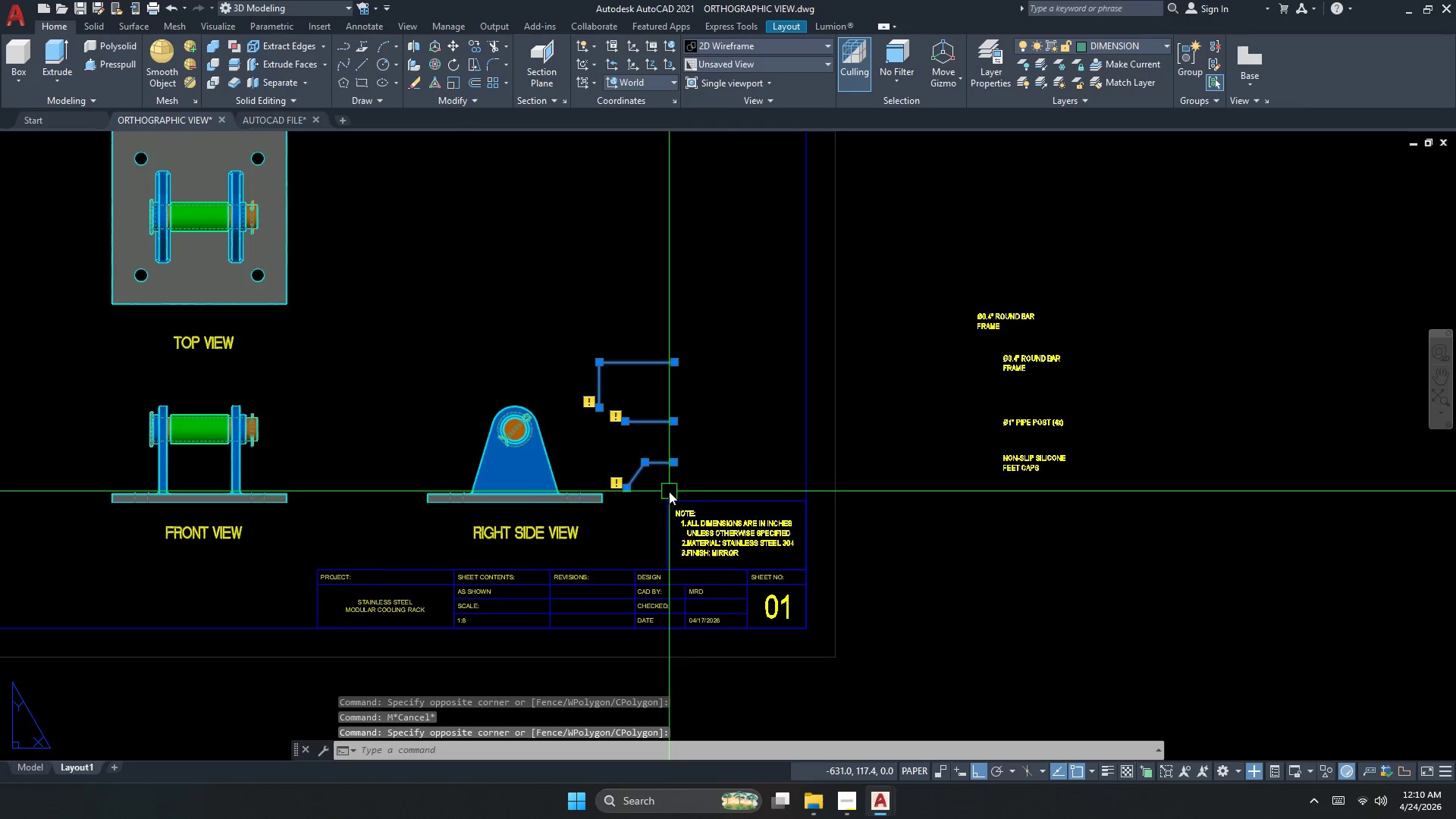 
key(M)
 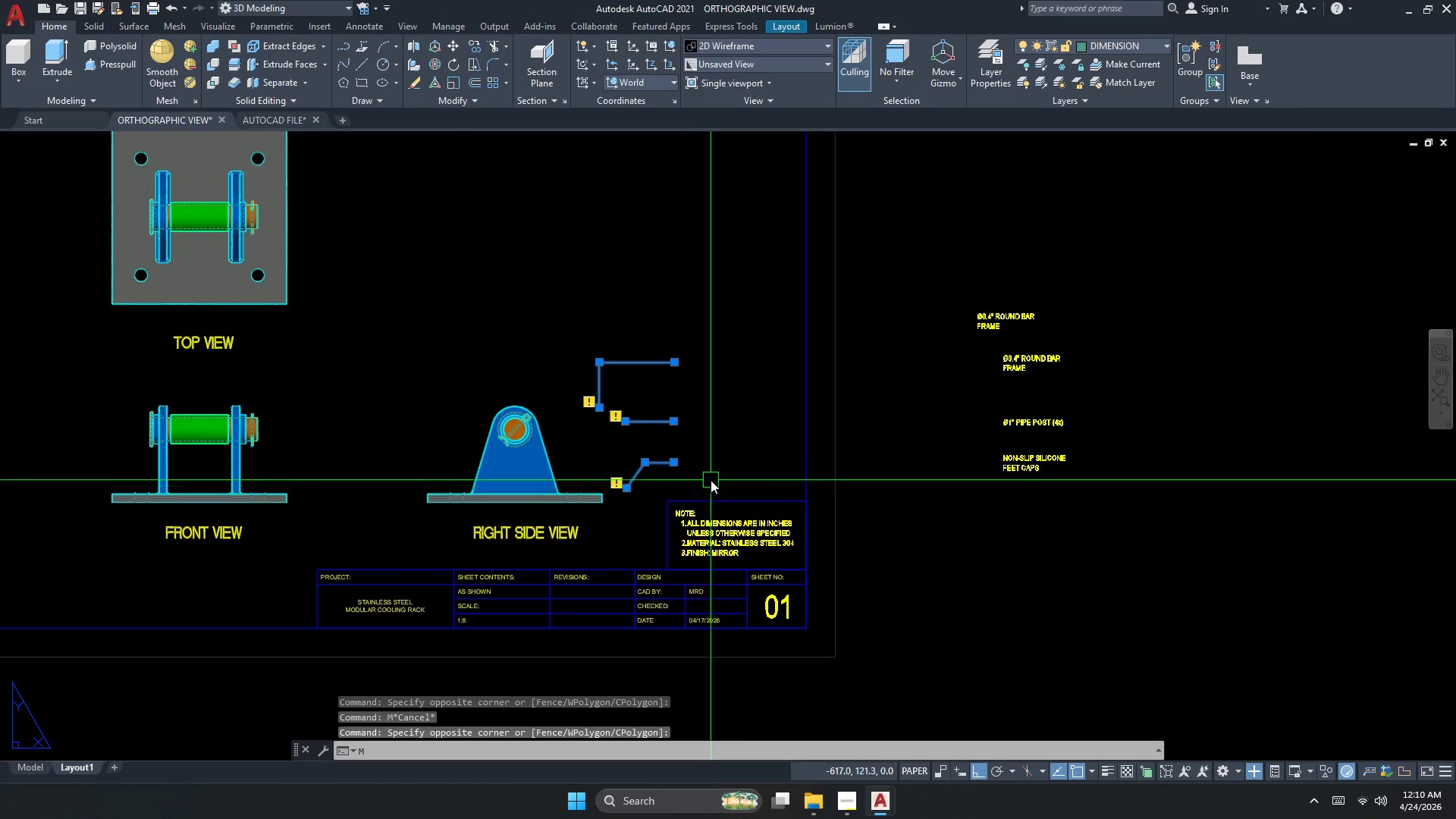 
key(Space)
 